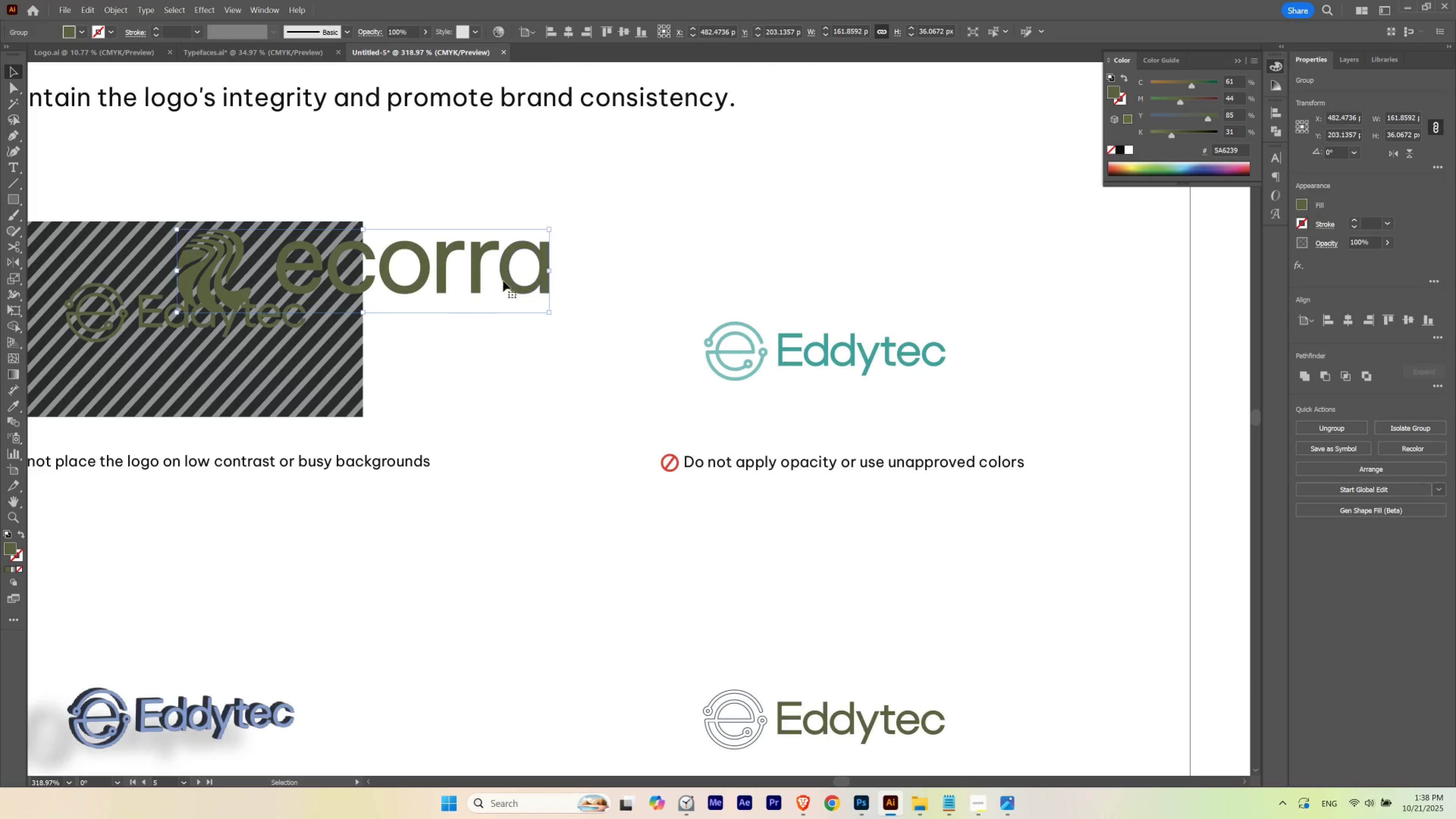 
hold_key(key=ControlLeft, duration=0.54)
 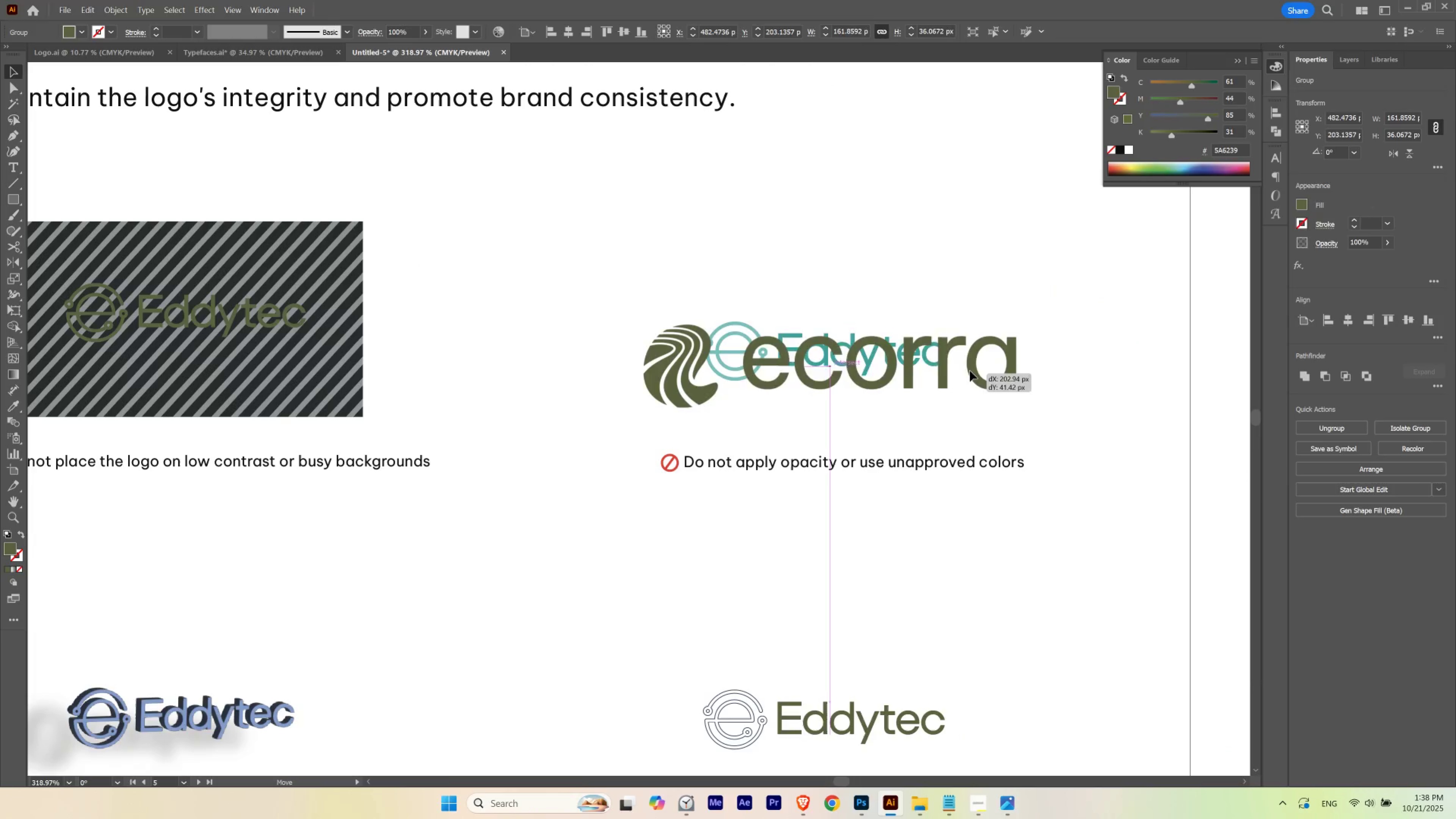 
hold_key(key=ShiftLeft, duration=1.5)
scroll: coordinate [1414, 120], scroll_direction: down, amount: 7.0
 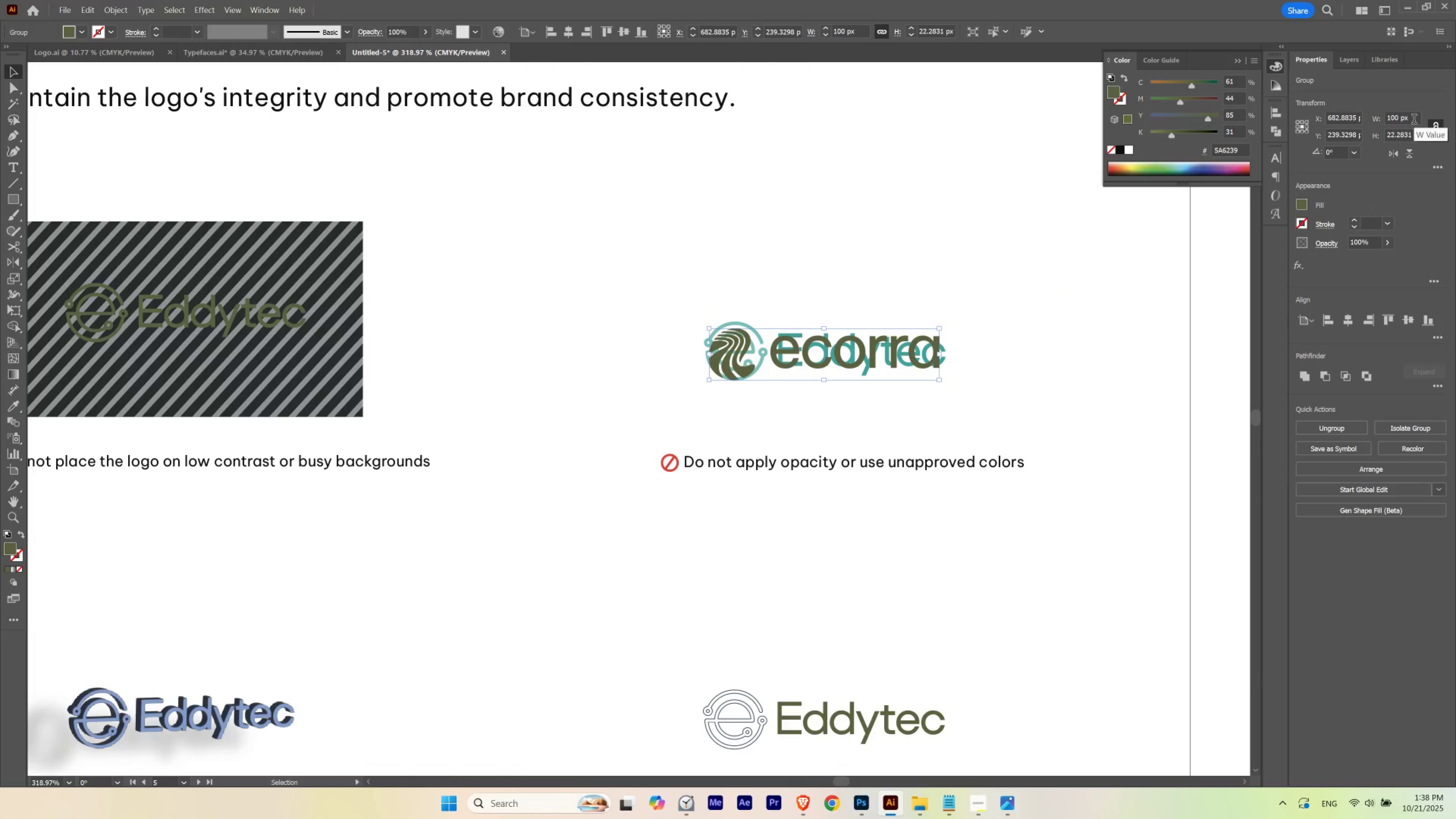 
hold_key(key=ShiftLeft, duration=0.48)
scroll: coordinate [1414, 120], scroll_direction: up, amount: 1.0
 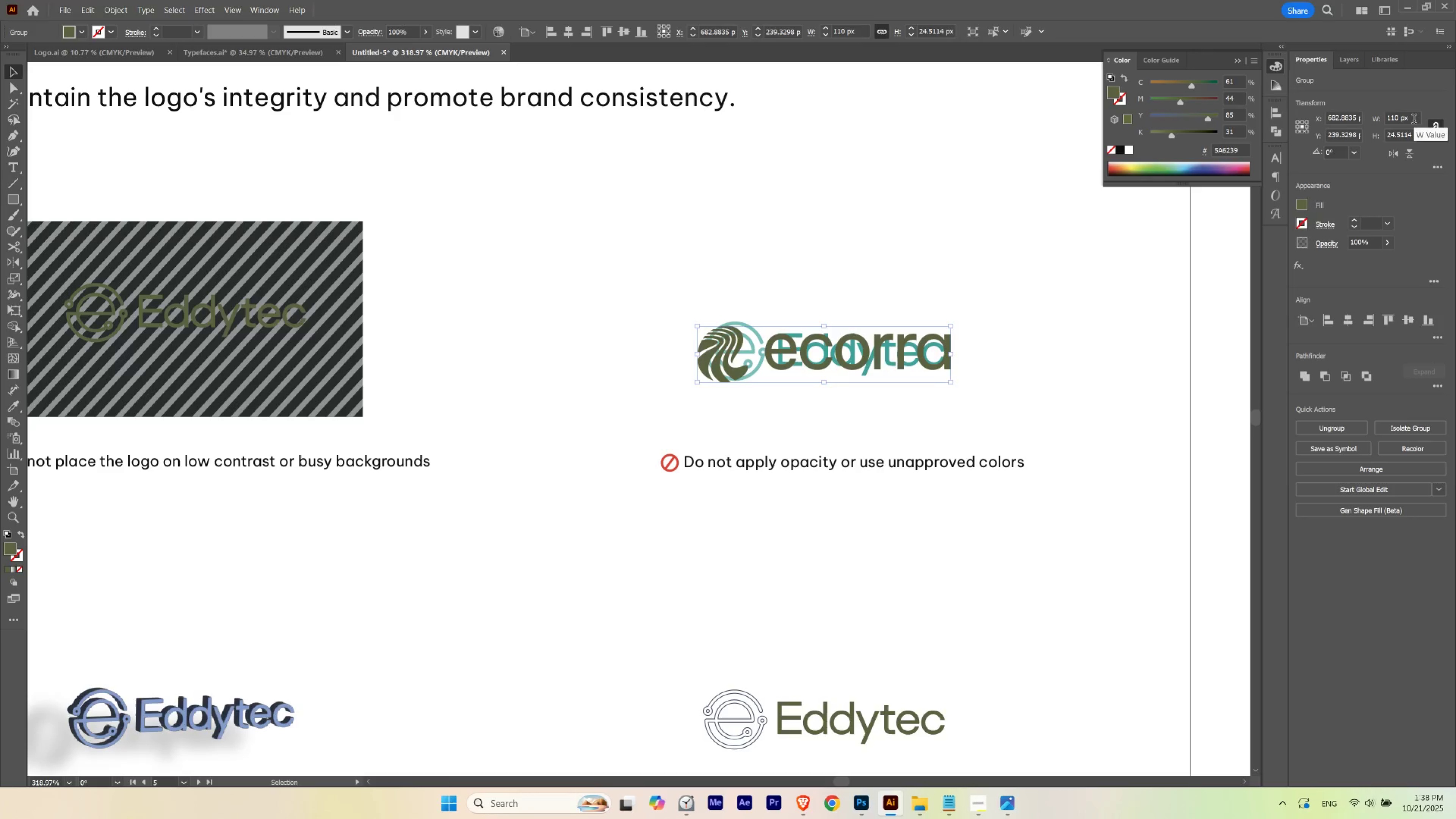 
scroll: coordinate [1414, 120], scroll_direction: down, amount: 17.0
 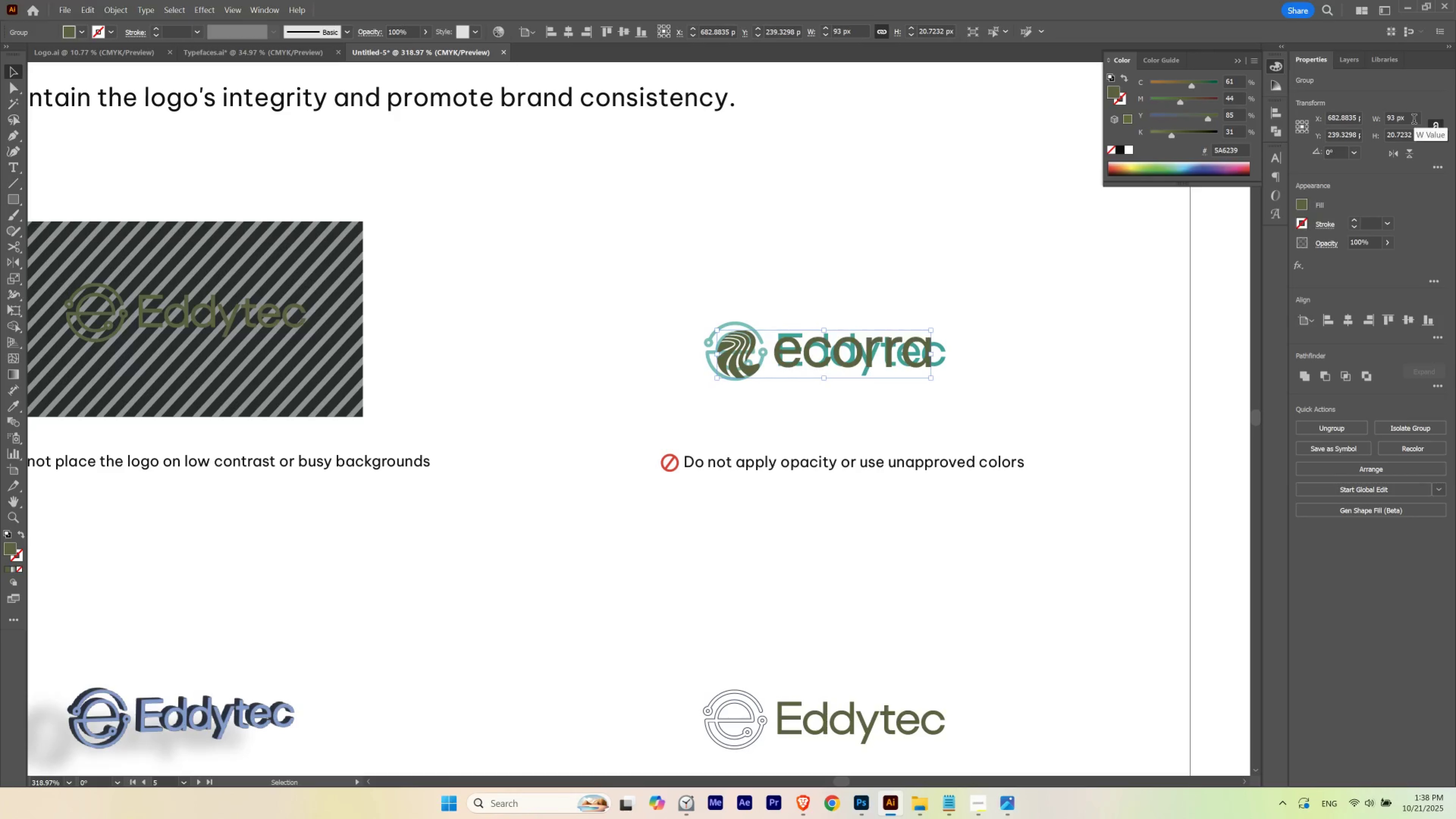 
scroll: coordinate [1414, 120], scroll_direction: up, amount: 1.0
 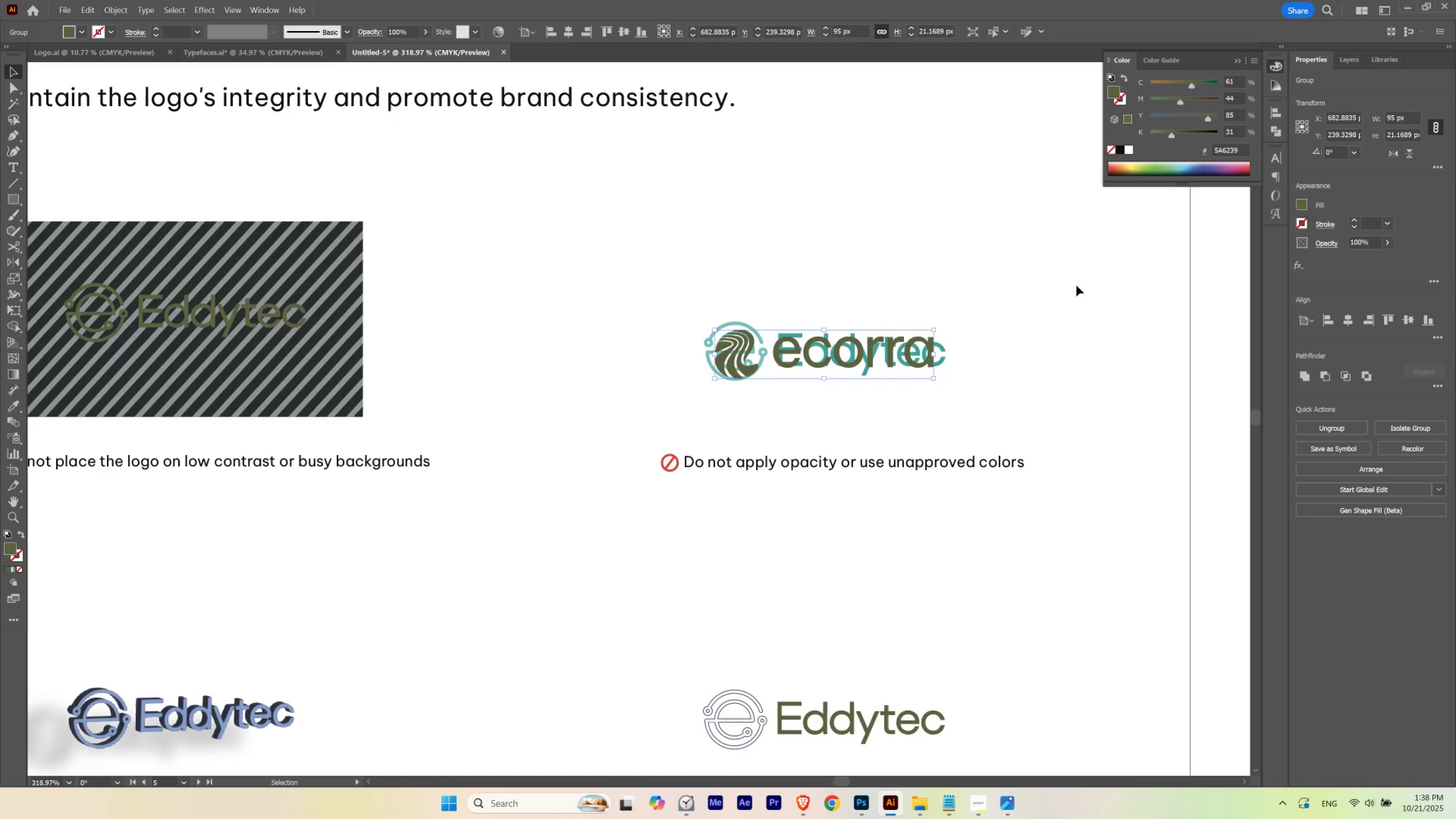 
left_click([1045, 291])
 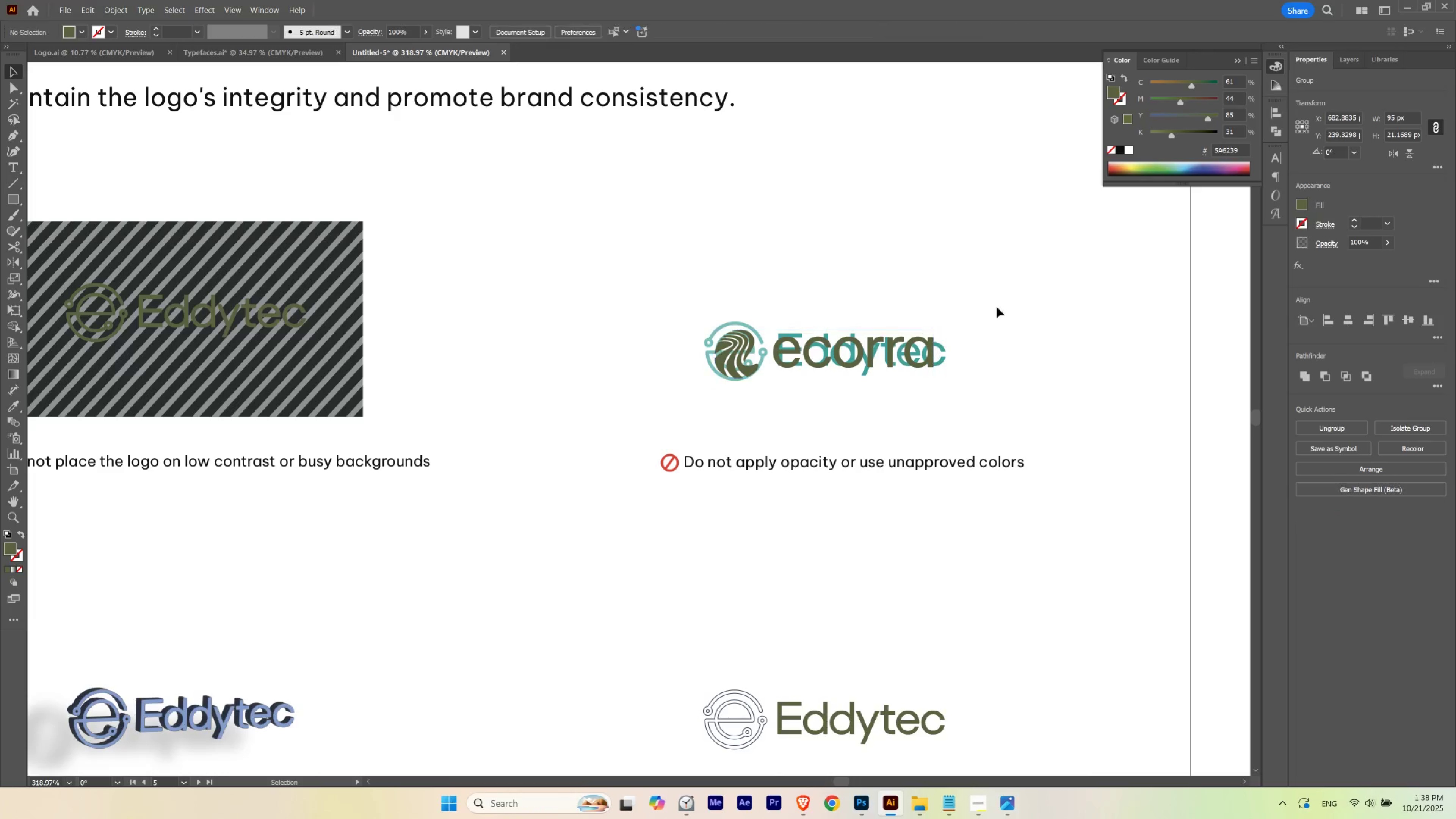 
hold_key(key=ControlLeft, duration=0.38)
 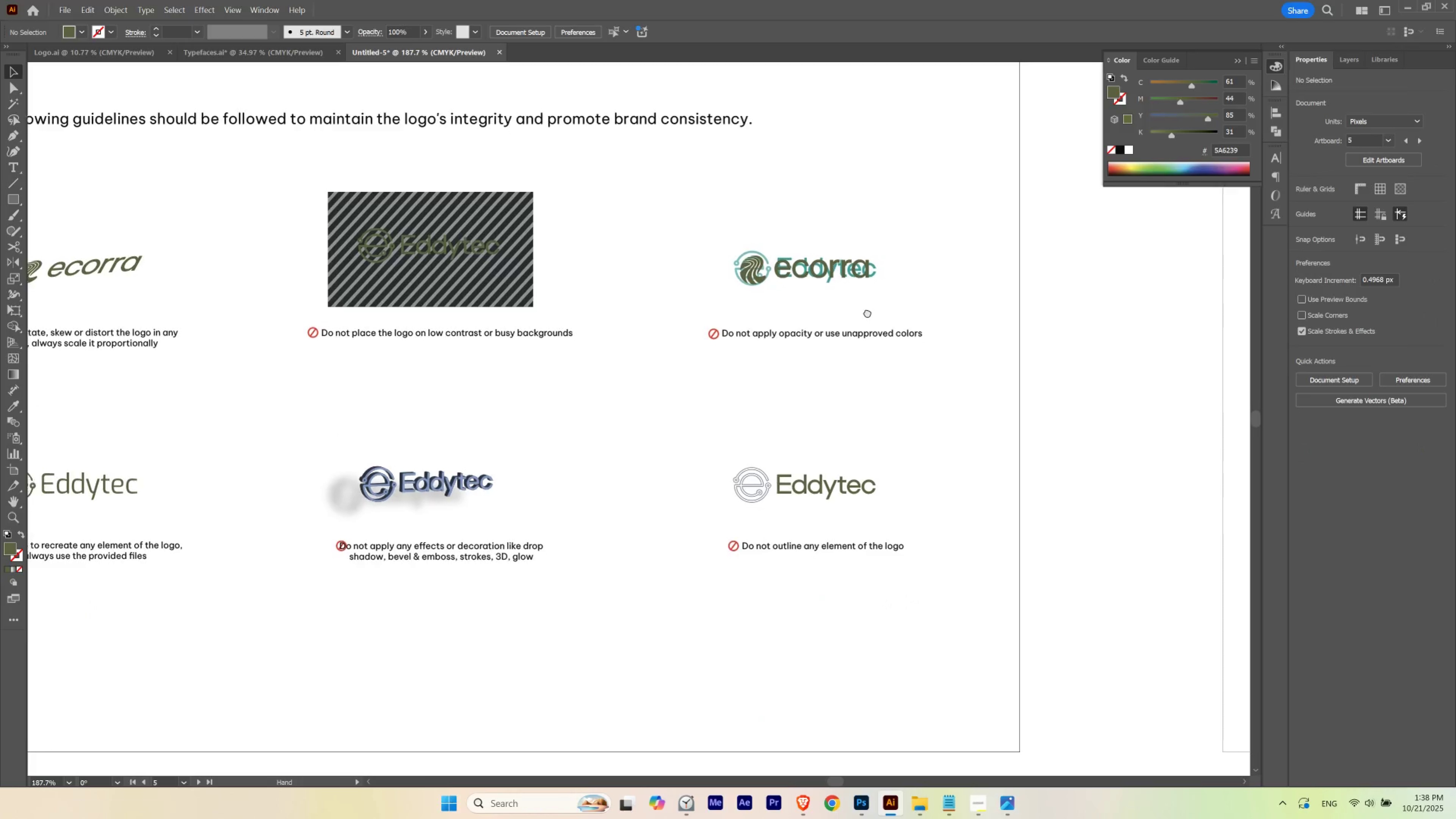 
hold_key(key=Space, duration=1.23)
 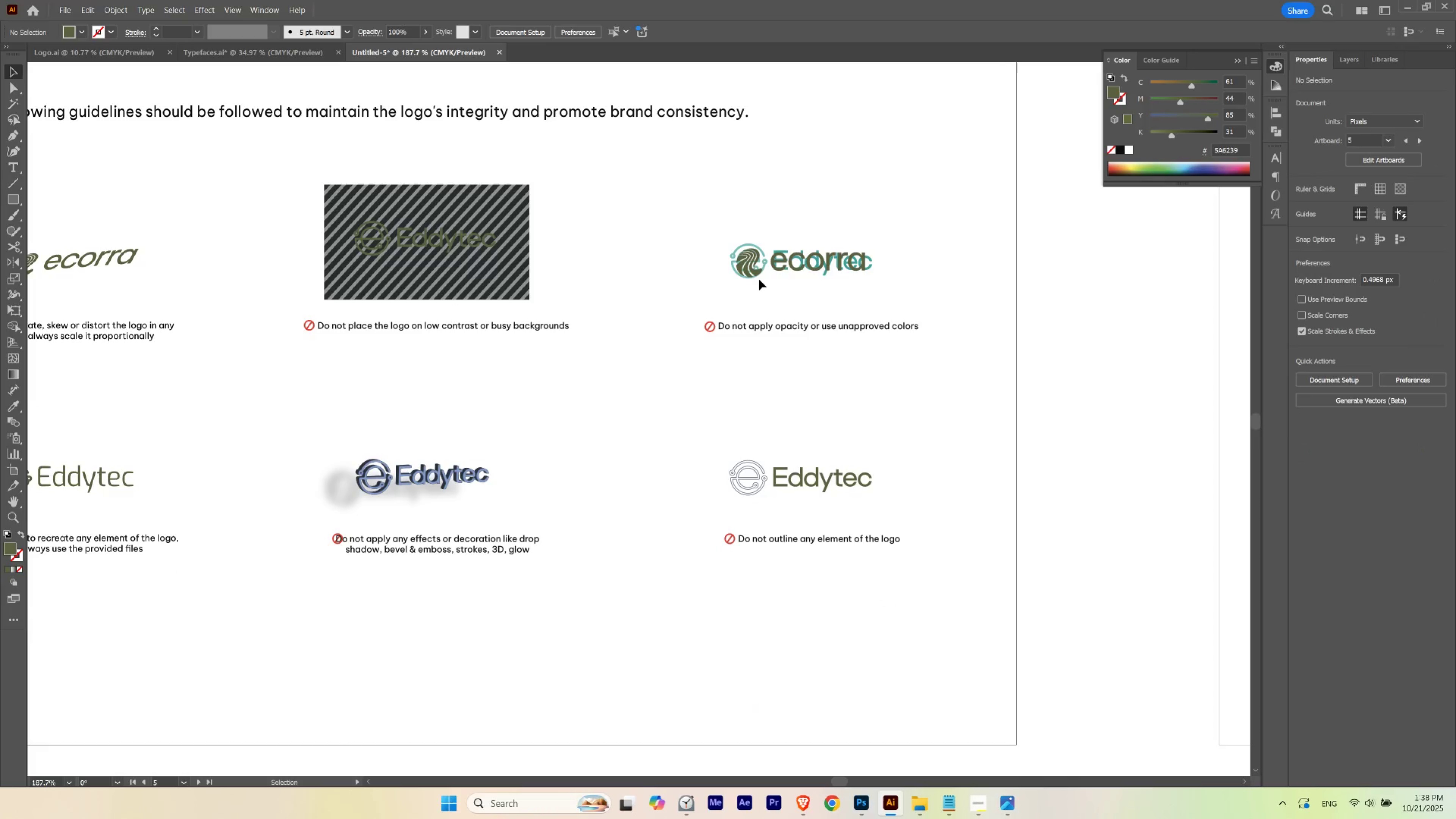 
hold_key(key=AltLeft, duration=1.2)
 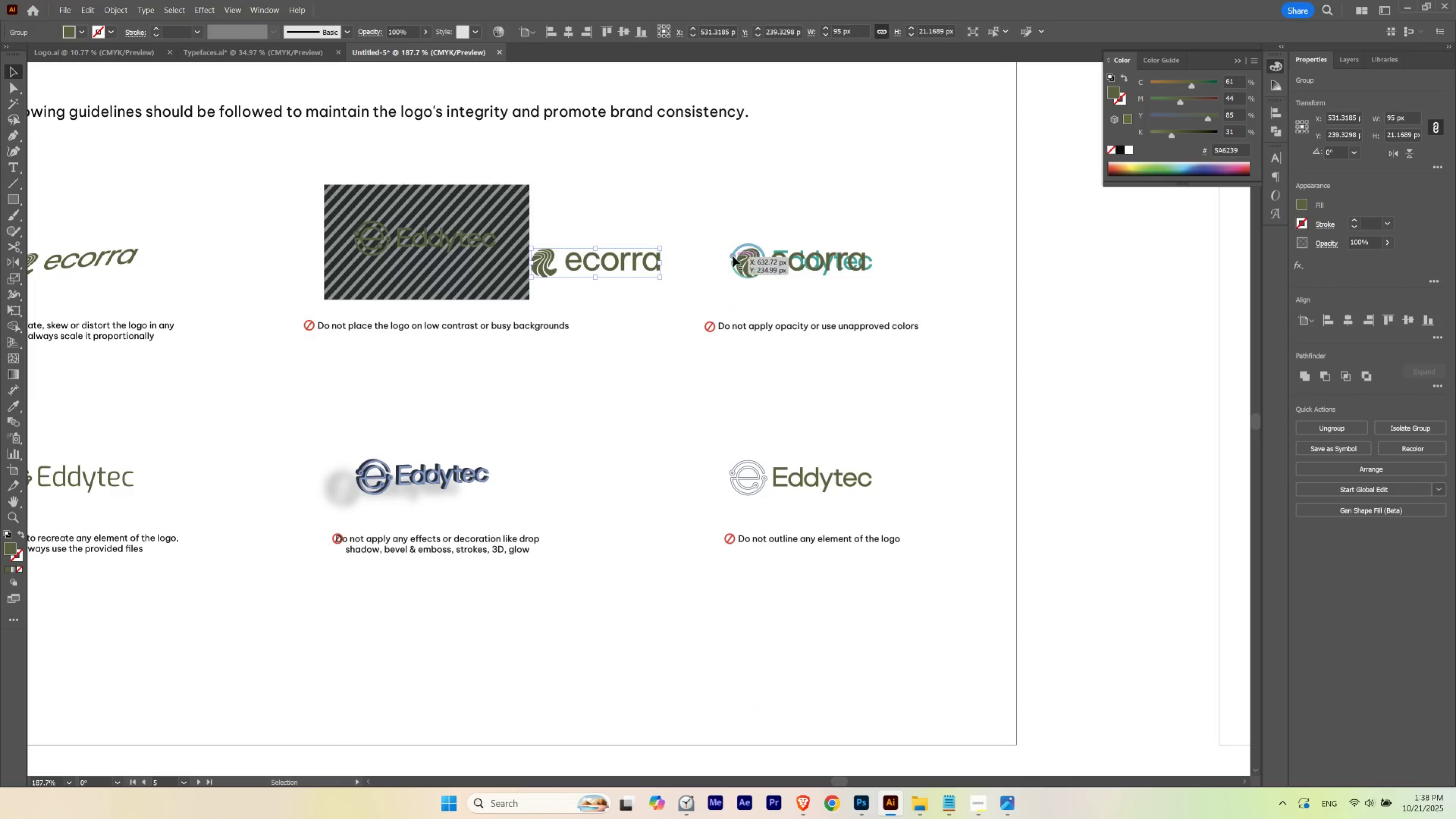 
hold_key(key=ShiftLeft, duration=0.76)
 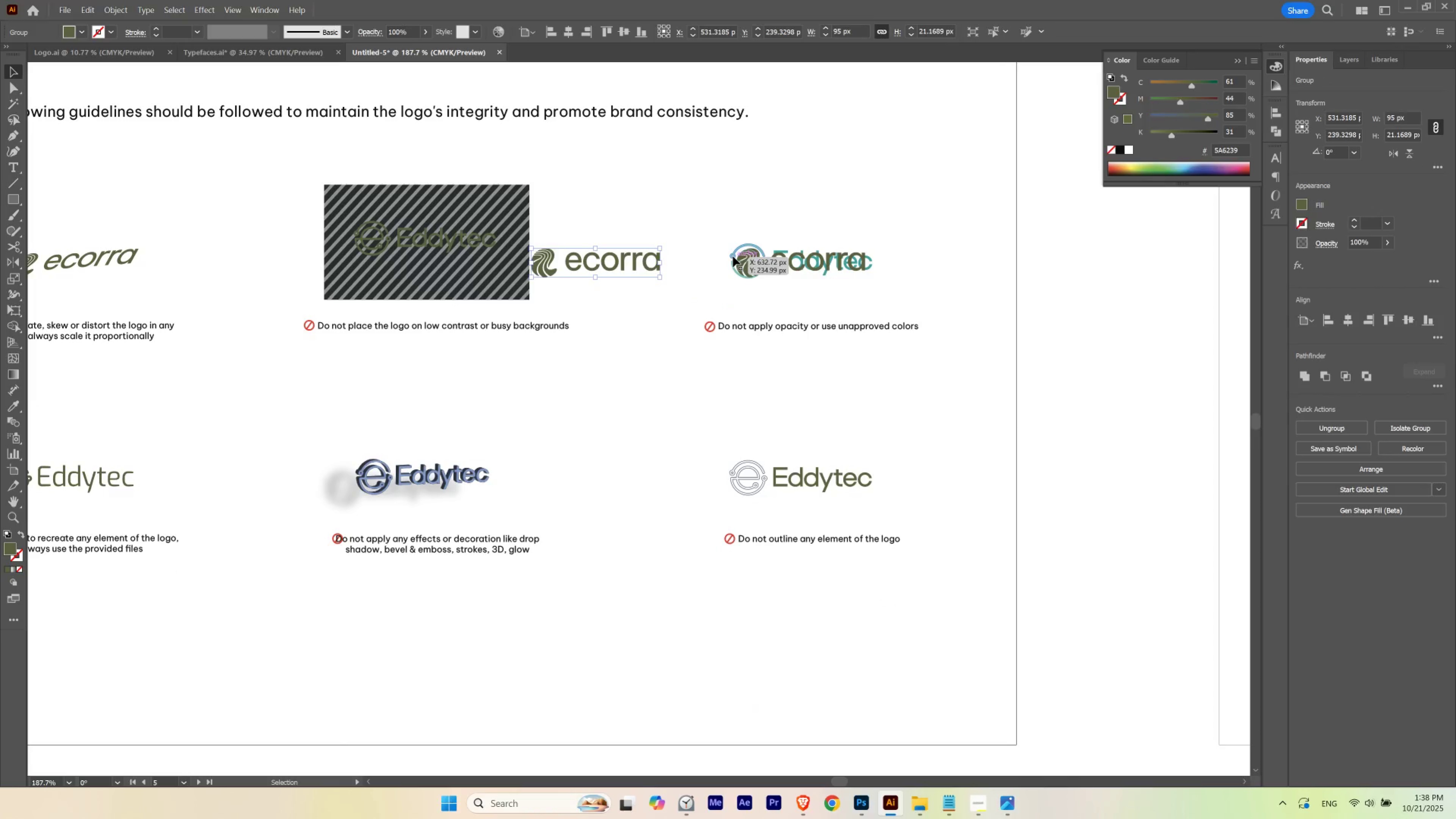 
left_click([733, 256])
 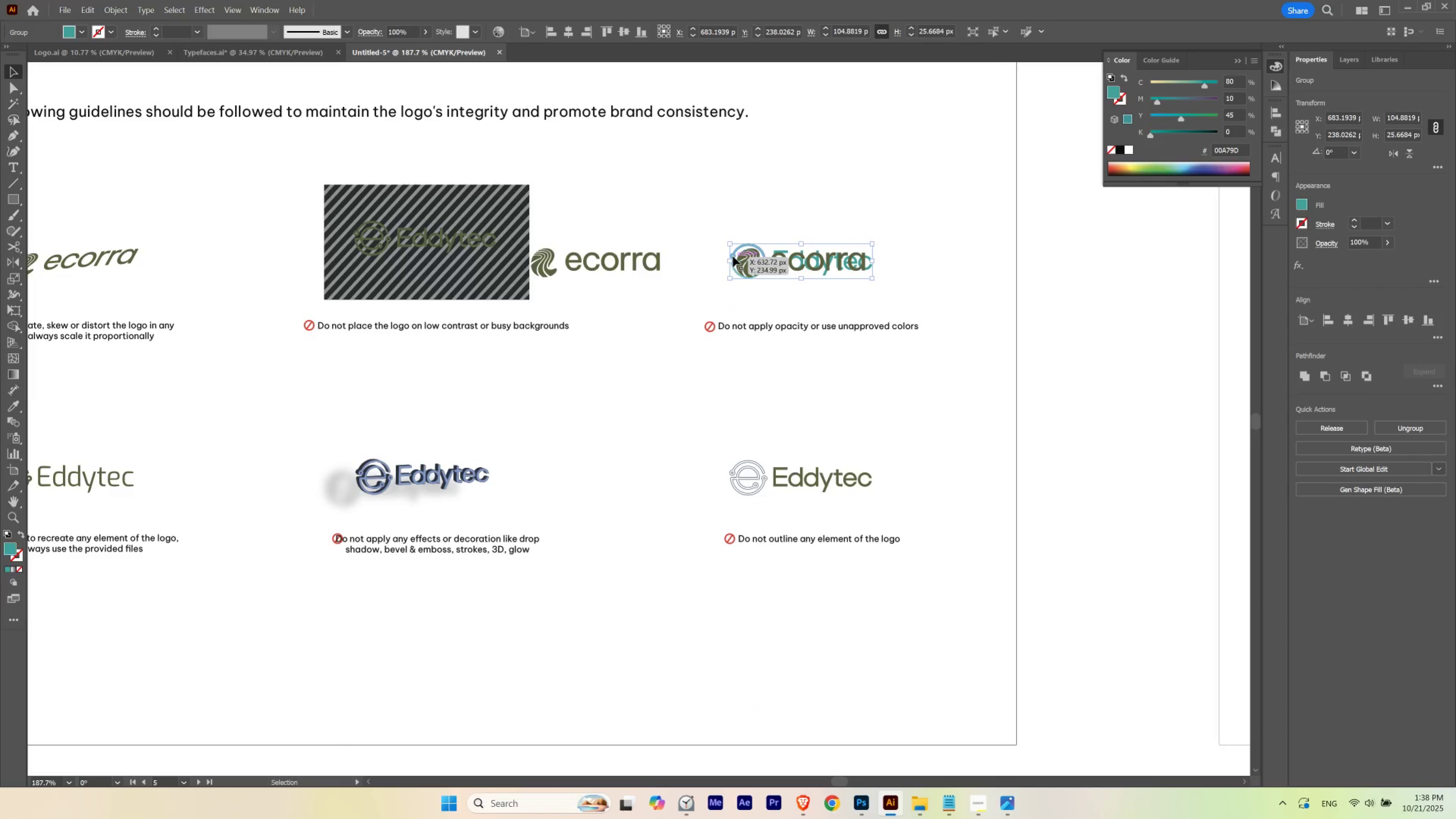 
key(Delete)
 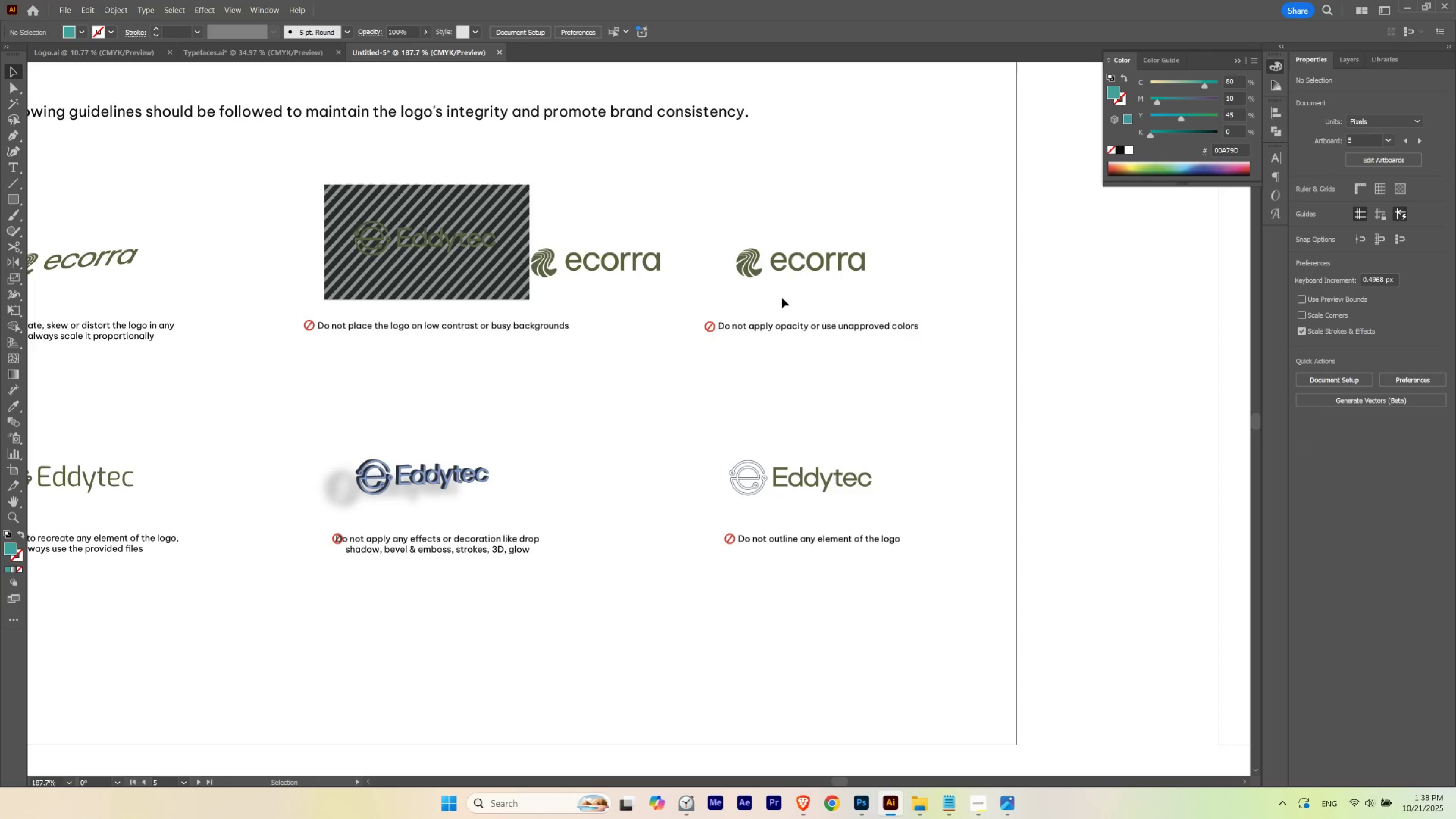 
left_click([782, 298])
 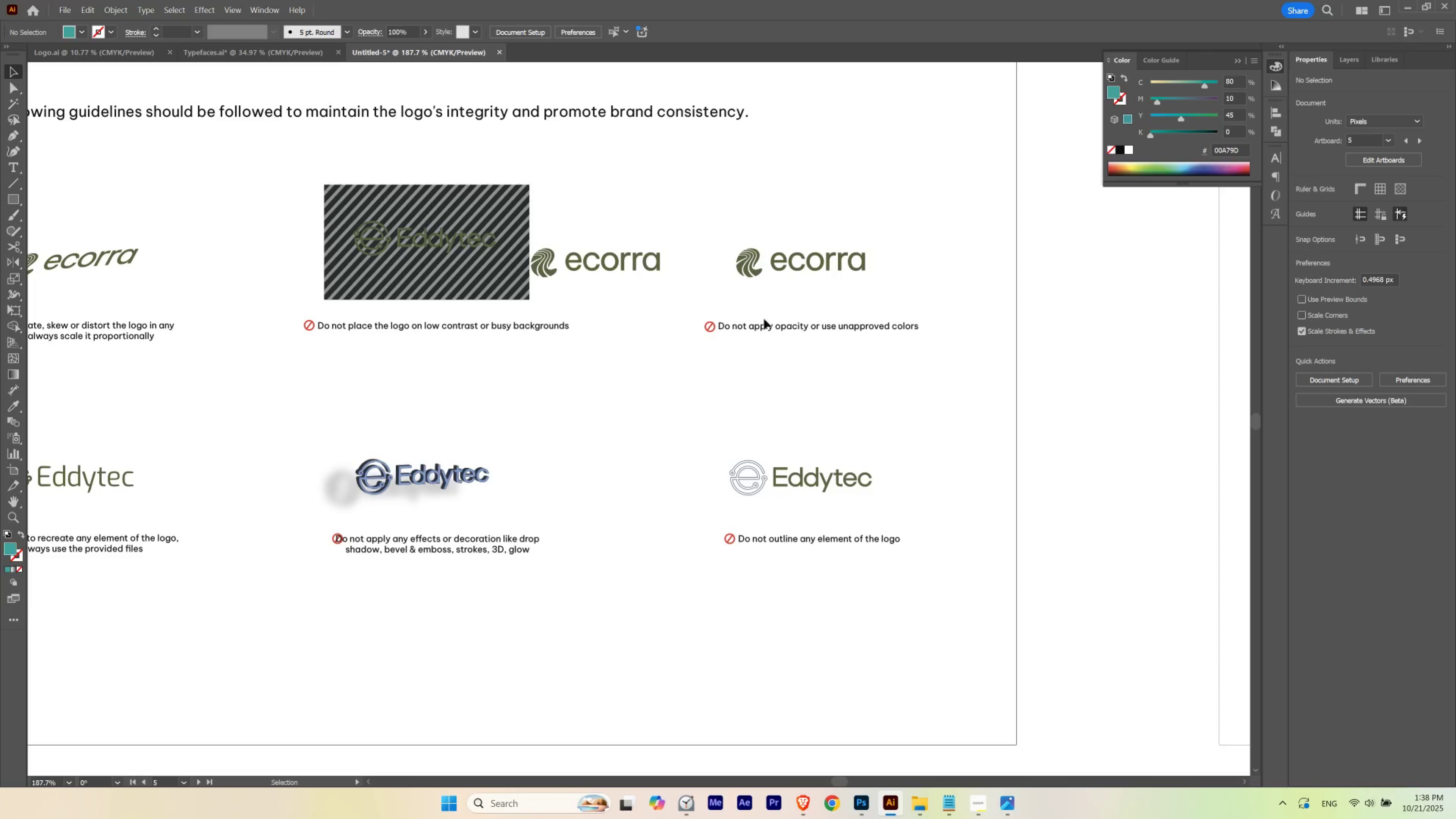 
hold_key(key=Space, duration=0.83)
 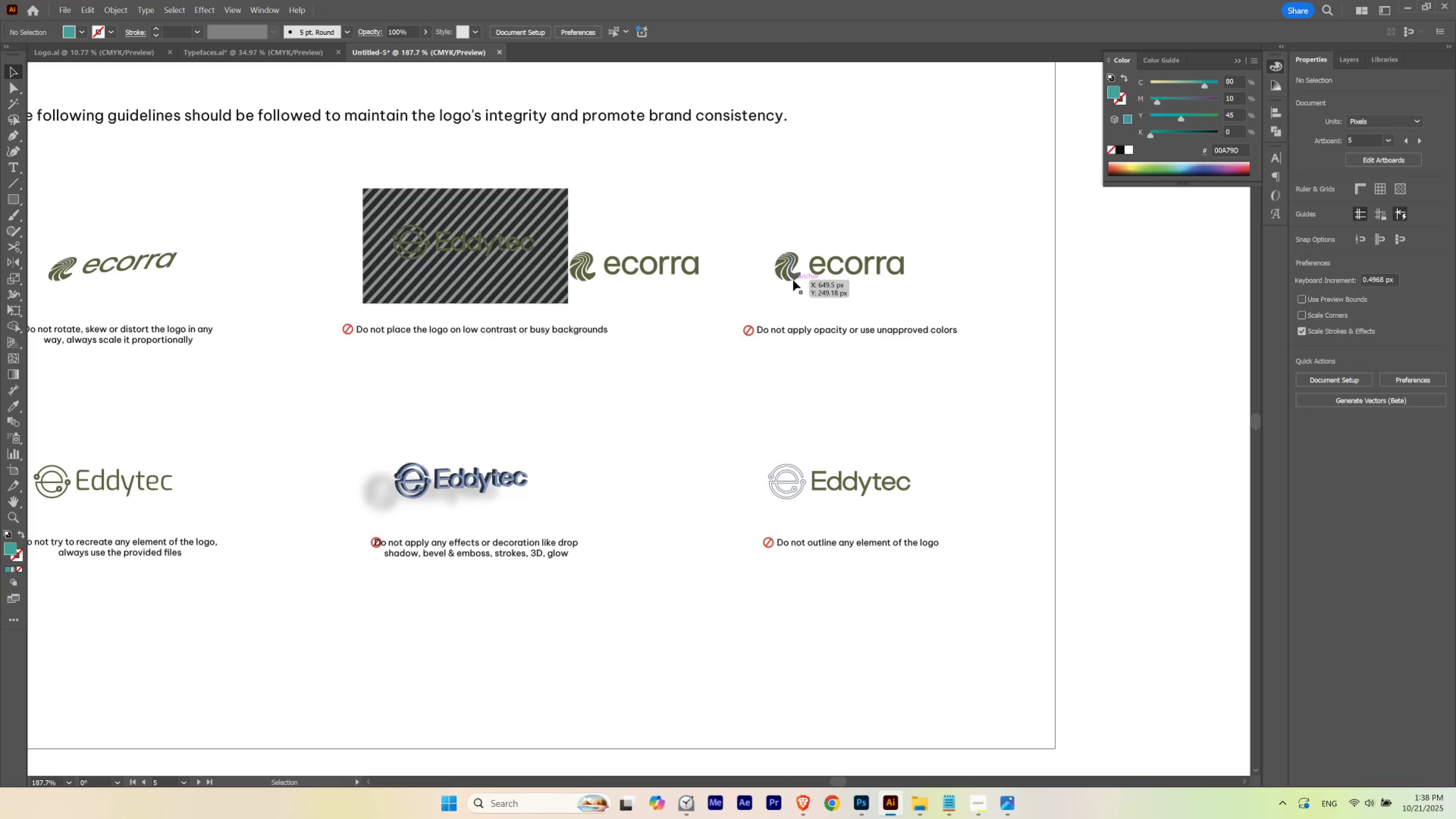 
left_click([793, 280])
 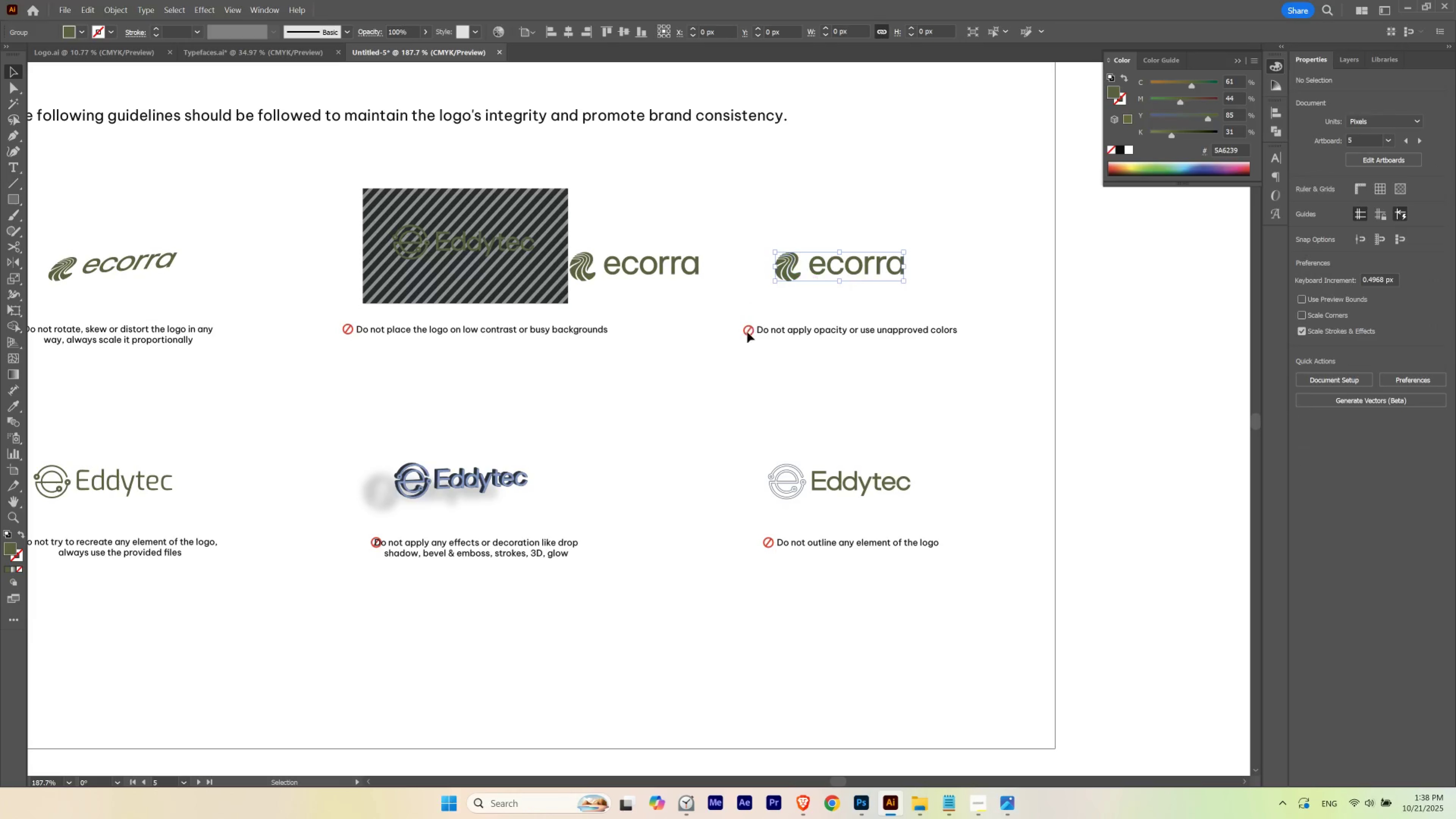 
hold_key(key=Space, duration=0.67)
 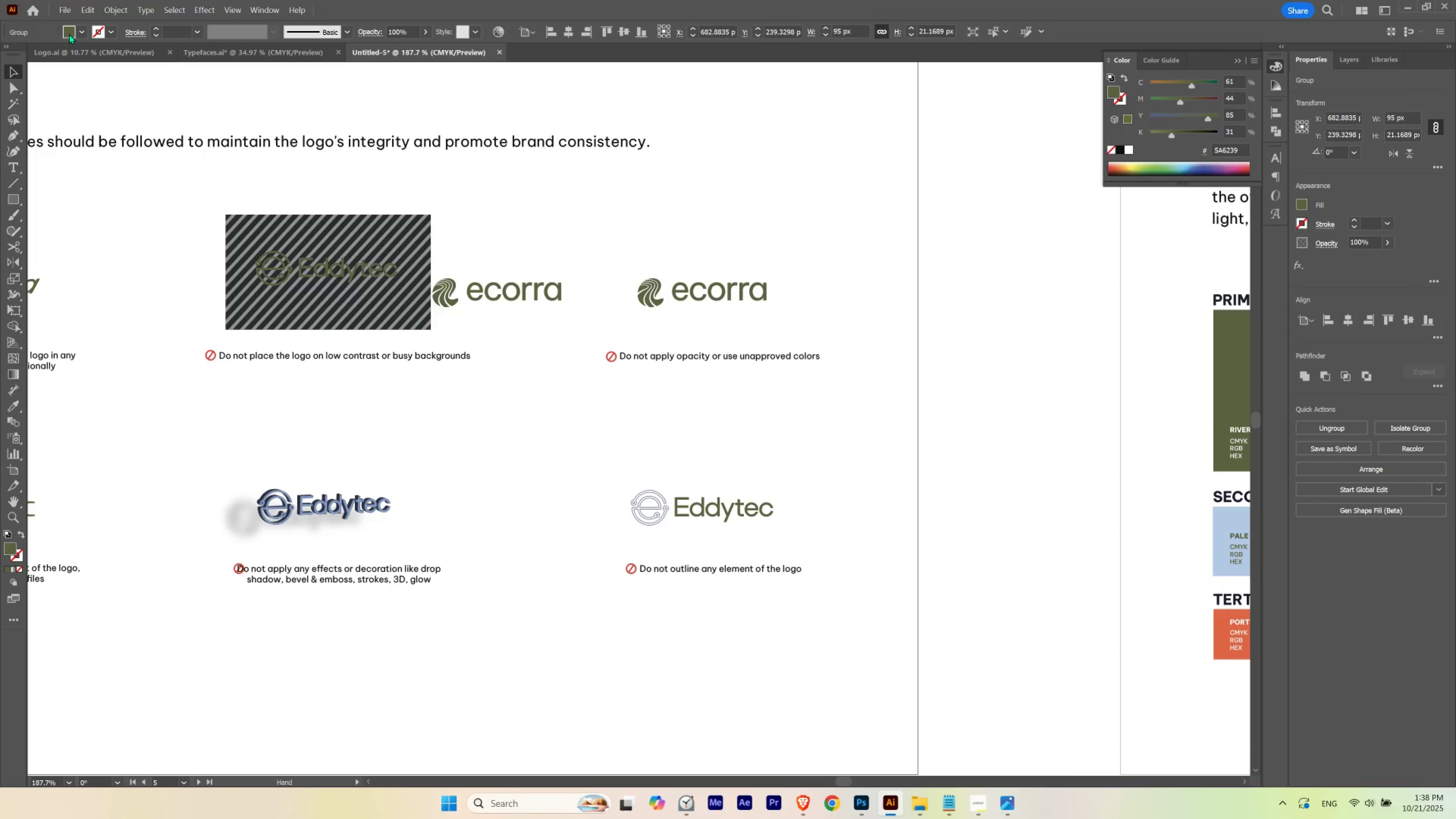 
left_click([70, 33])
 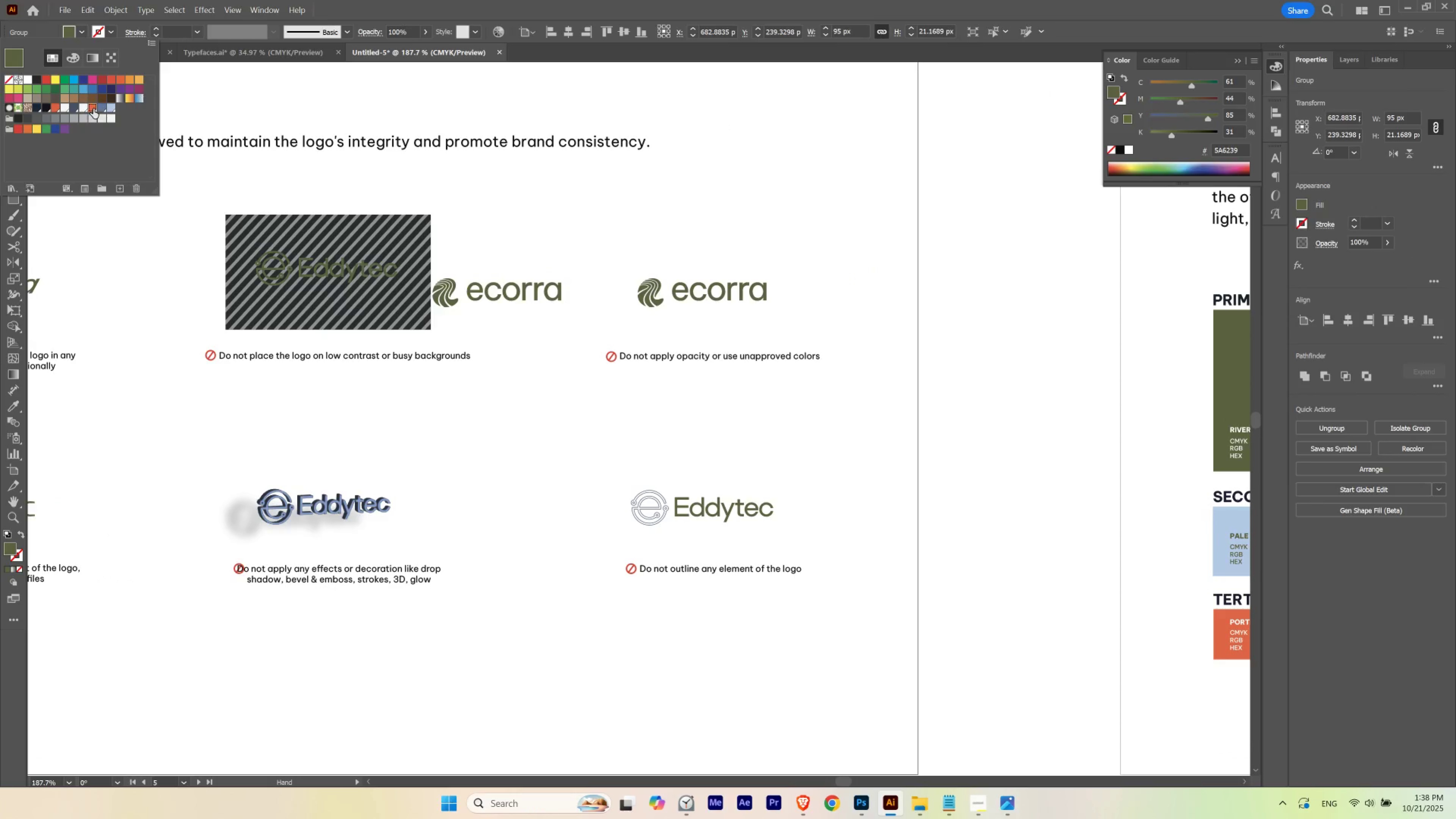 
hold_key(key=ControlLeft, duration=0.72)
 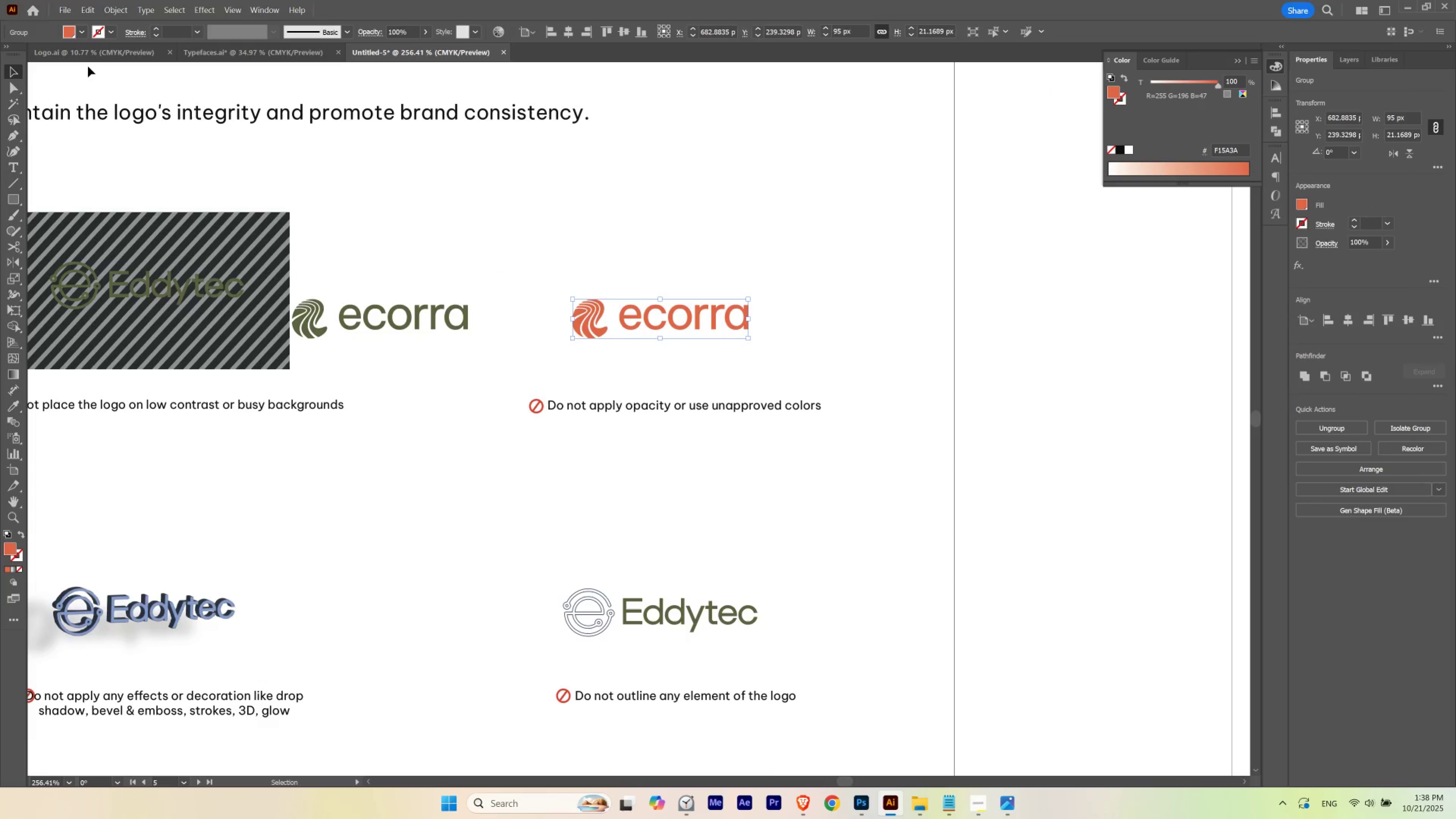 
hold_key(key=Space, duration=0.76)
 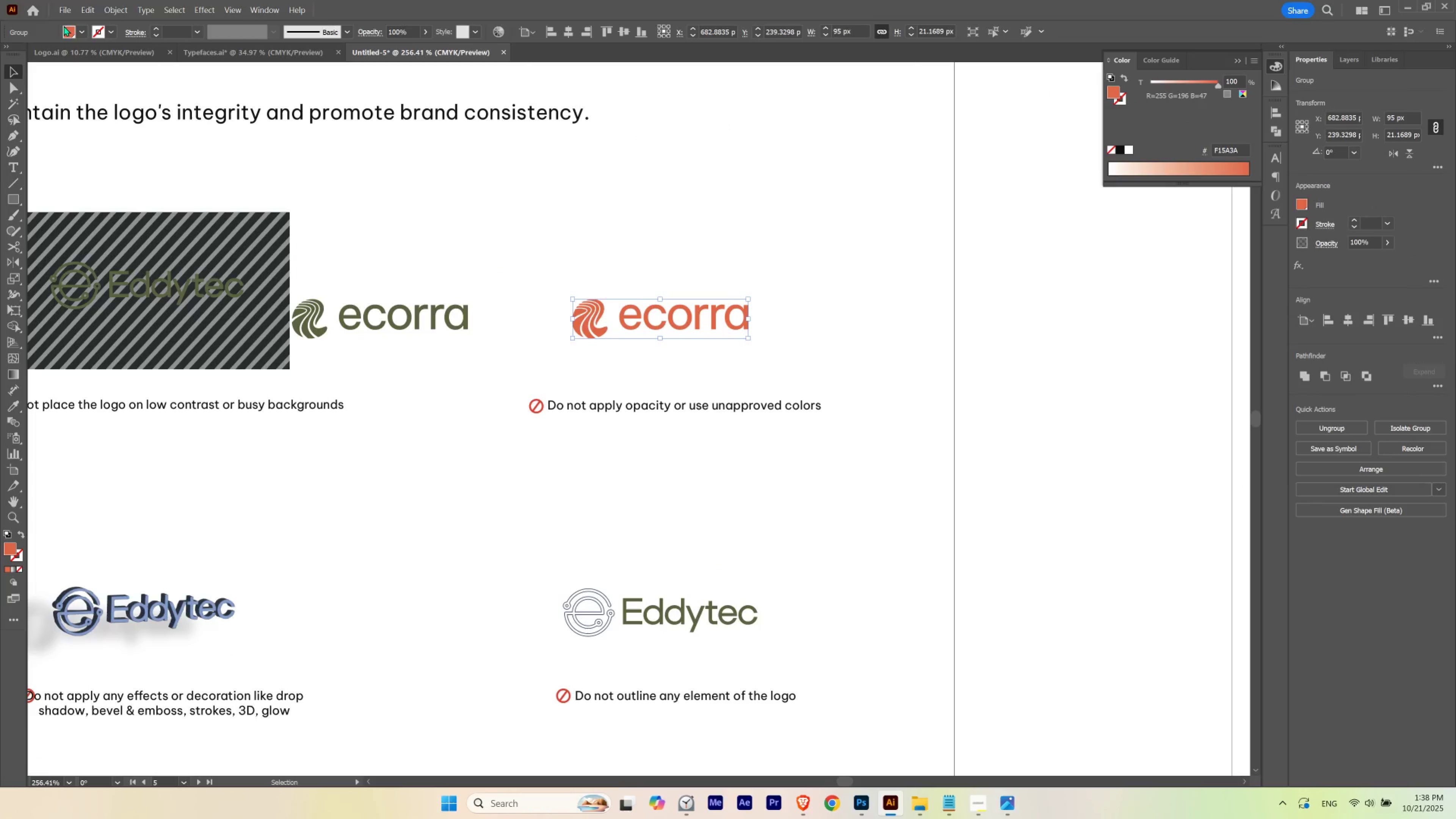 
double_click([66, 30])
 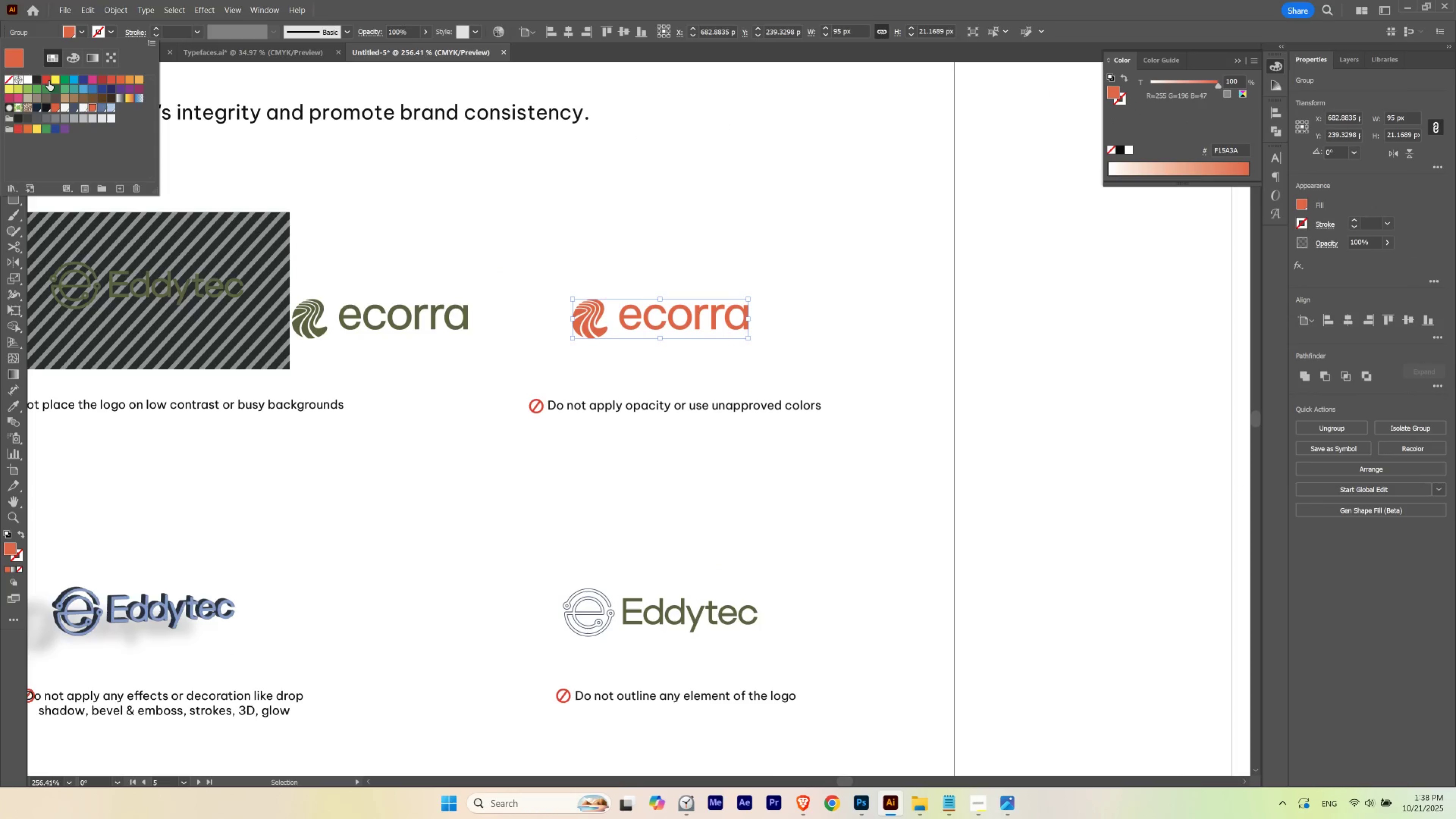 
left_click([49, 80])
 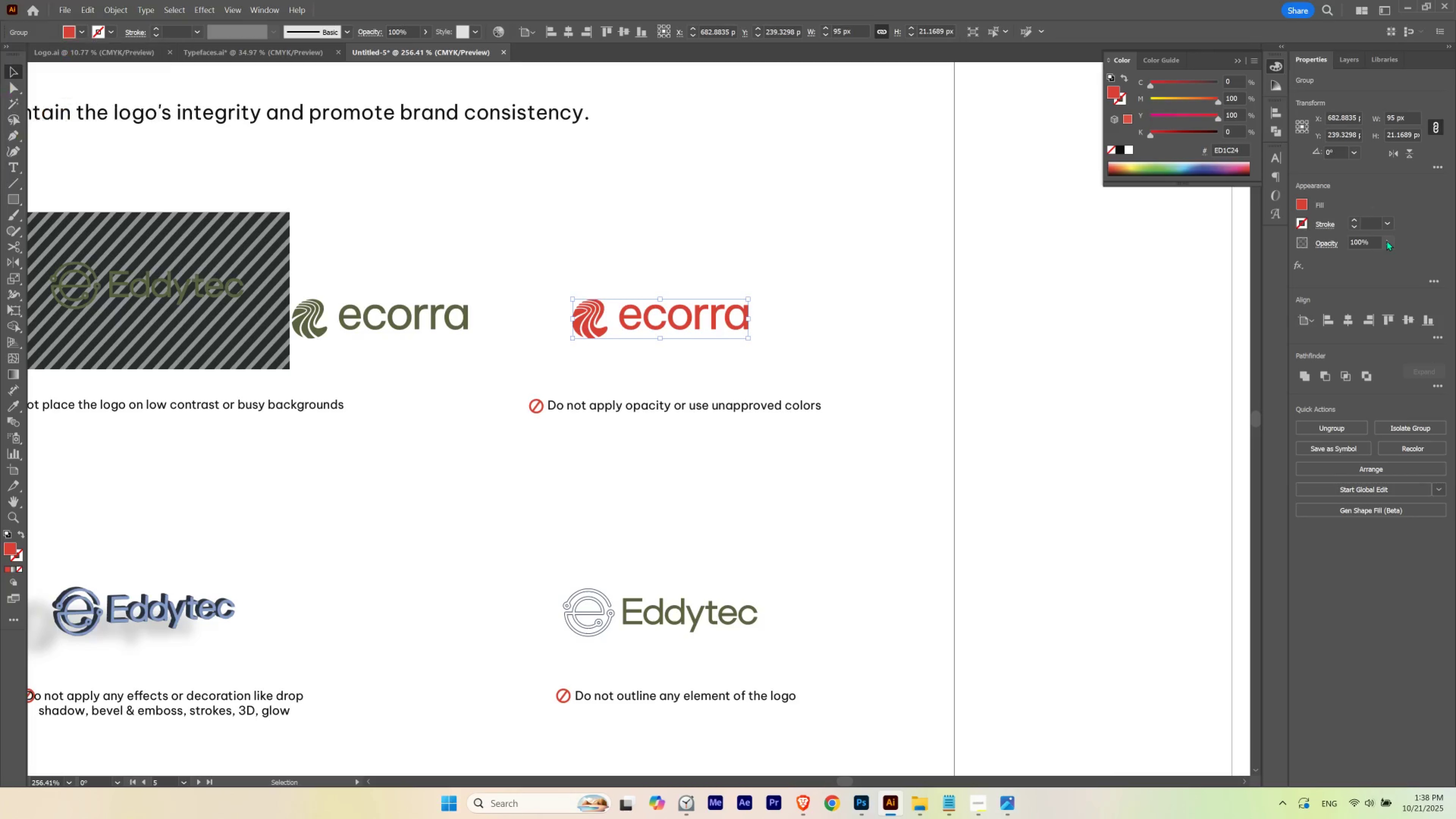 
double_click([1386, 243])
 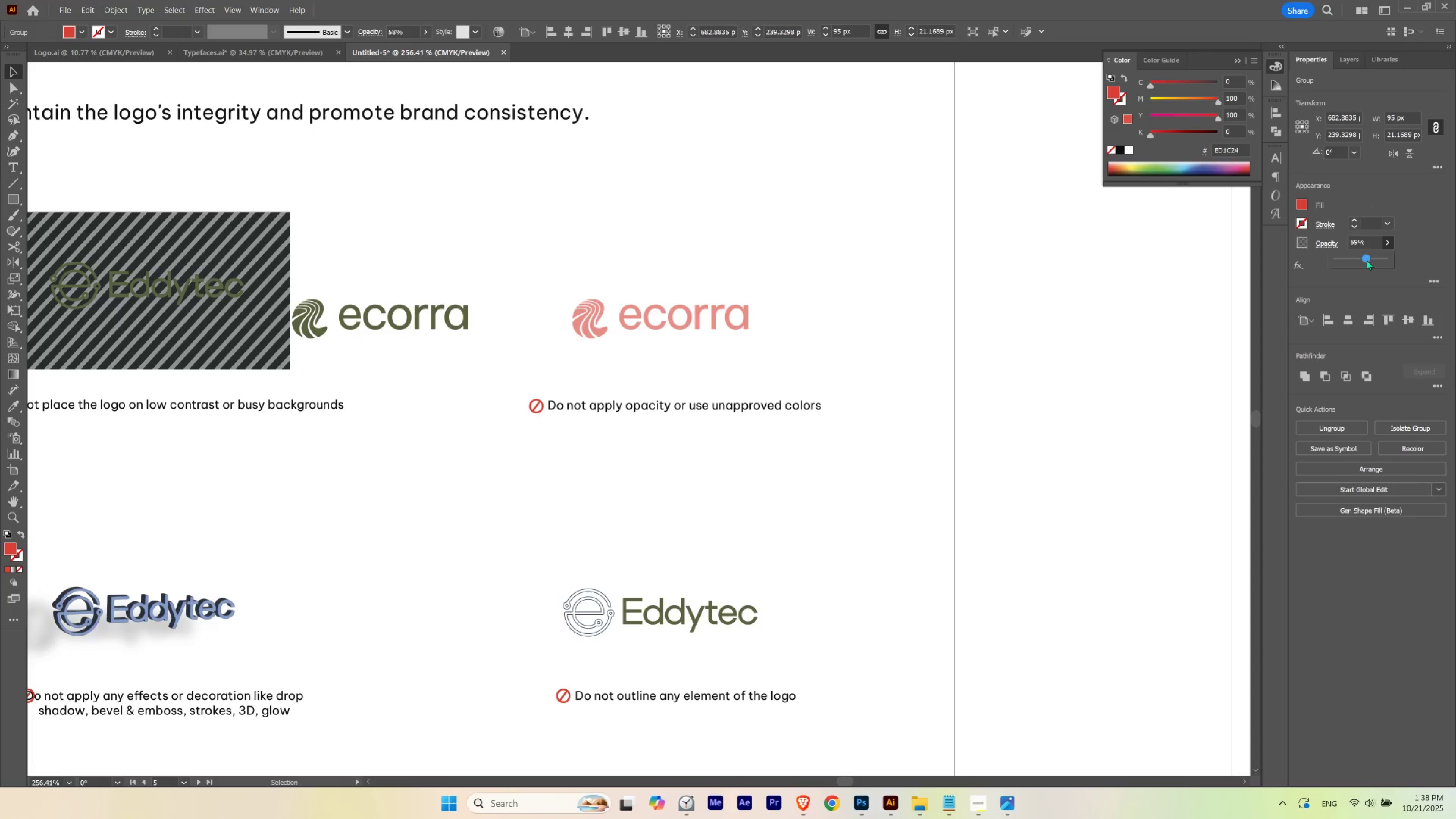 
left_click([980, 376])
 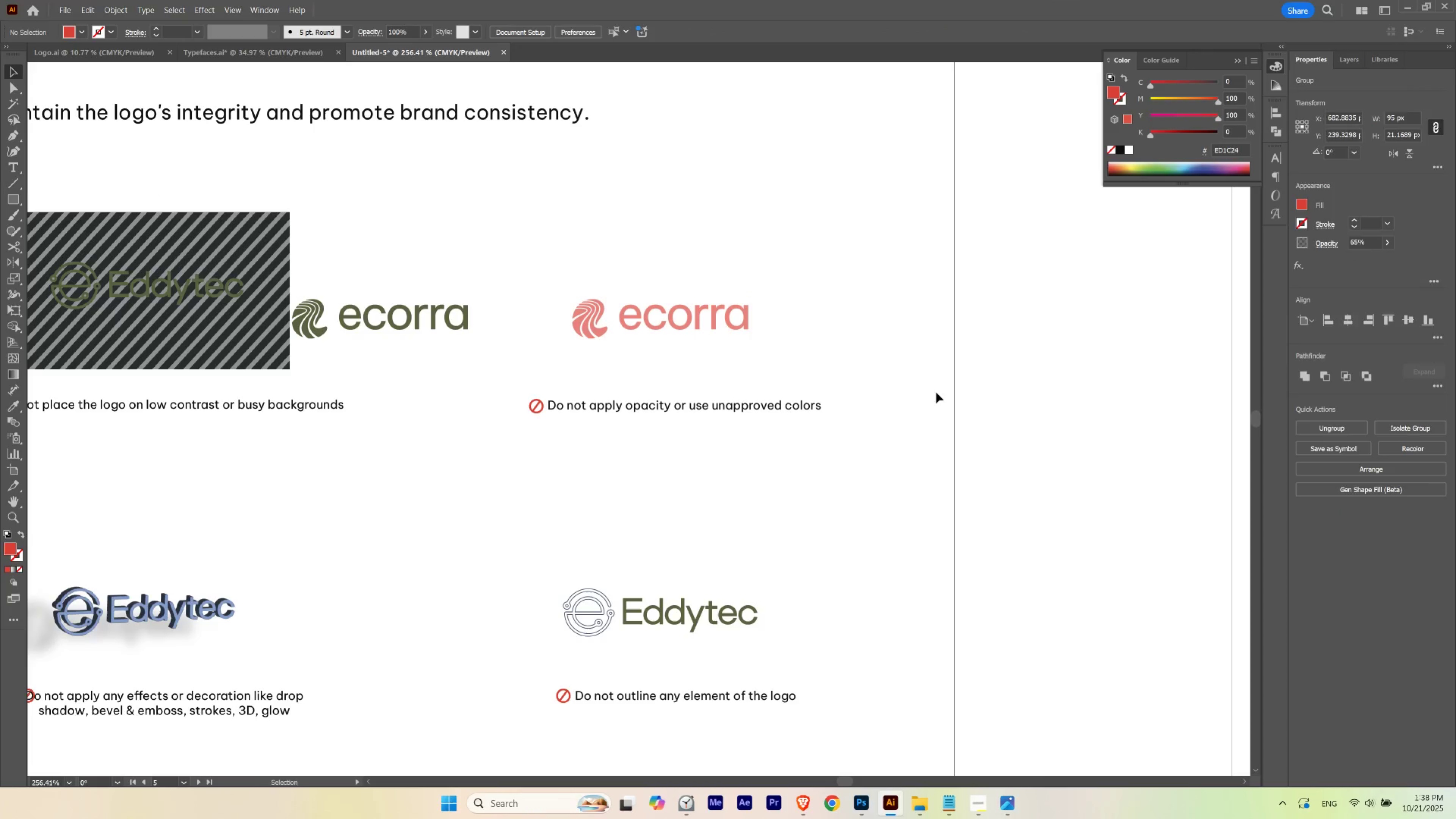 
hold_key(key=Space, duration=1.1)
 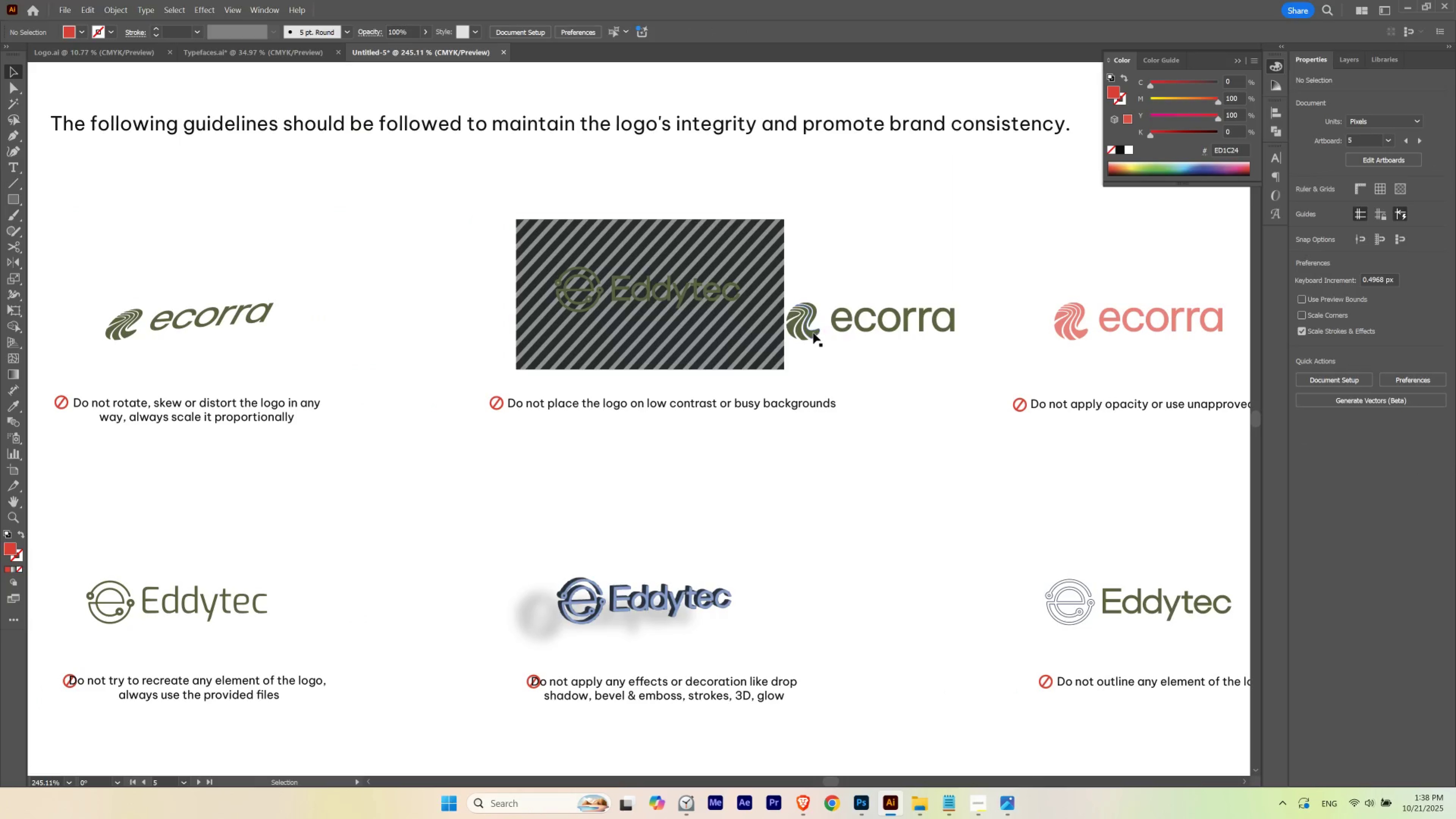 
hold_key(key=ControlLeft, duration=0.35)
 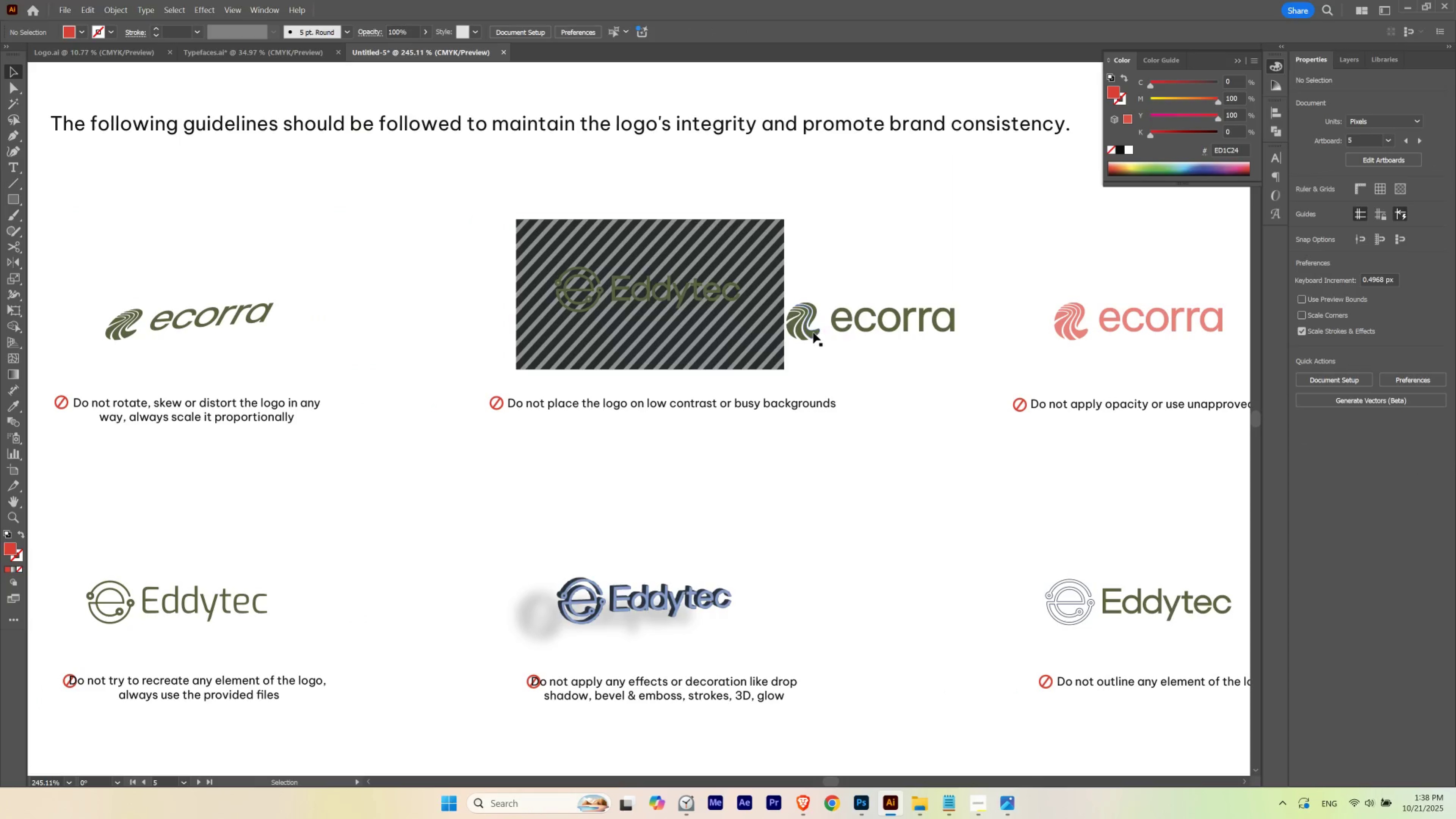 
hold_key(key=ShiftLeft, duration=0.7)
 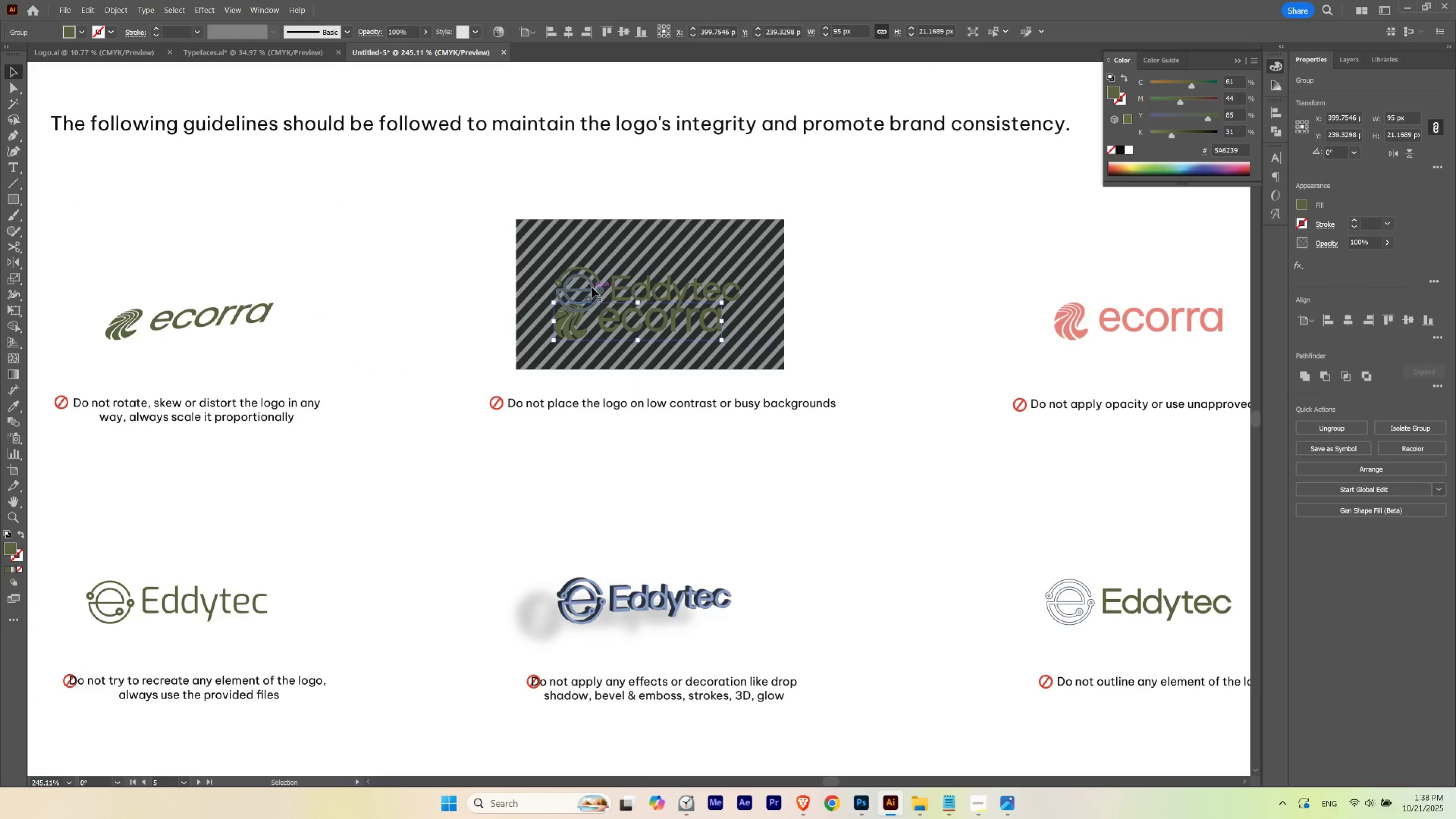 
left_click([592, 287])
 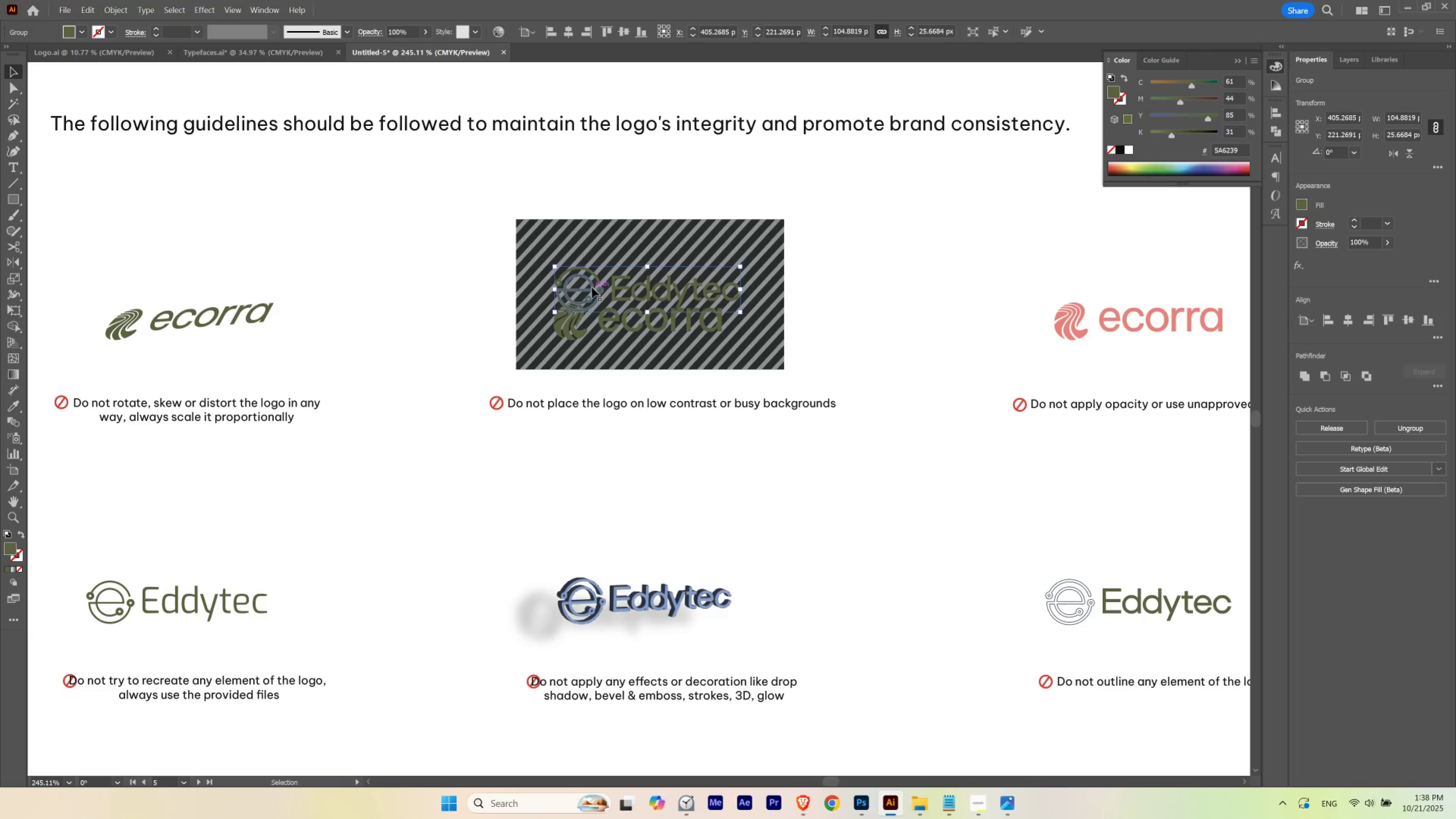 
key(Delete)
 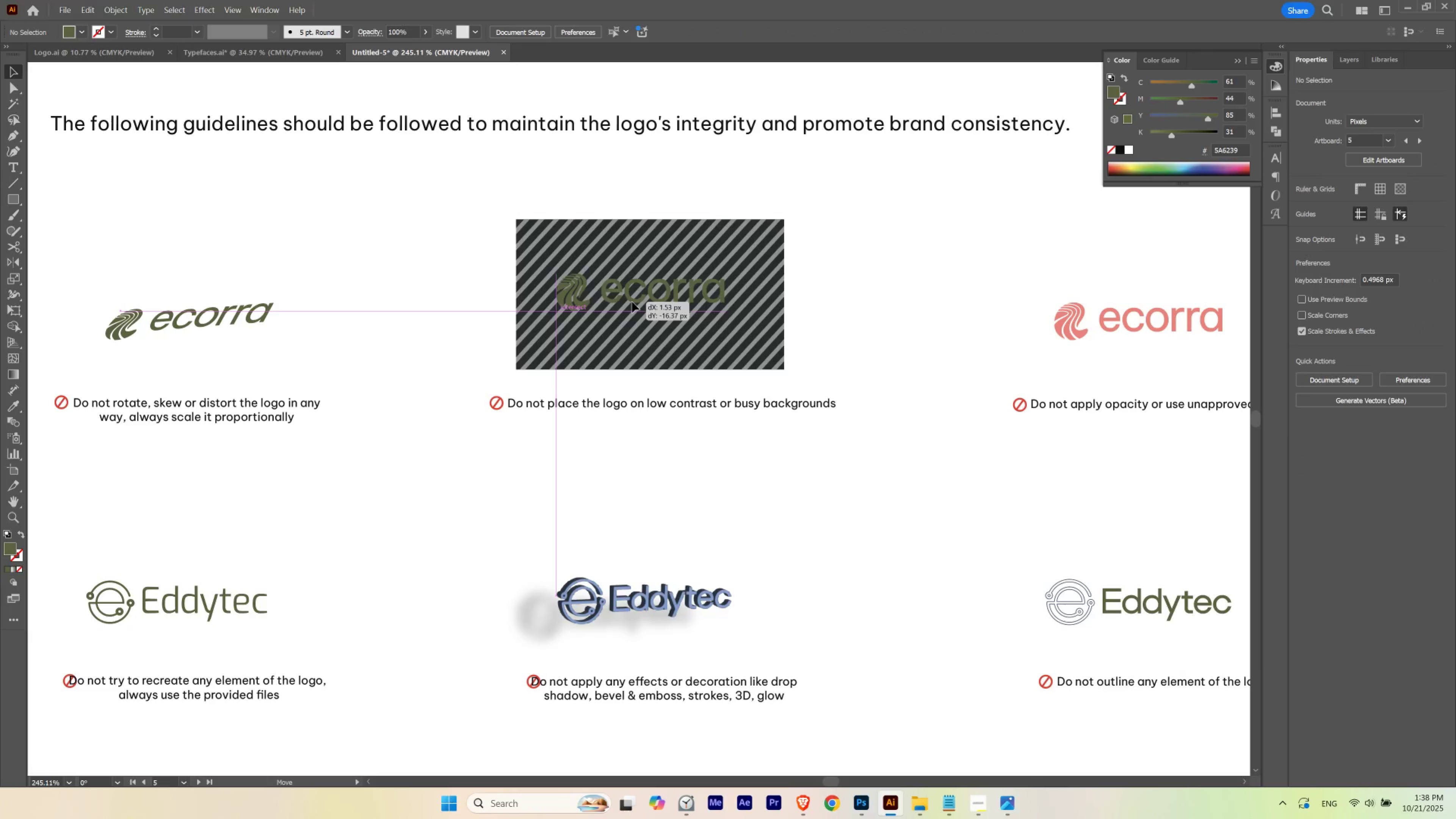 
left_click([977, 297])
 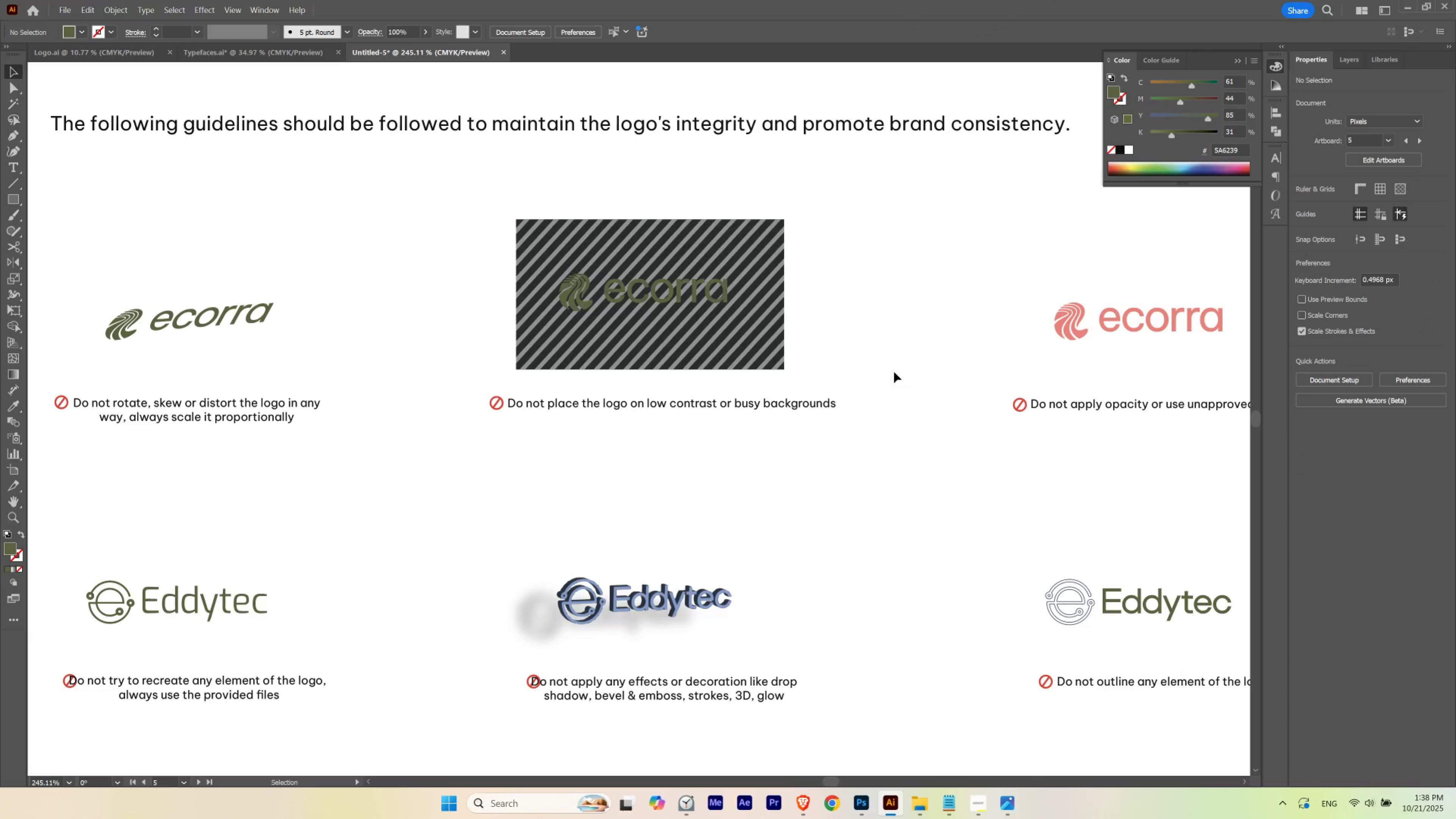 
hold_key(key=Space, duration=0.59)
 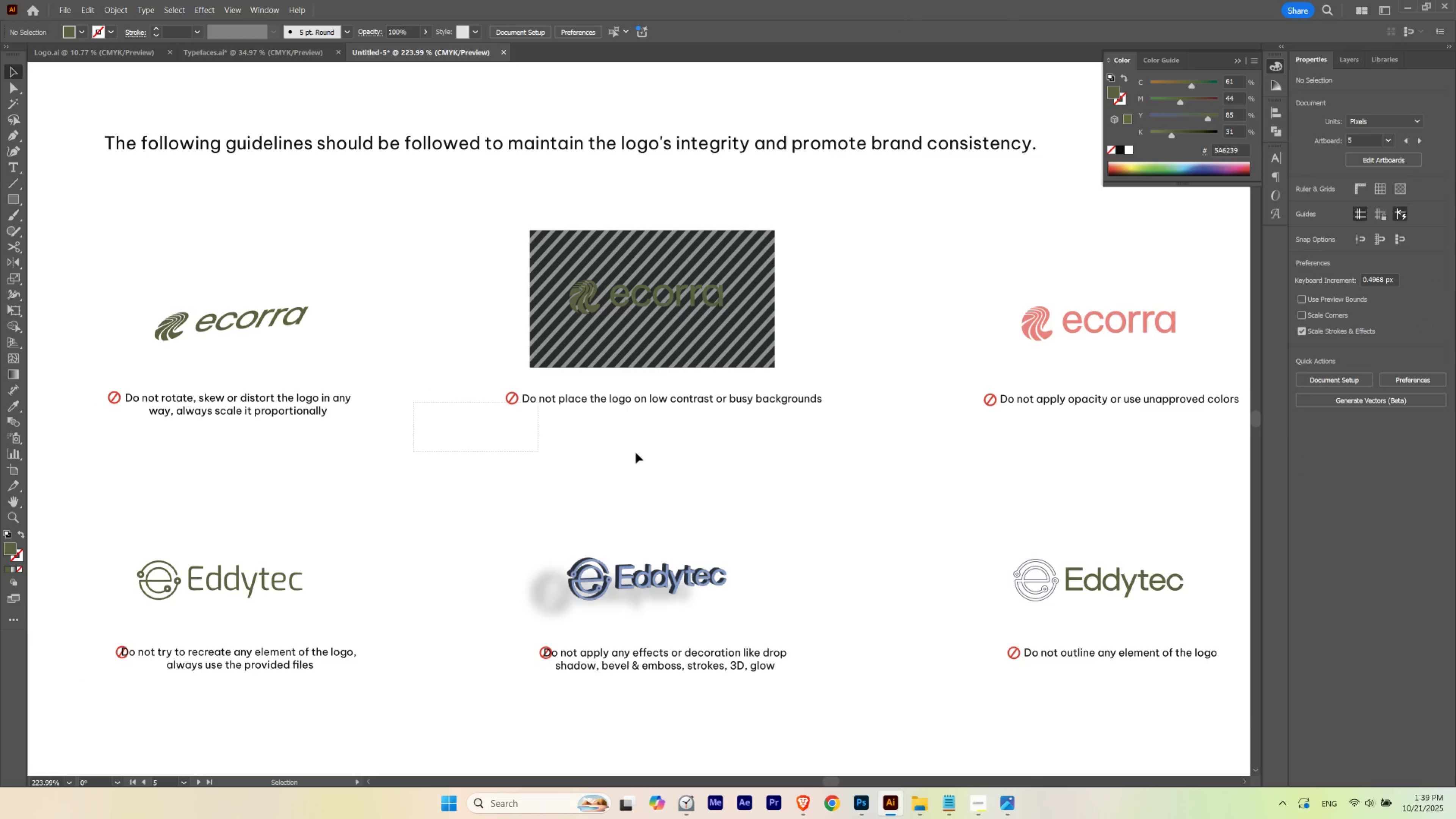 
hold_key(key=ControlLeft, duration=0.42)
 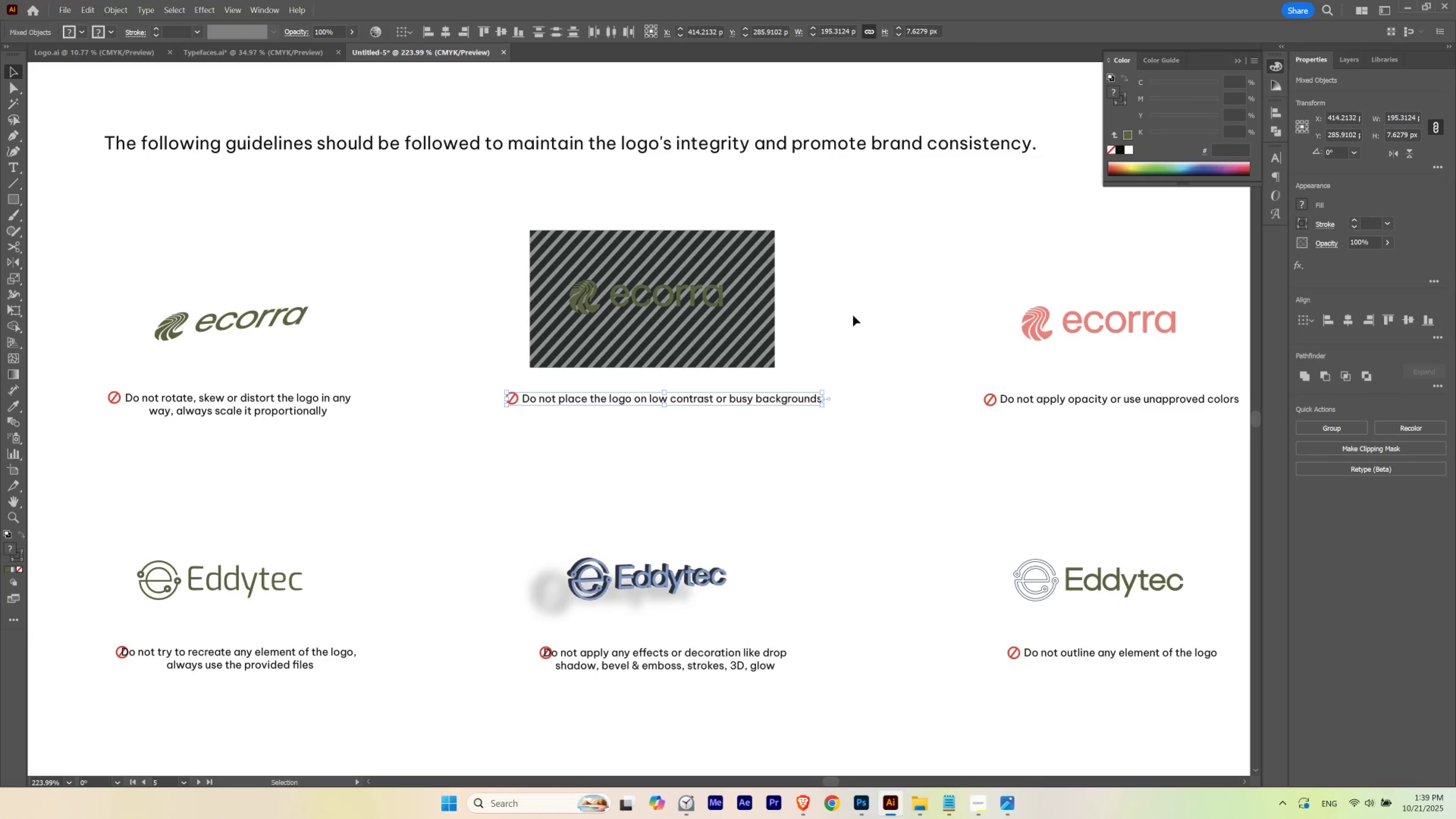 
hold_key(key=Space, duration=2.53)
 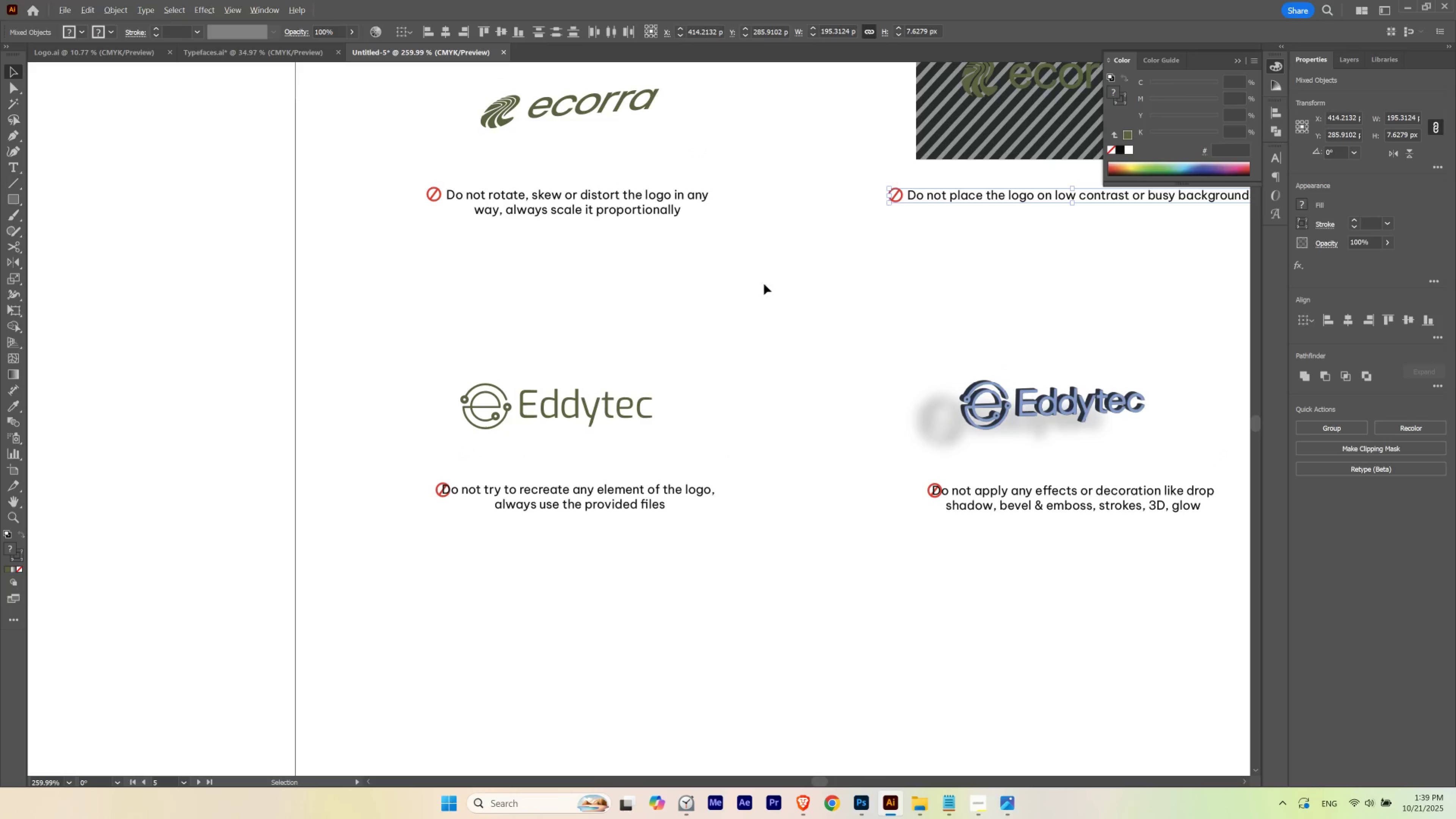 
hold_key(key=ControlLeft, duration=0.54)
 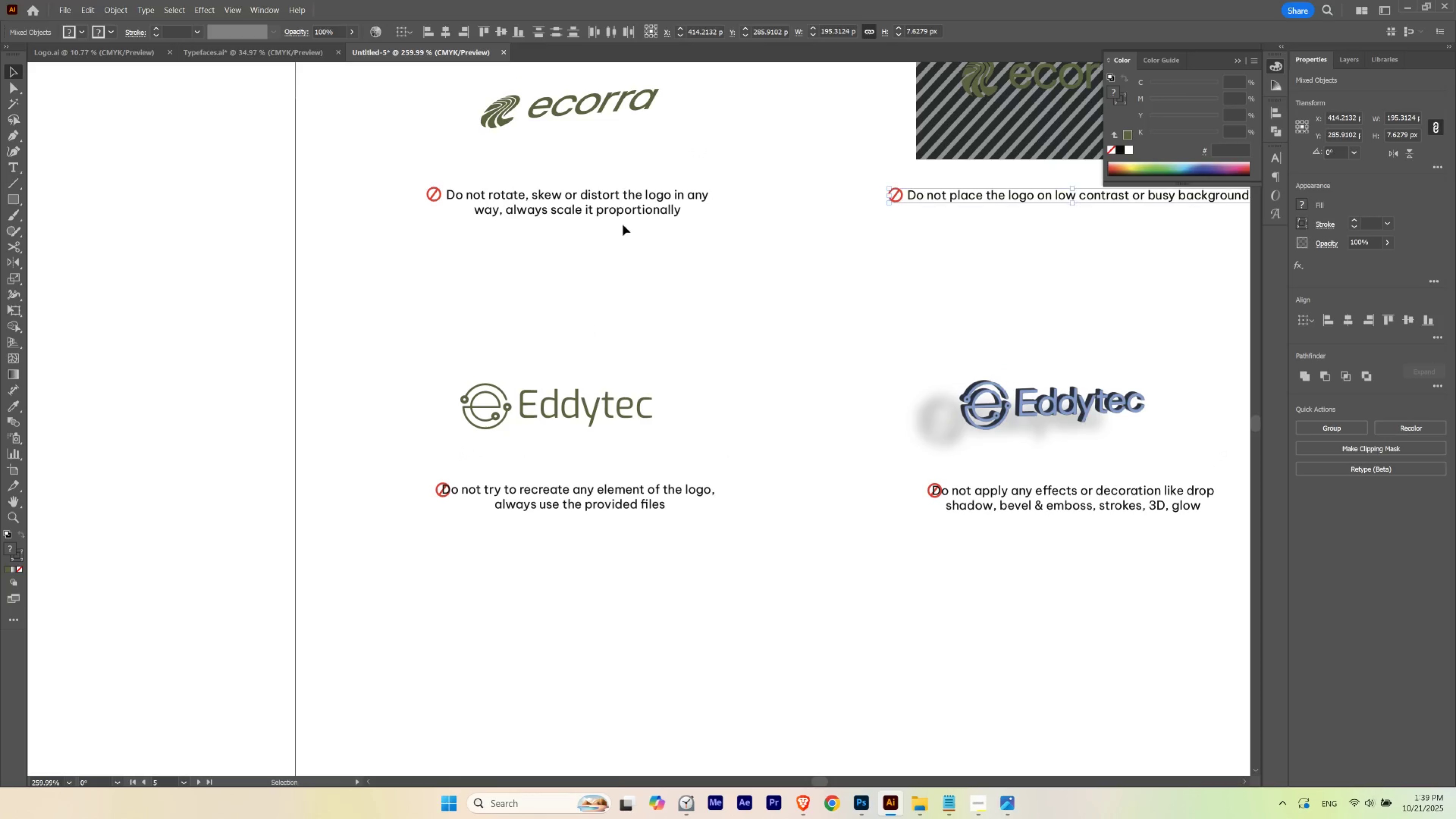 
key(Alt+AltLeft)
 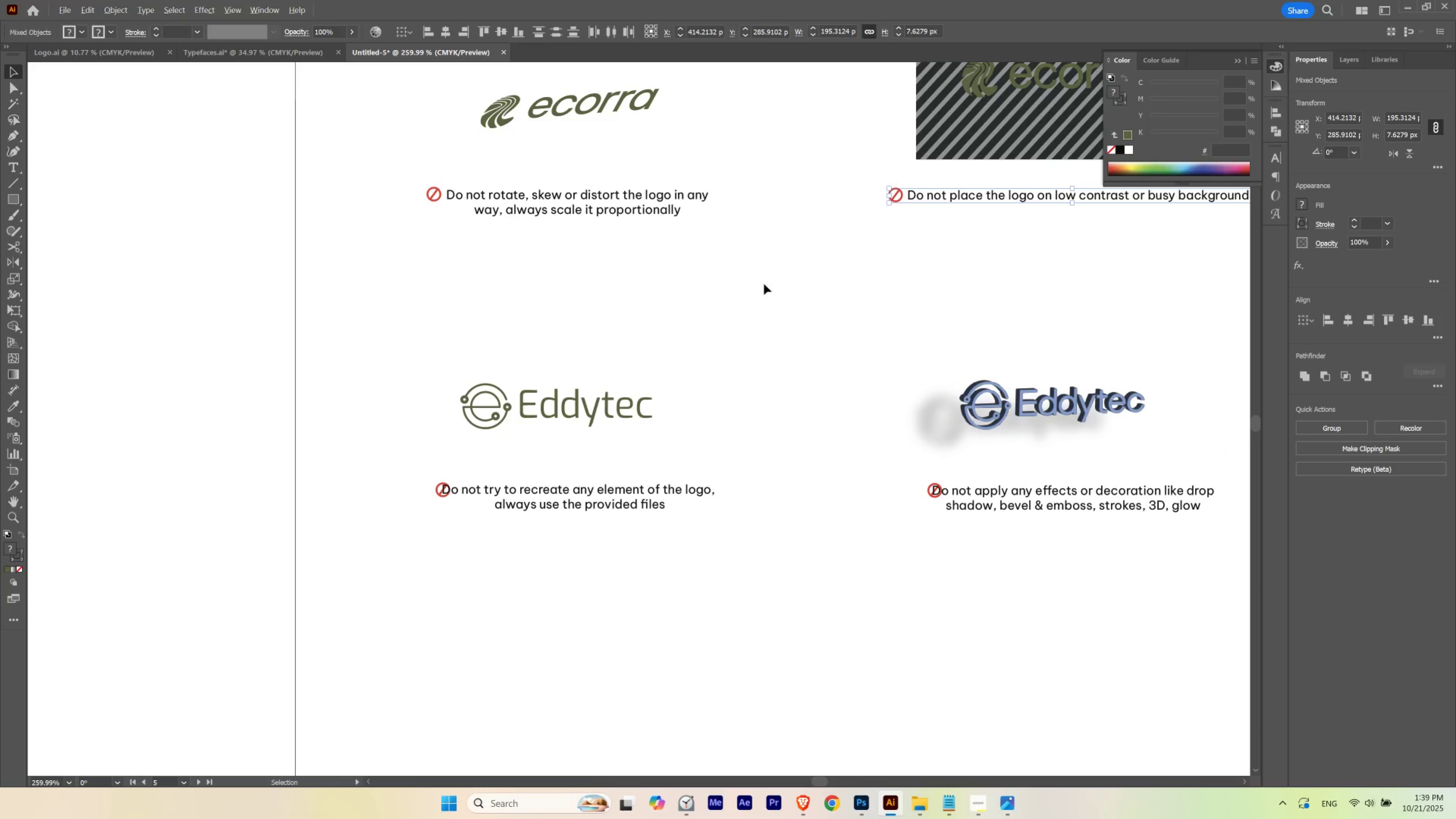 
hold_key(key=ControlLeft, duration=0.38)
 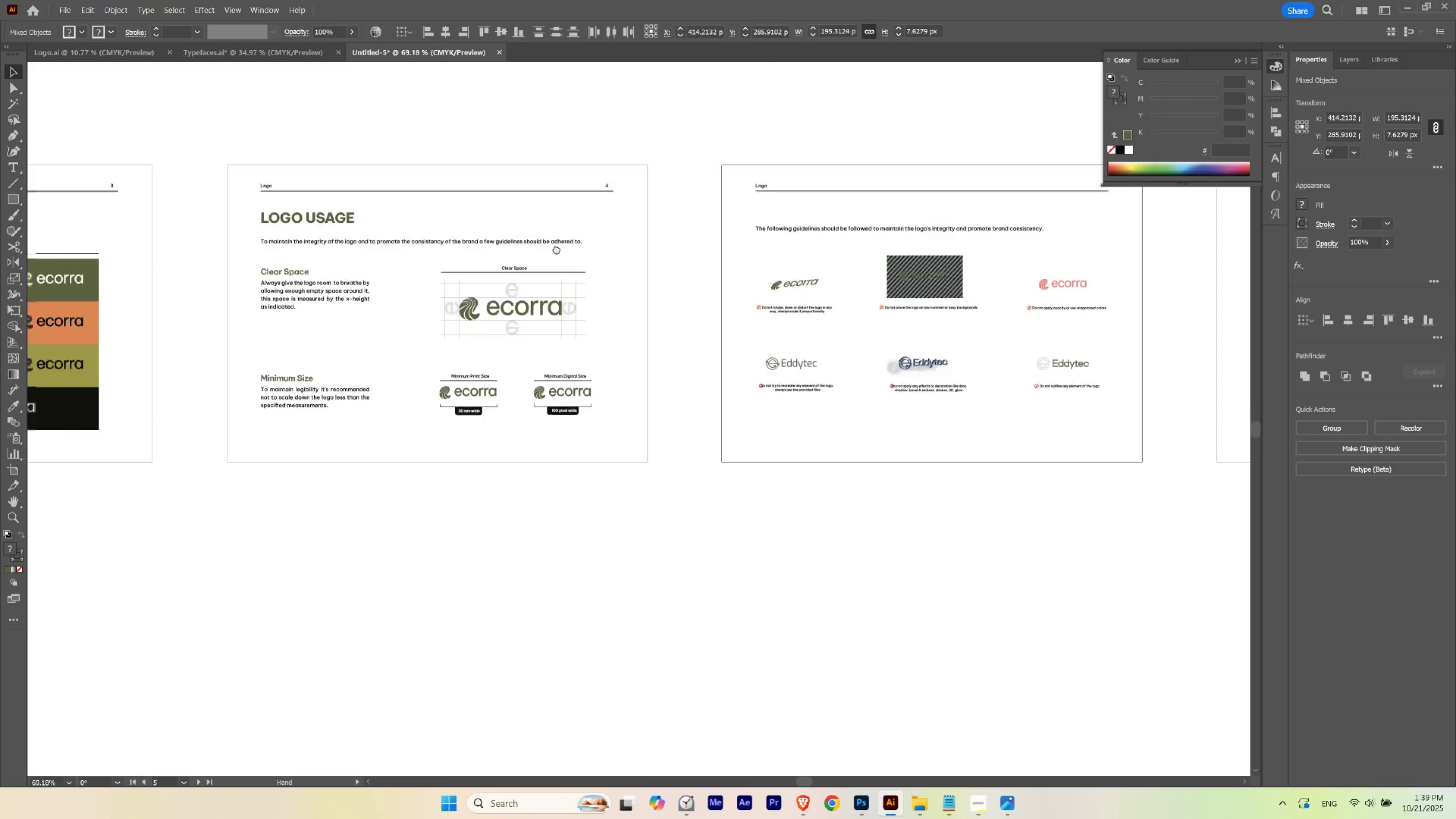 
hold_key(key=Space, duration=1.52)
 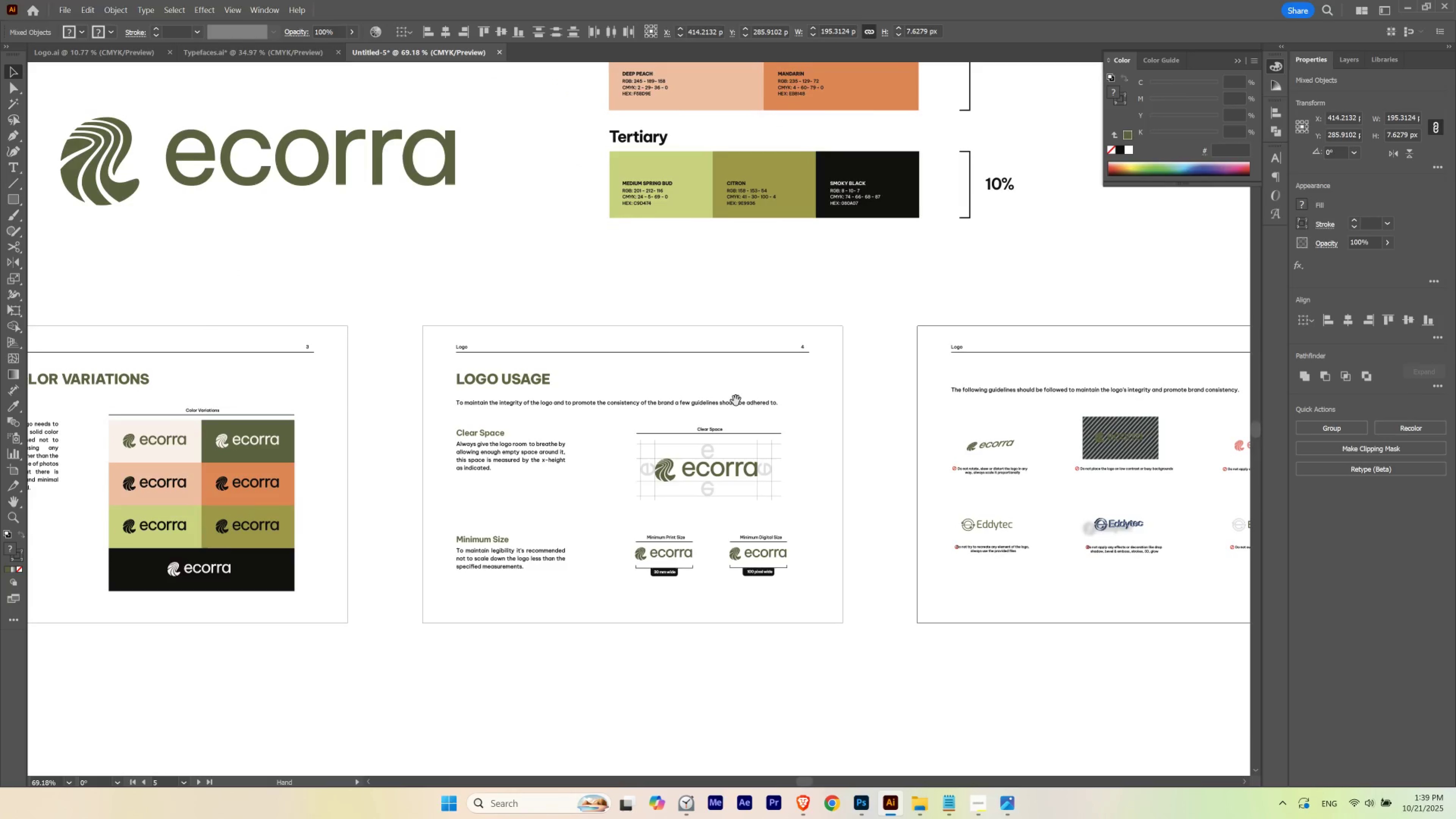 
key(Space)
 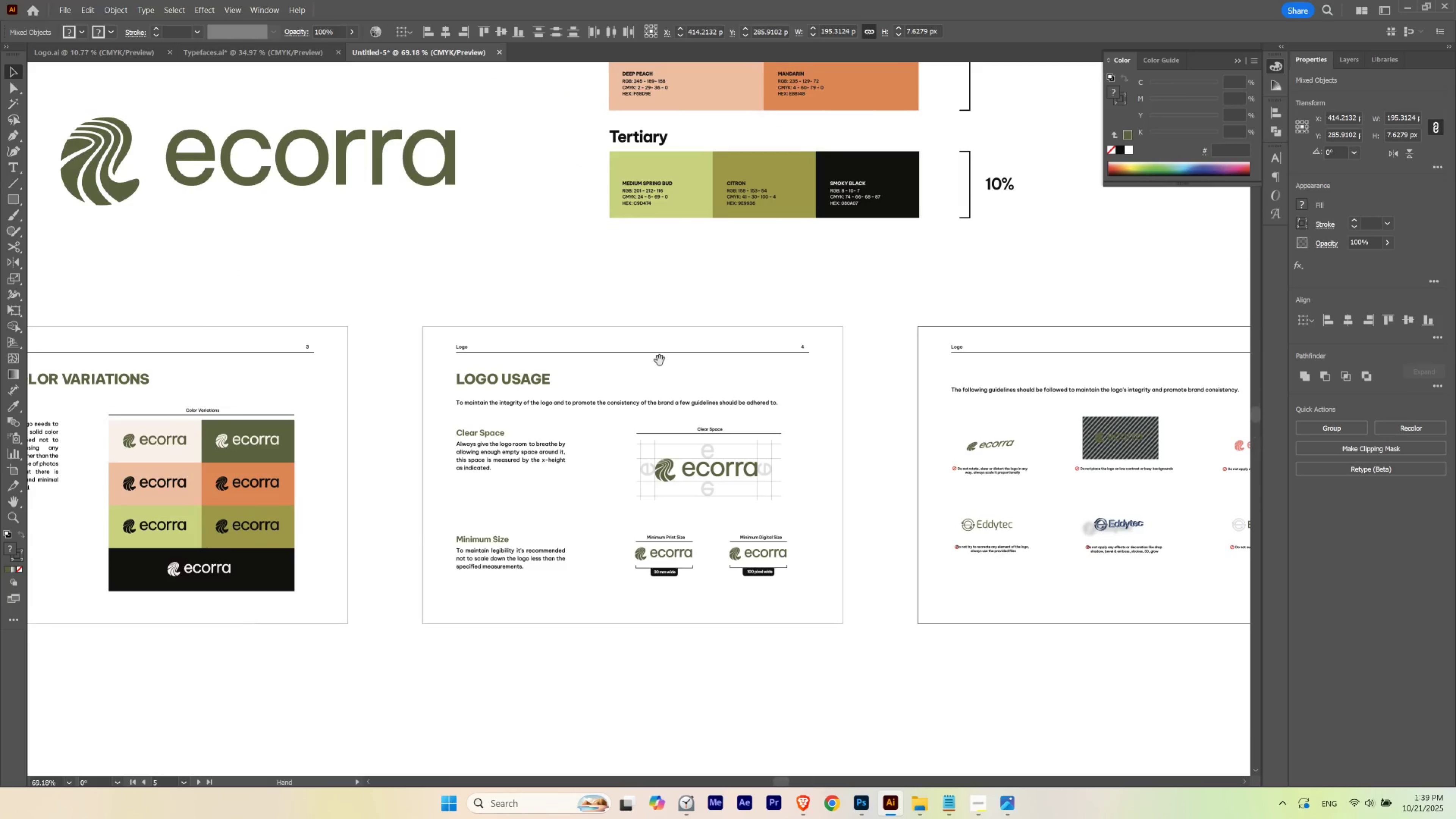 
key(Space)
 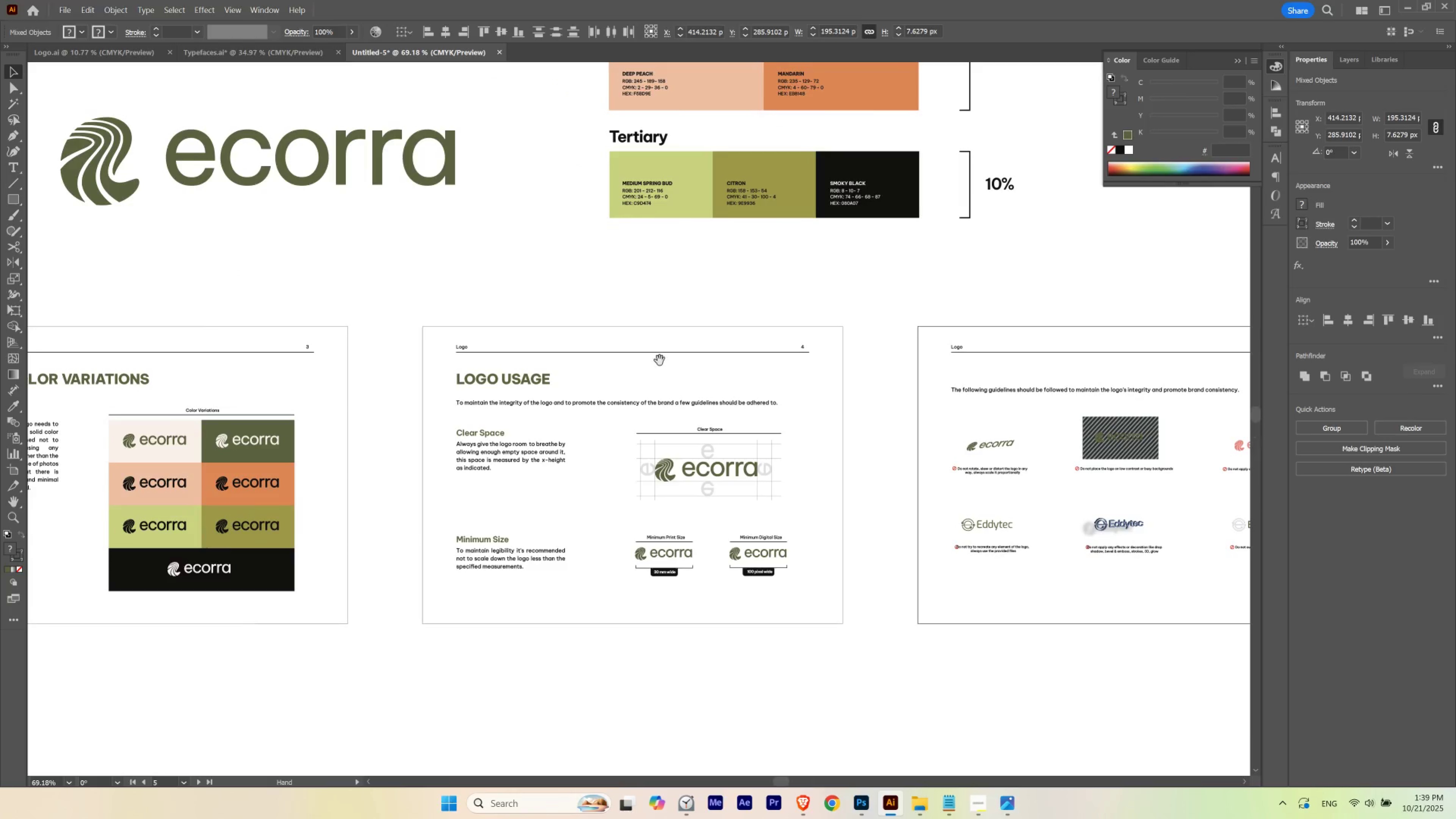 
key(Space)
 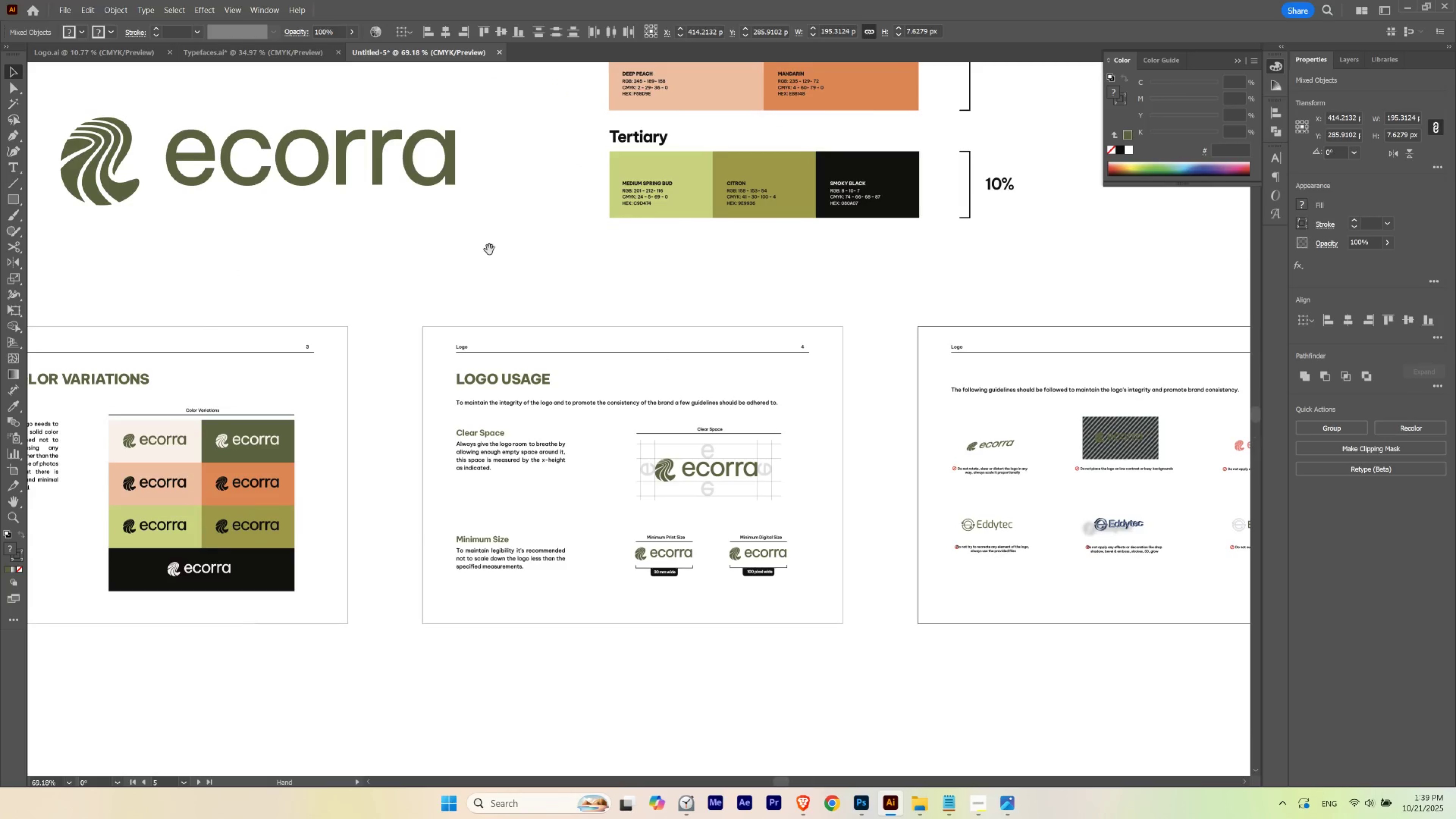 
key(Space)
 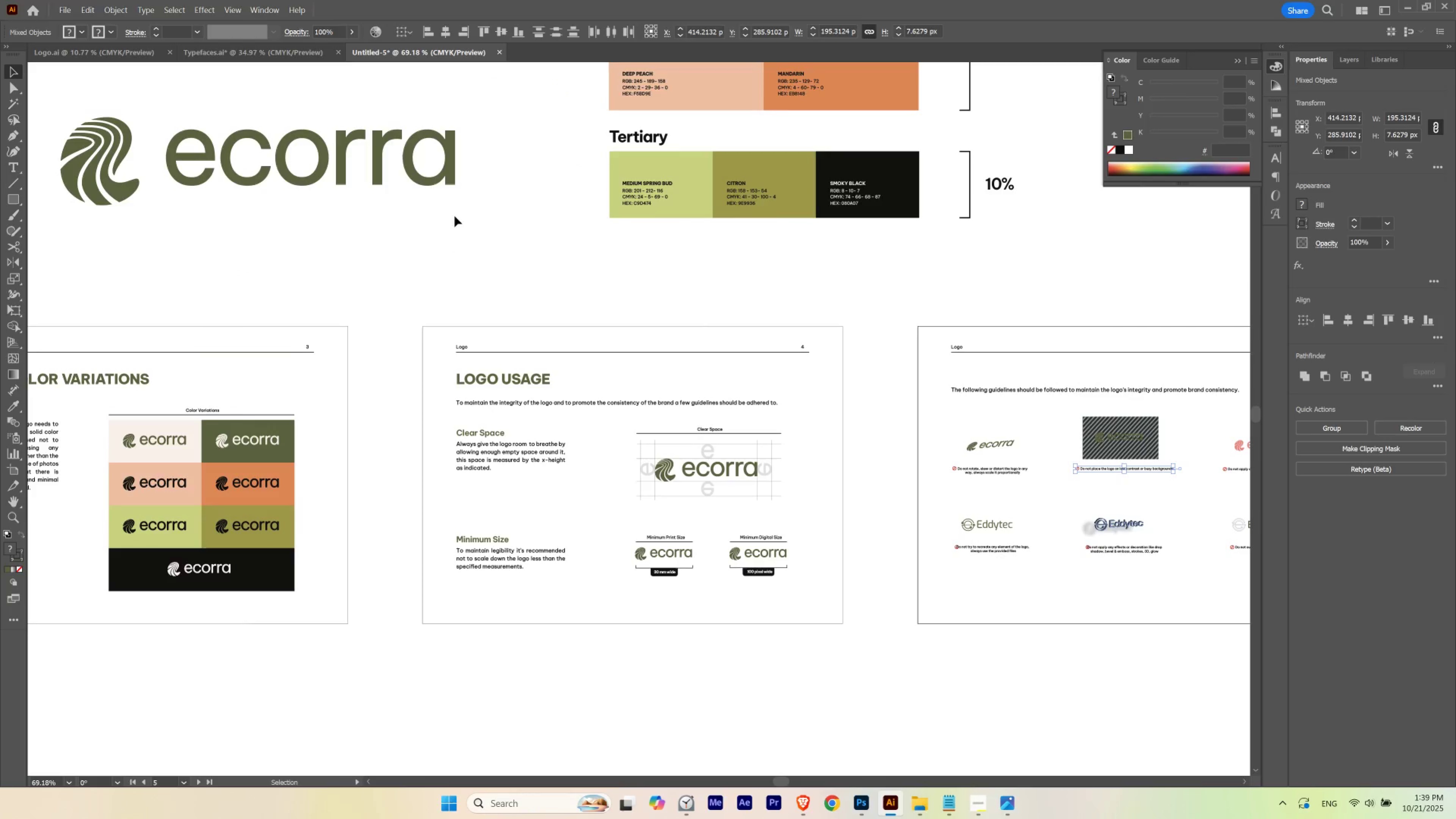 
hold_key(key=AltLeft, duration=1.12)
 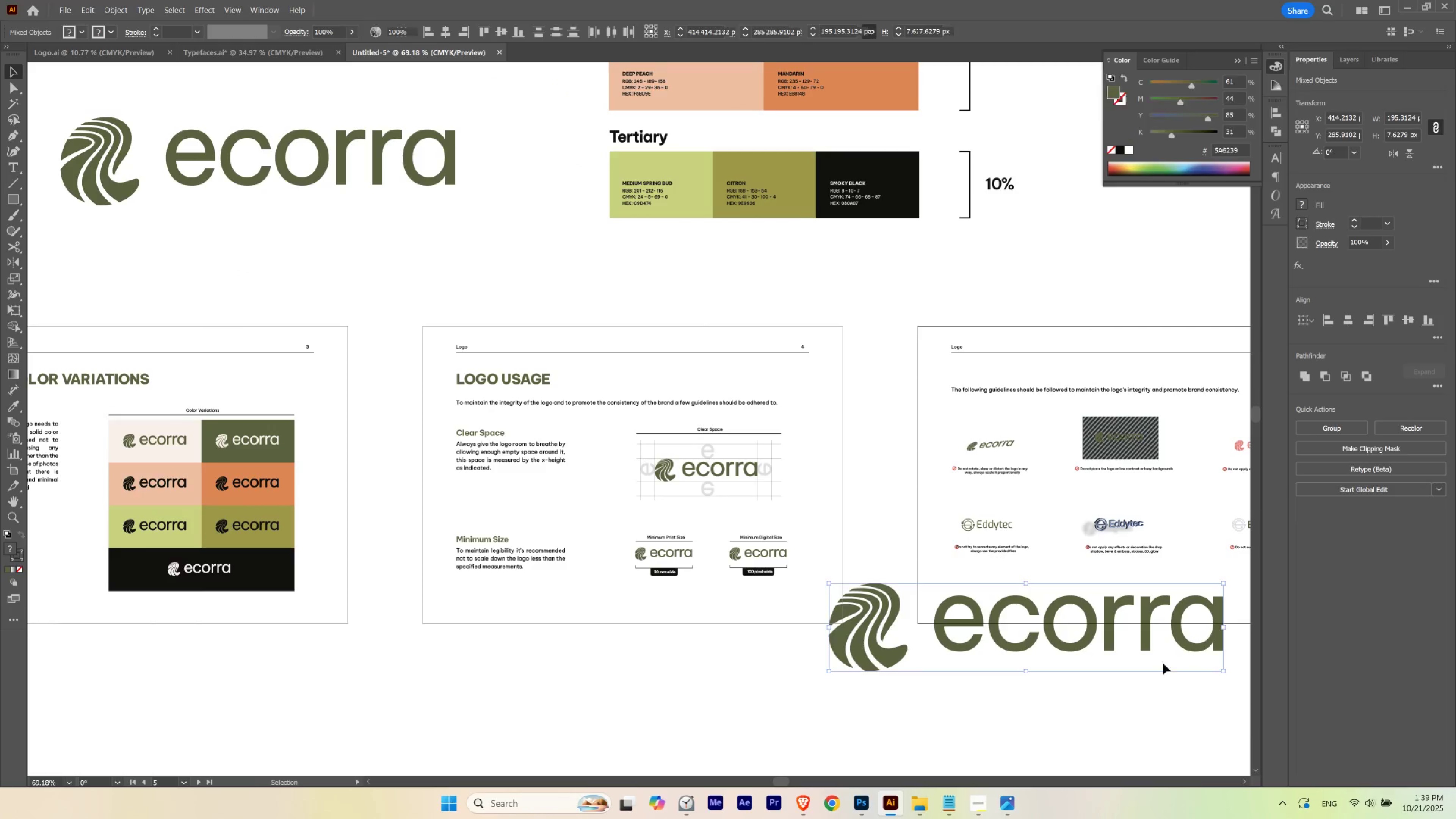 
hold_key(key=Space, duration=0.45)
 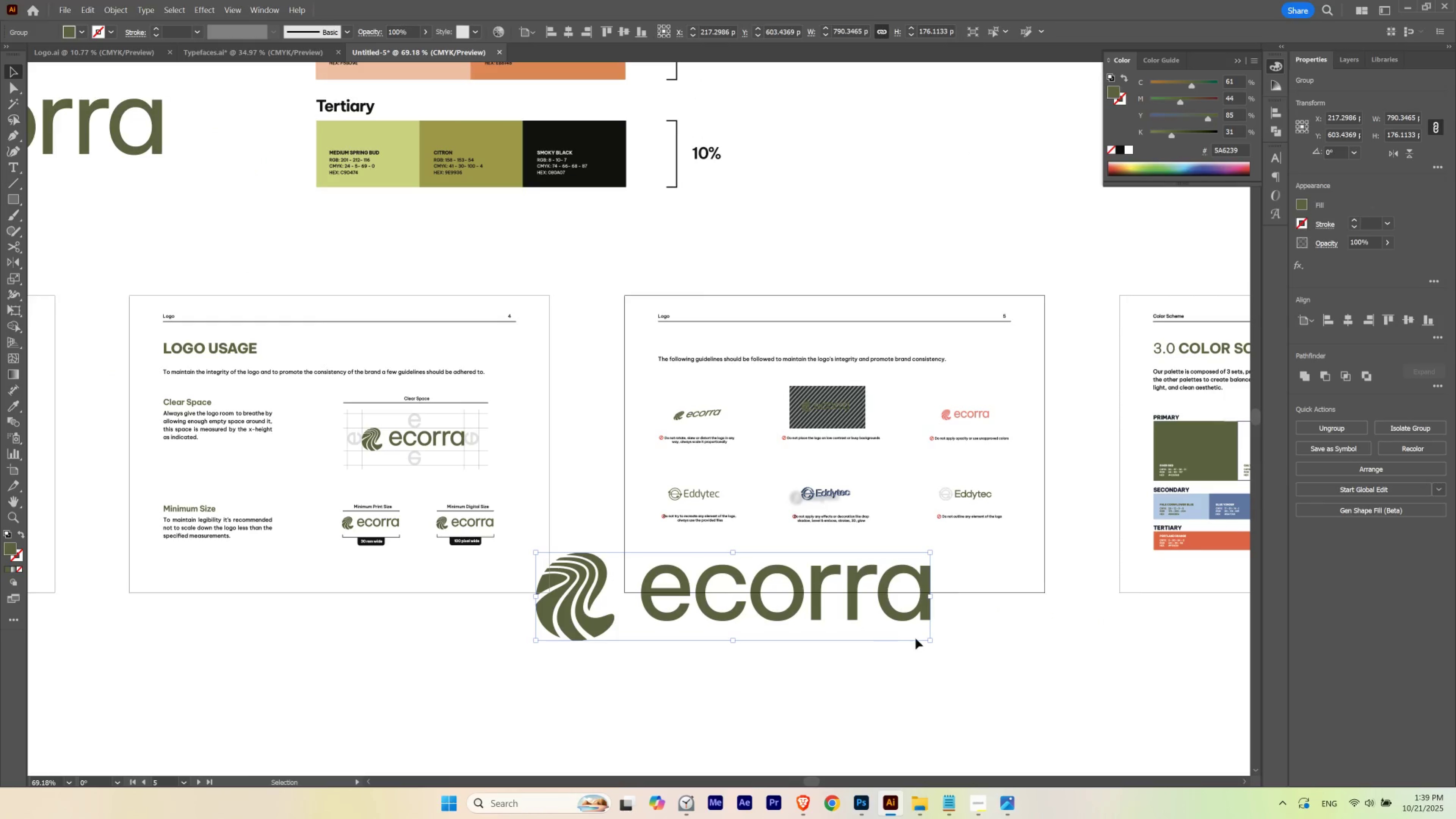 
hold_key(key=ShiftLeft, duration=1.54)
 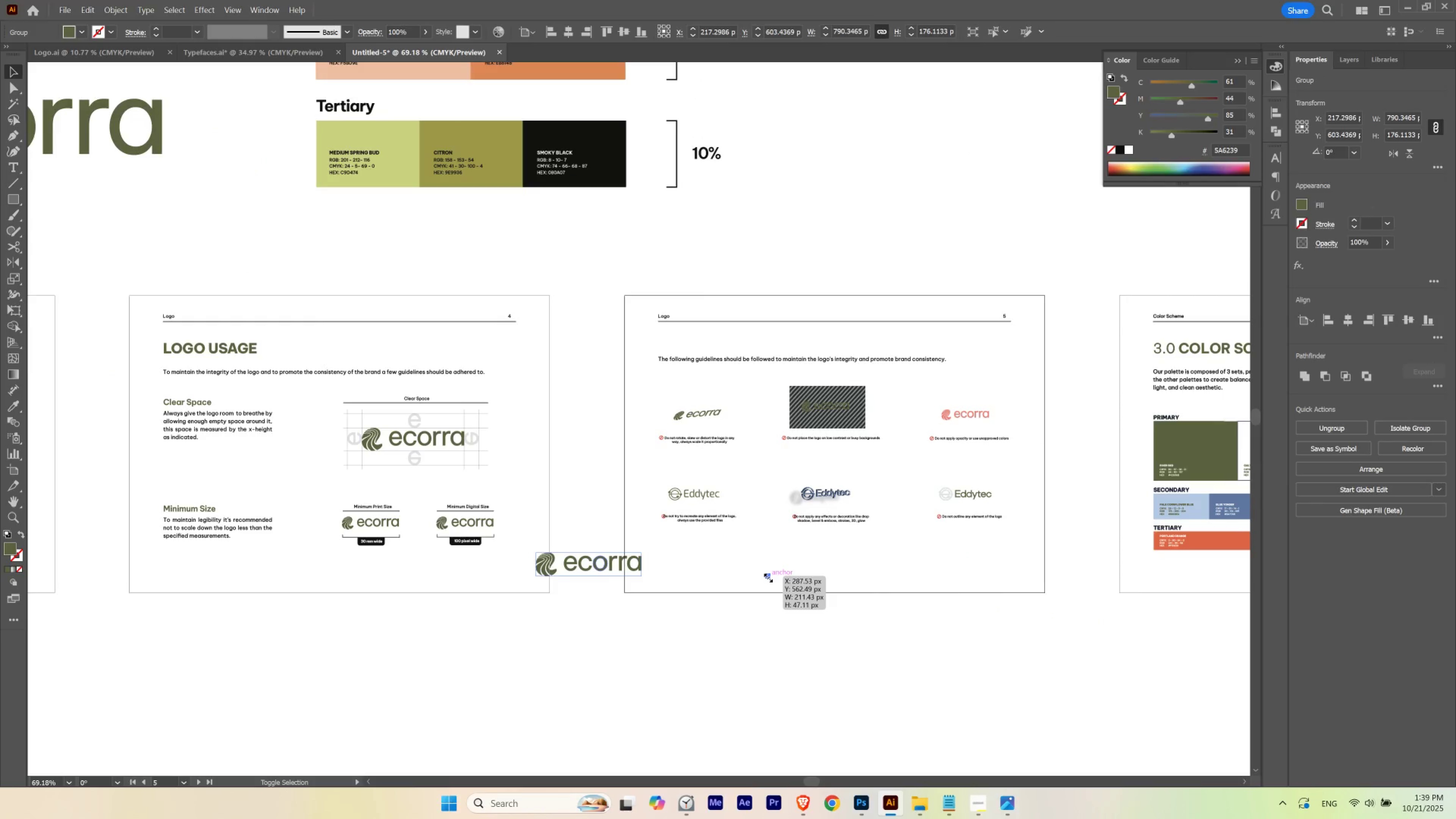 
hold_key(key=ShiftLeft, duration=0.85)
 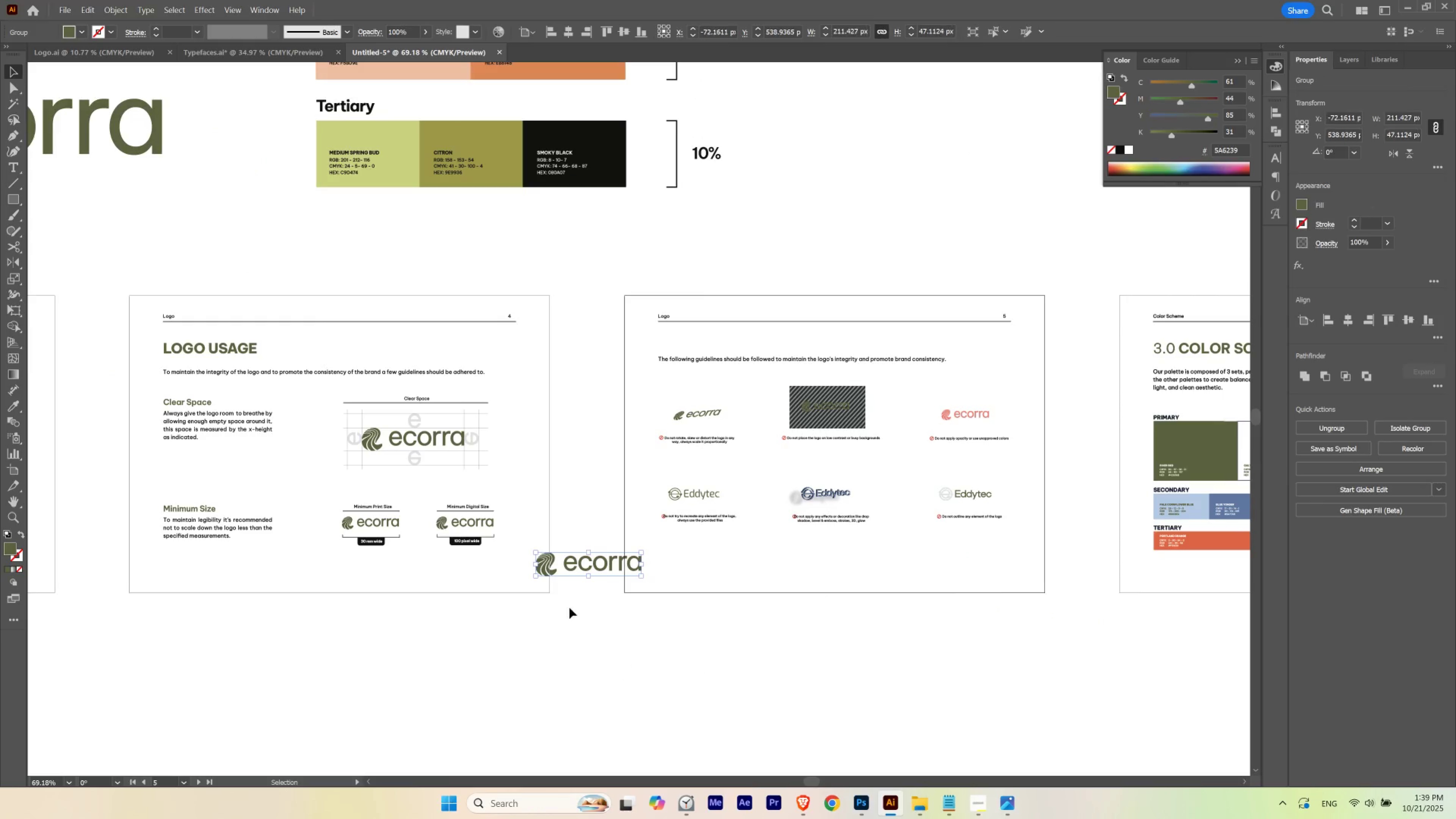 
hold_key(key=ControlLeft, duration=1.0)
 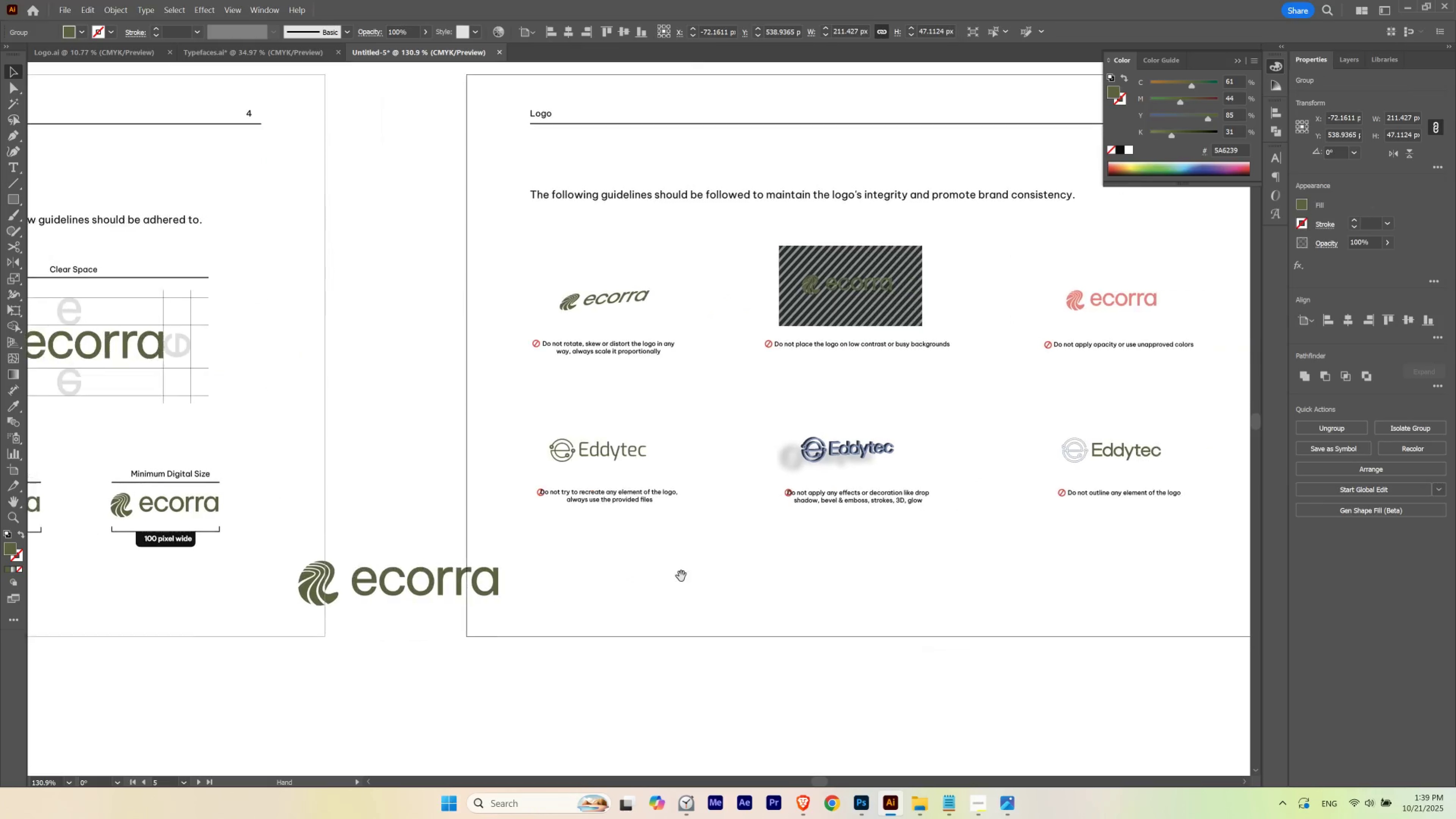 
hold_key(key=Space, duration=1.53)
 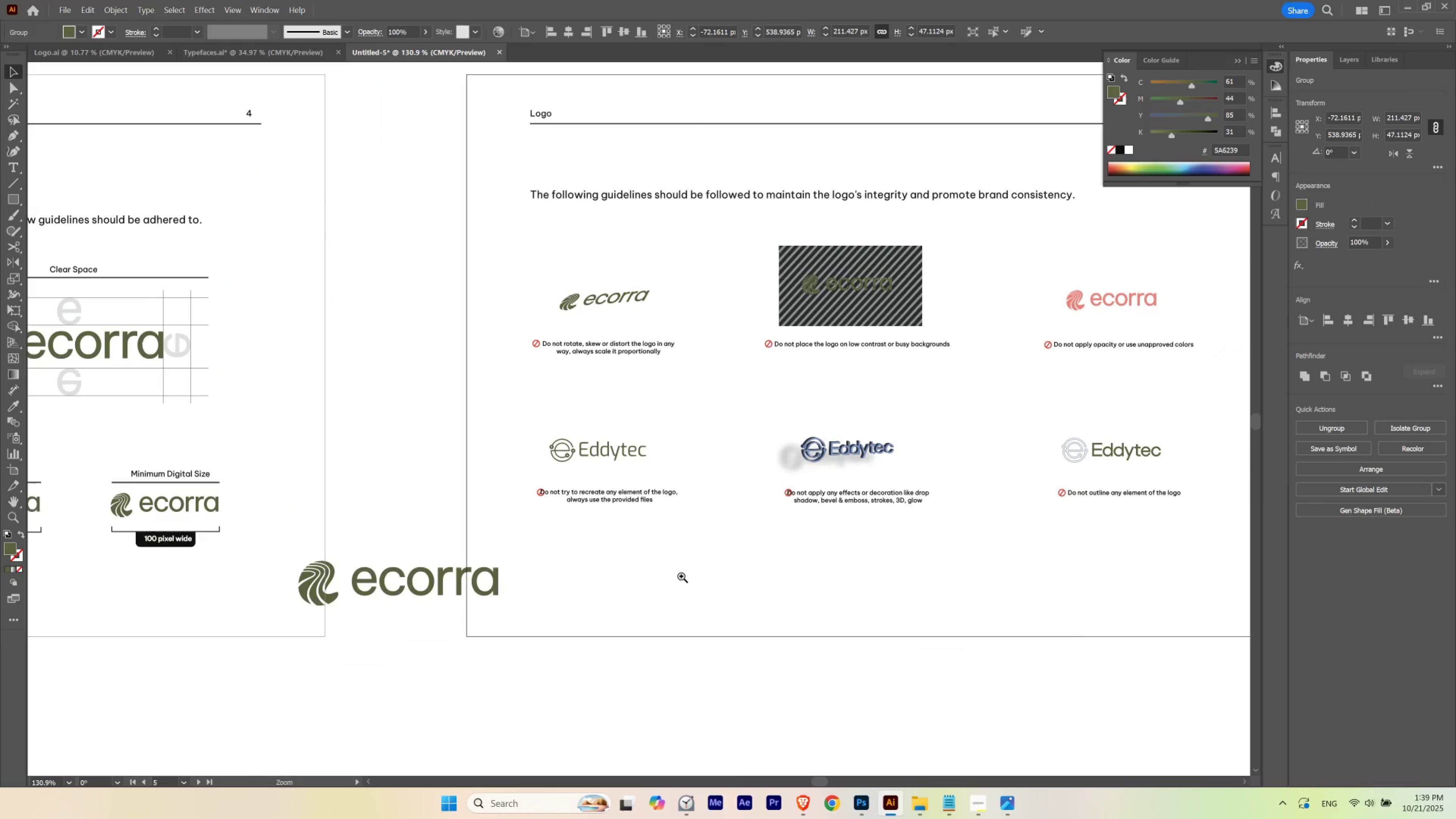 
key(Space)
 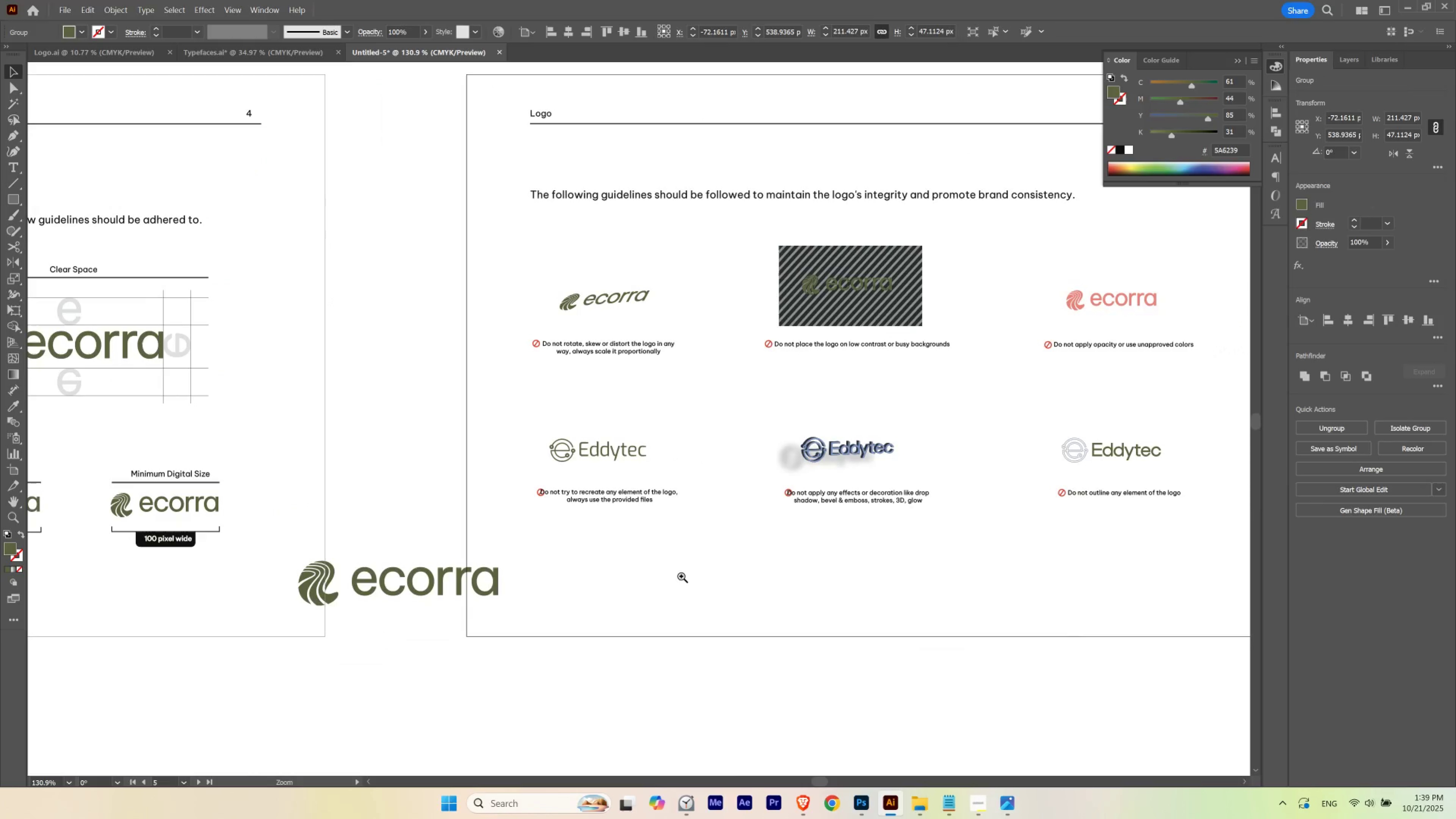 
key(Control+Z)
 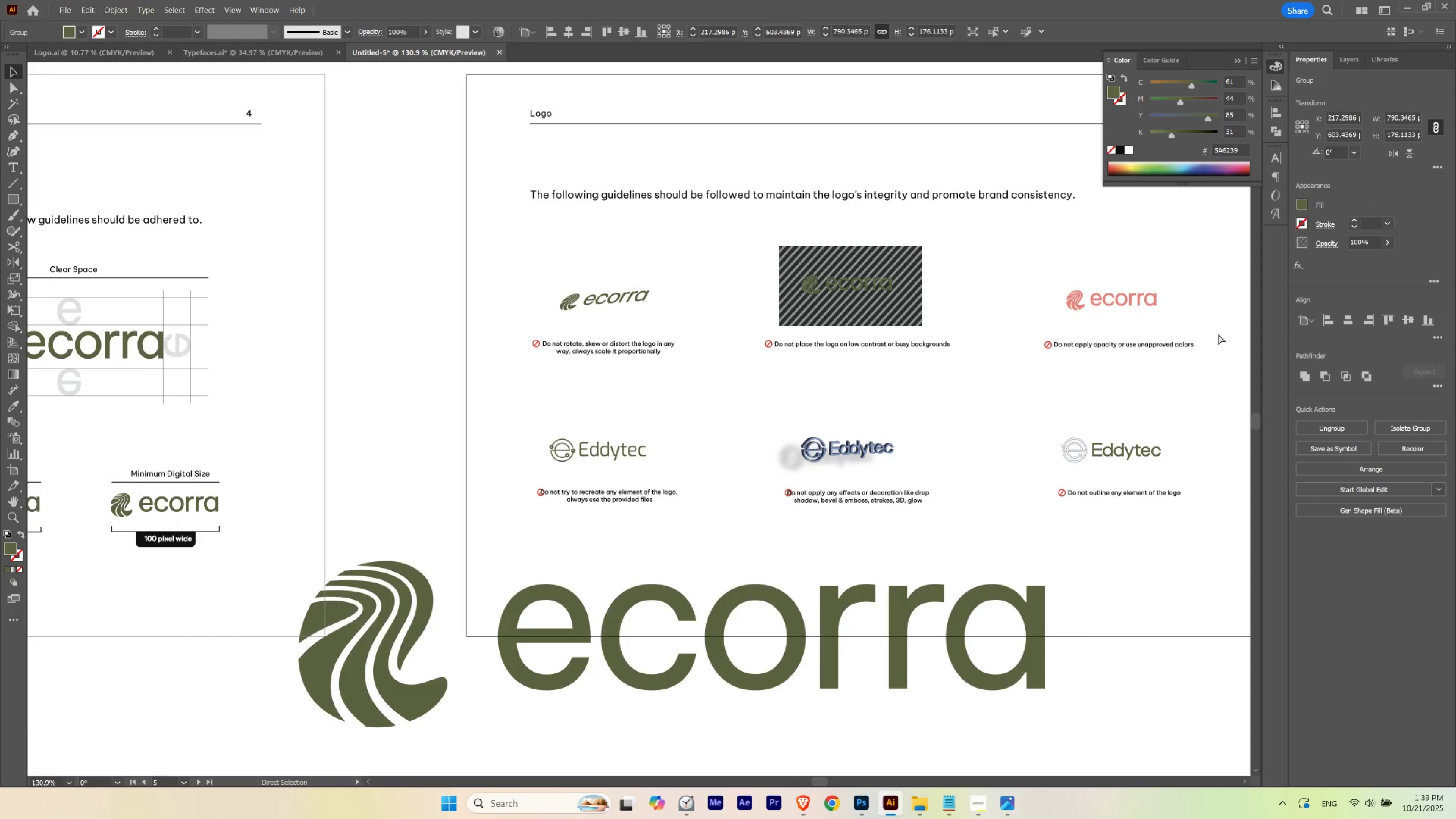 
key(Control+Z)
 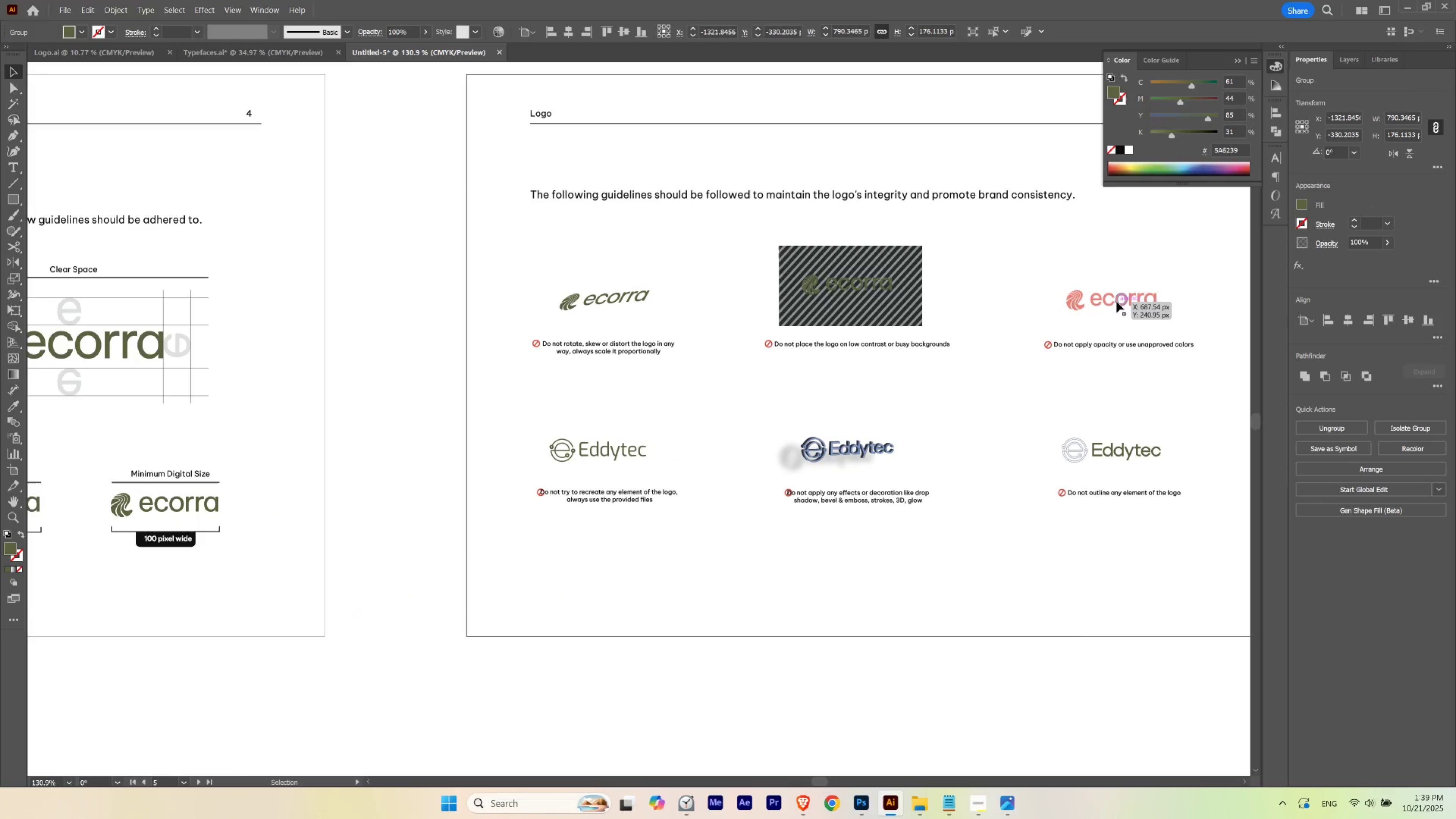 
hold_key(key=AltLeft, duration=1.53)
 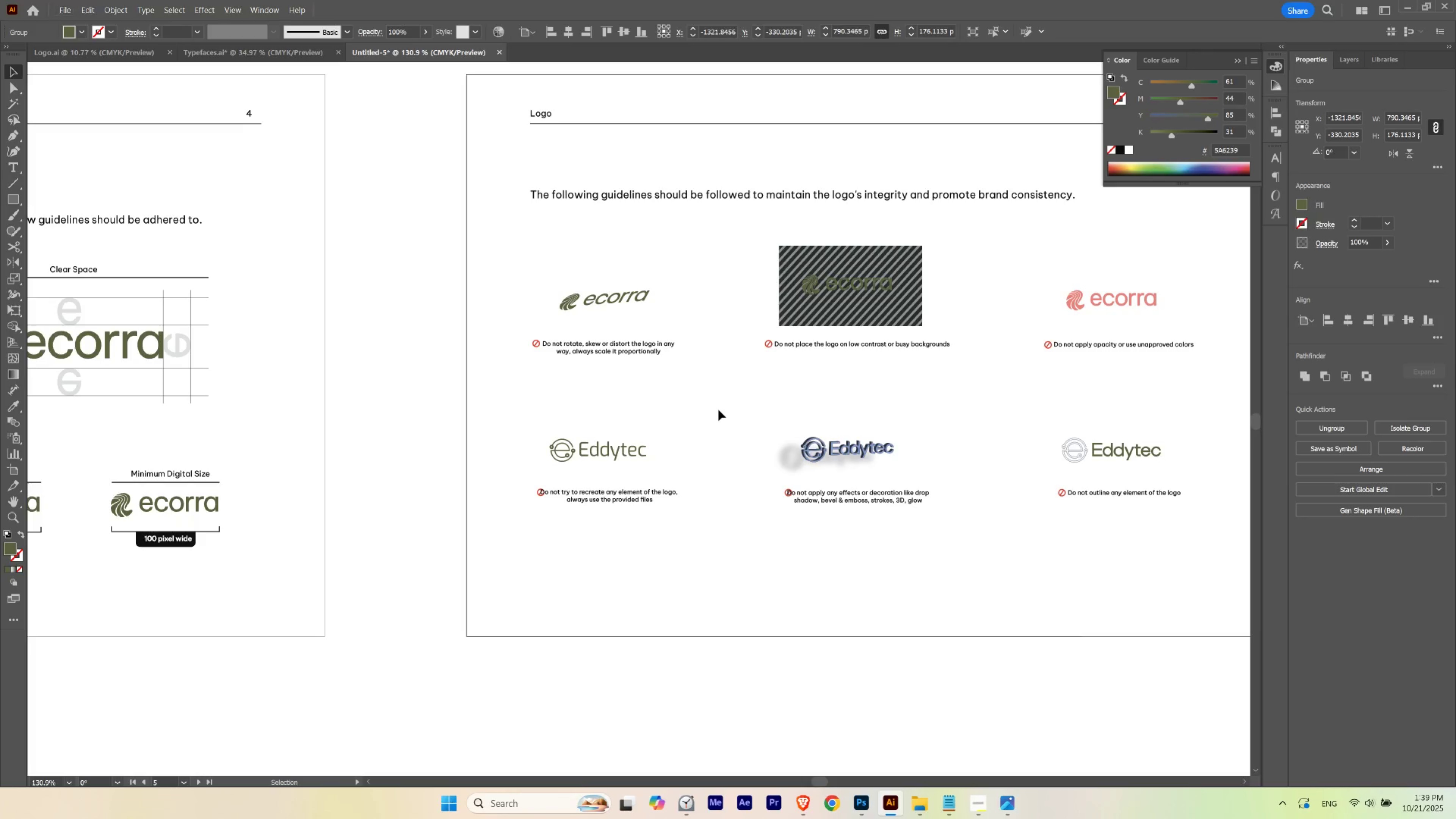 
left_click([718, 410])
 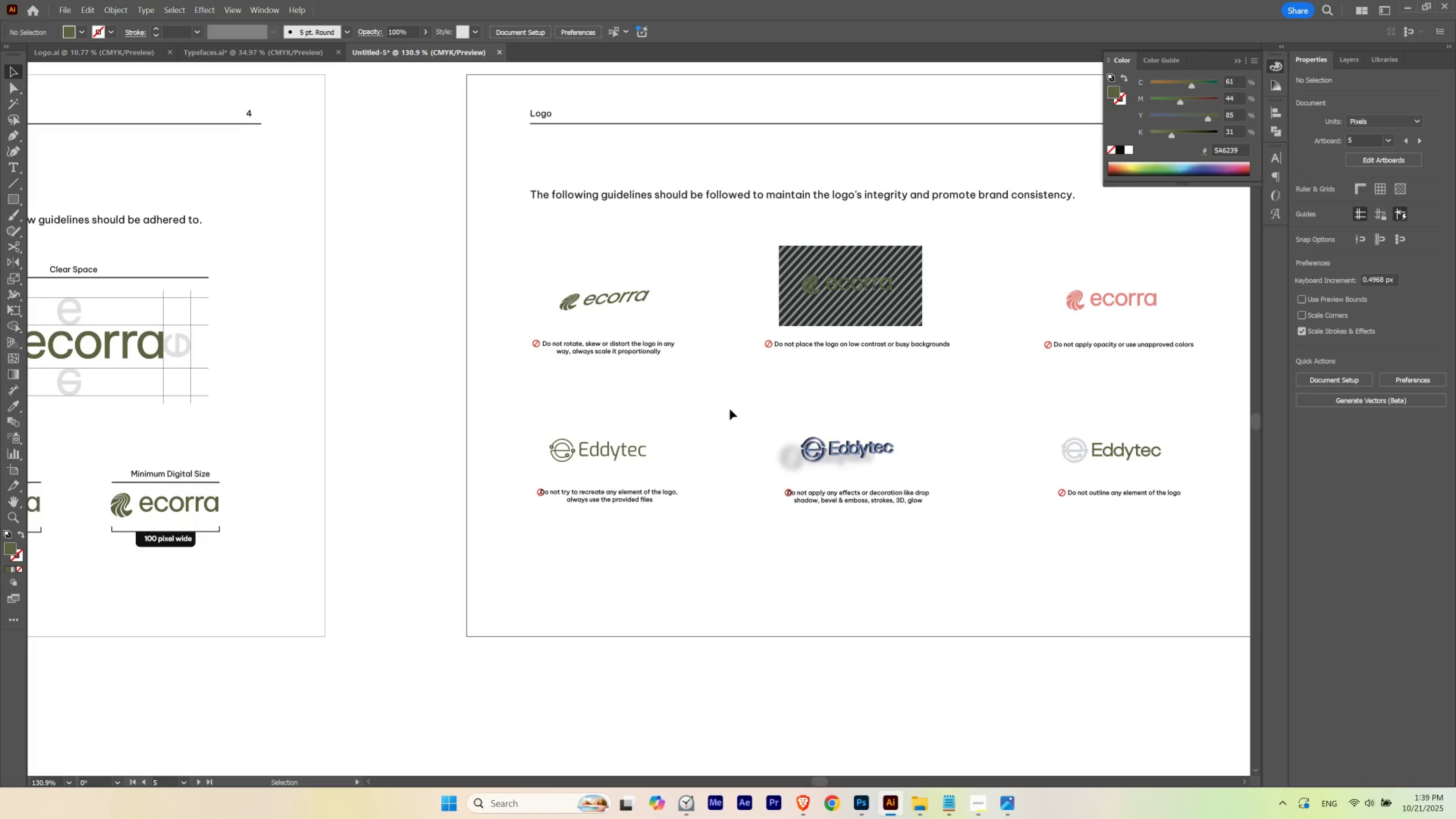 
hold_key(key=Space, duration=0.44)
 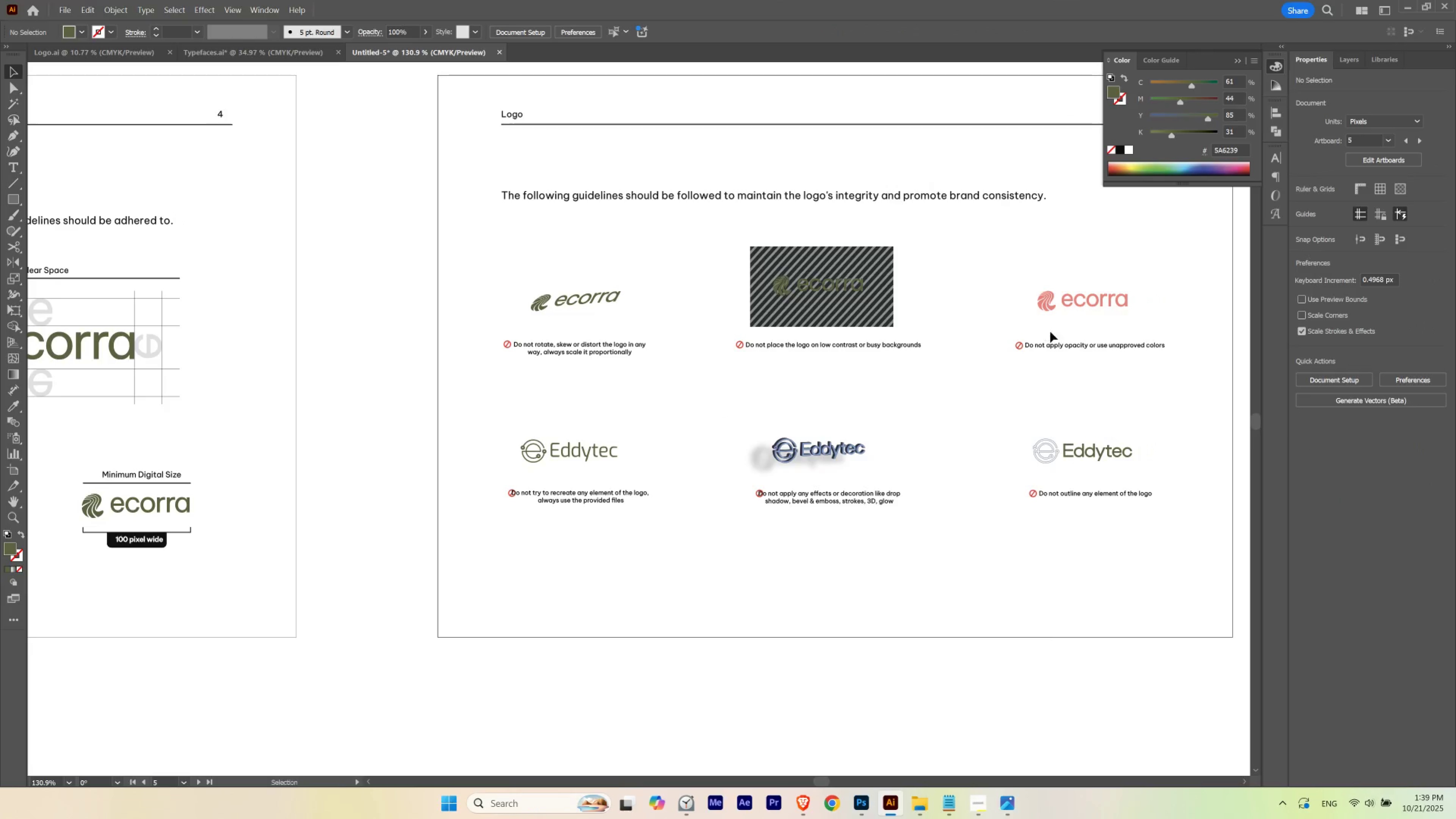 
hold_key(key=AltLeft, duration=1.53)
 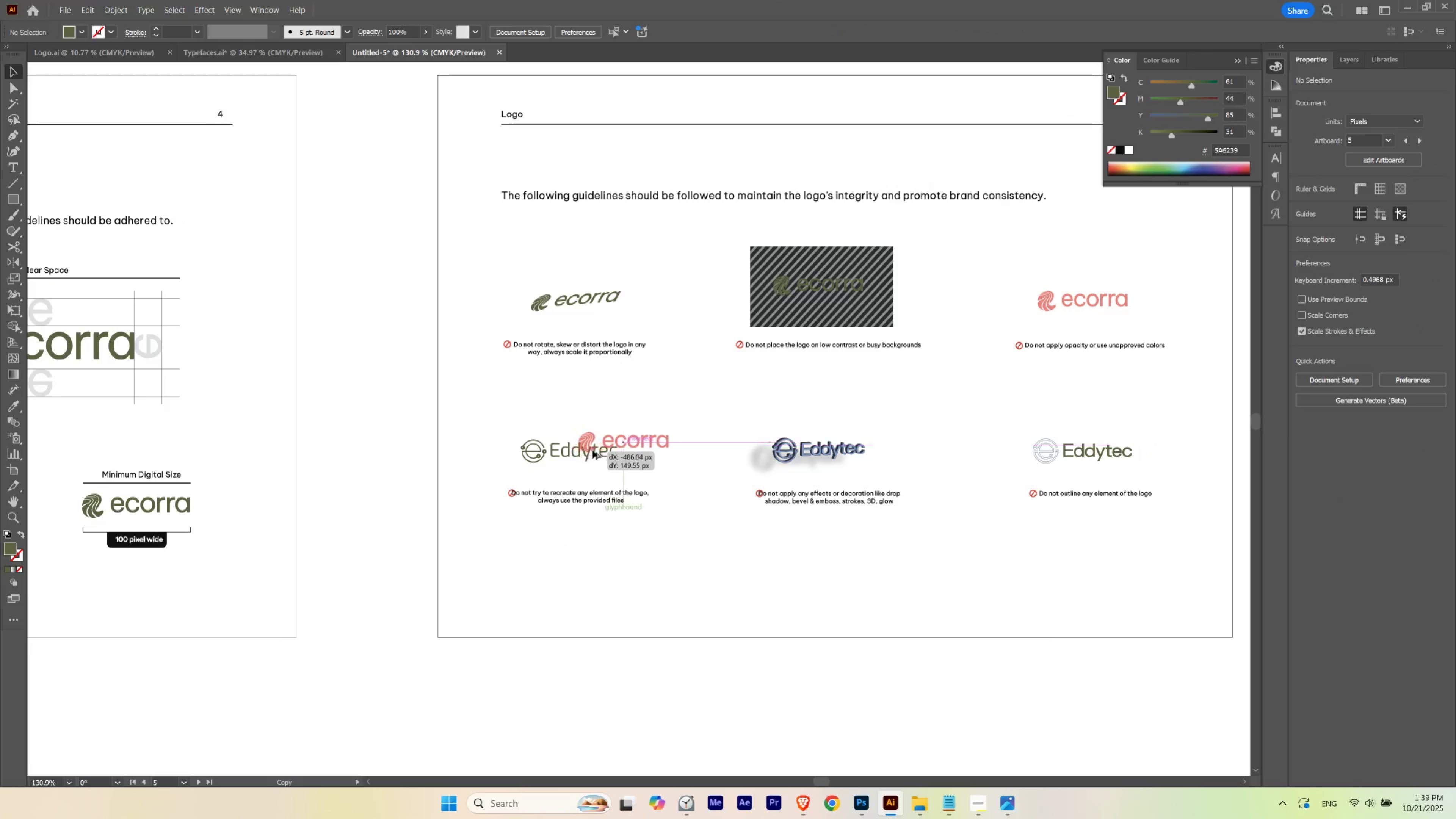 
hold_key(key=AltLeft, duration=1.51)
 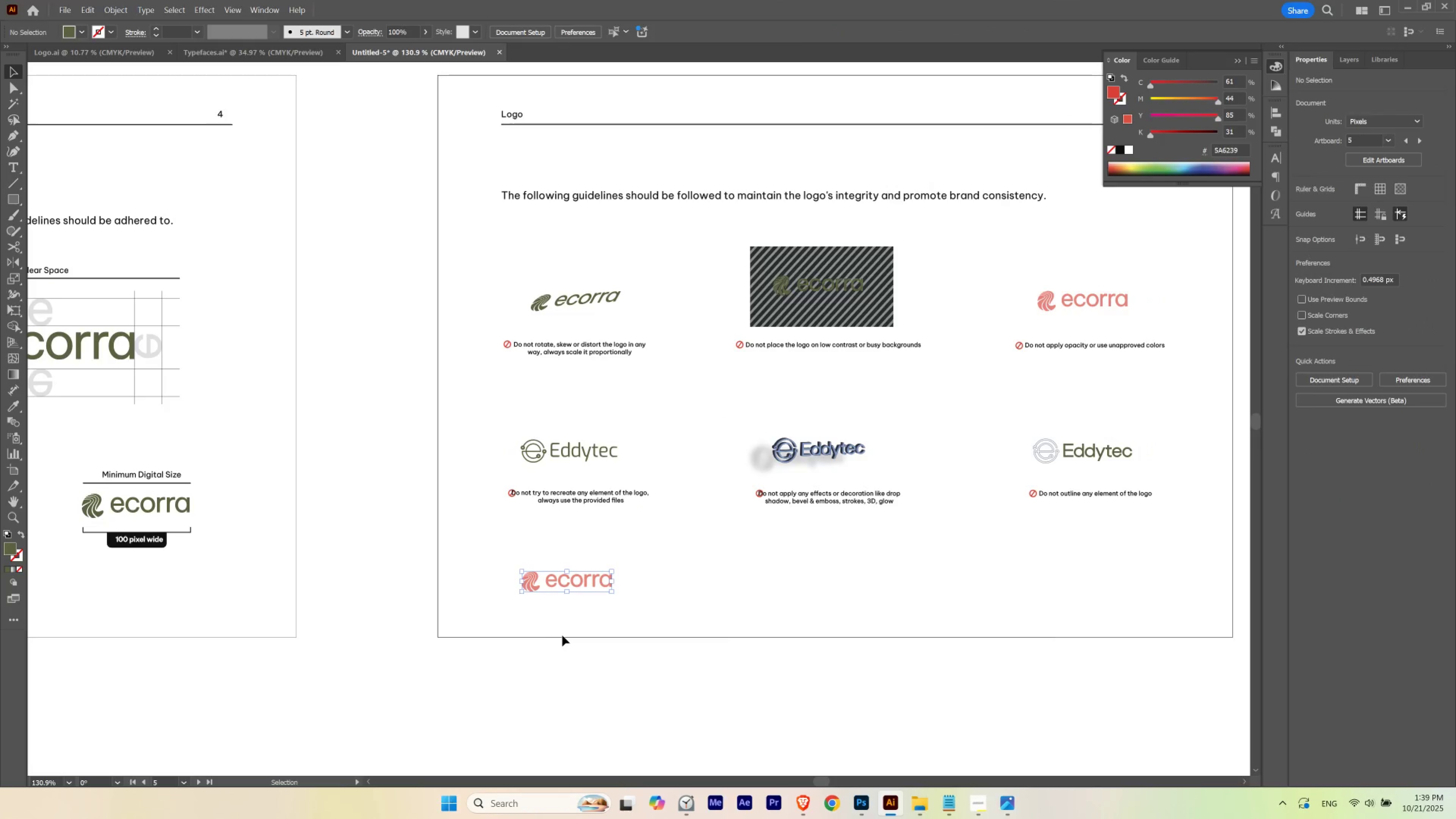 
hold_key(key=AltLeft, duration=0.39)
 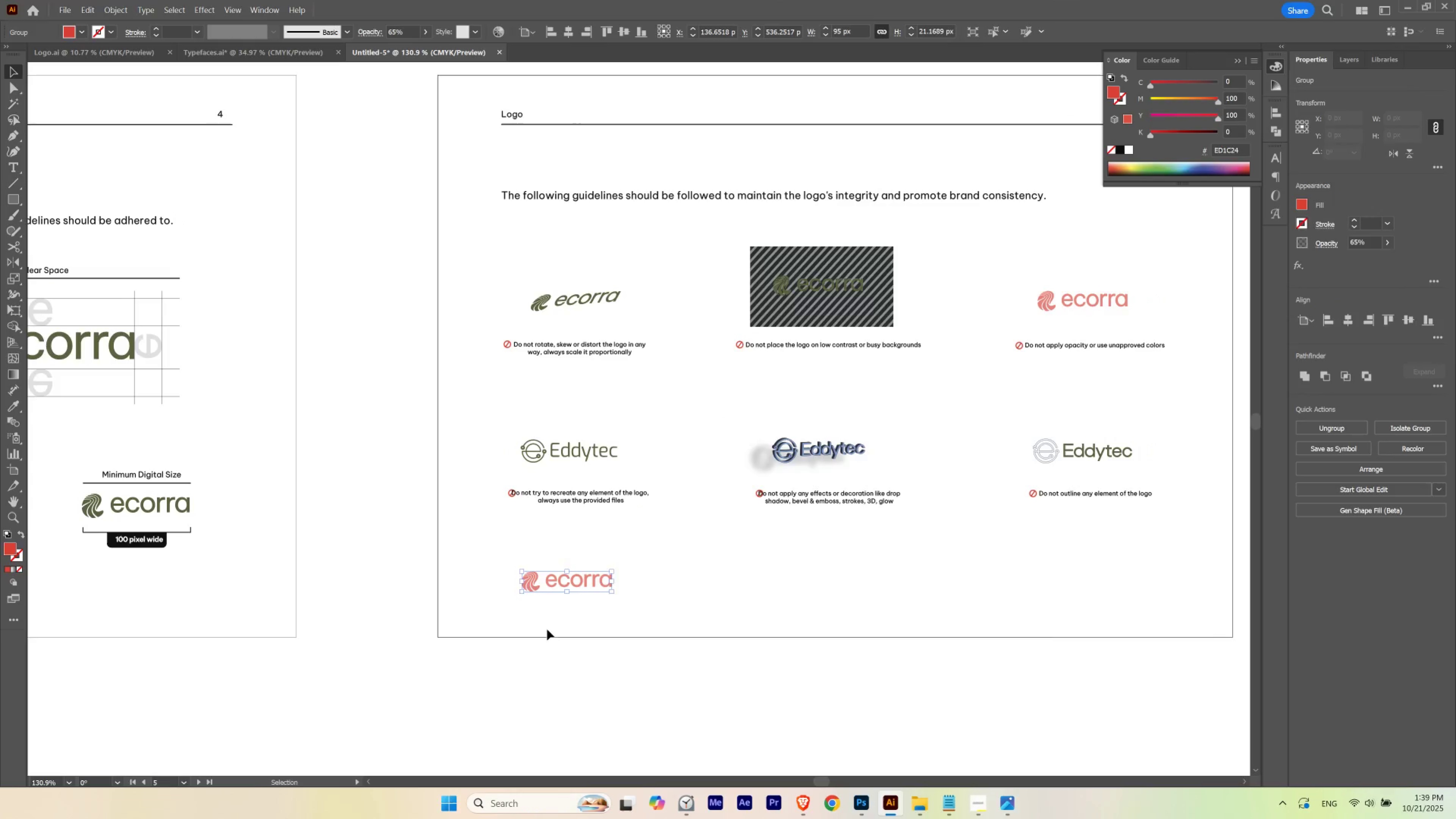 
hold_key(key=ControlLeft, duration=0.46)
 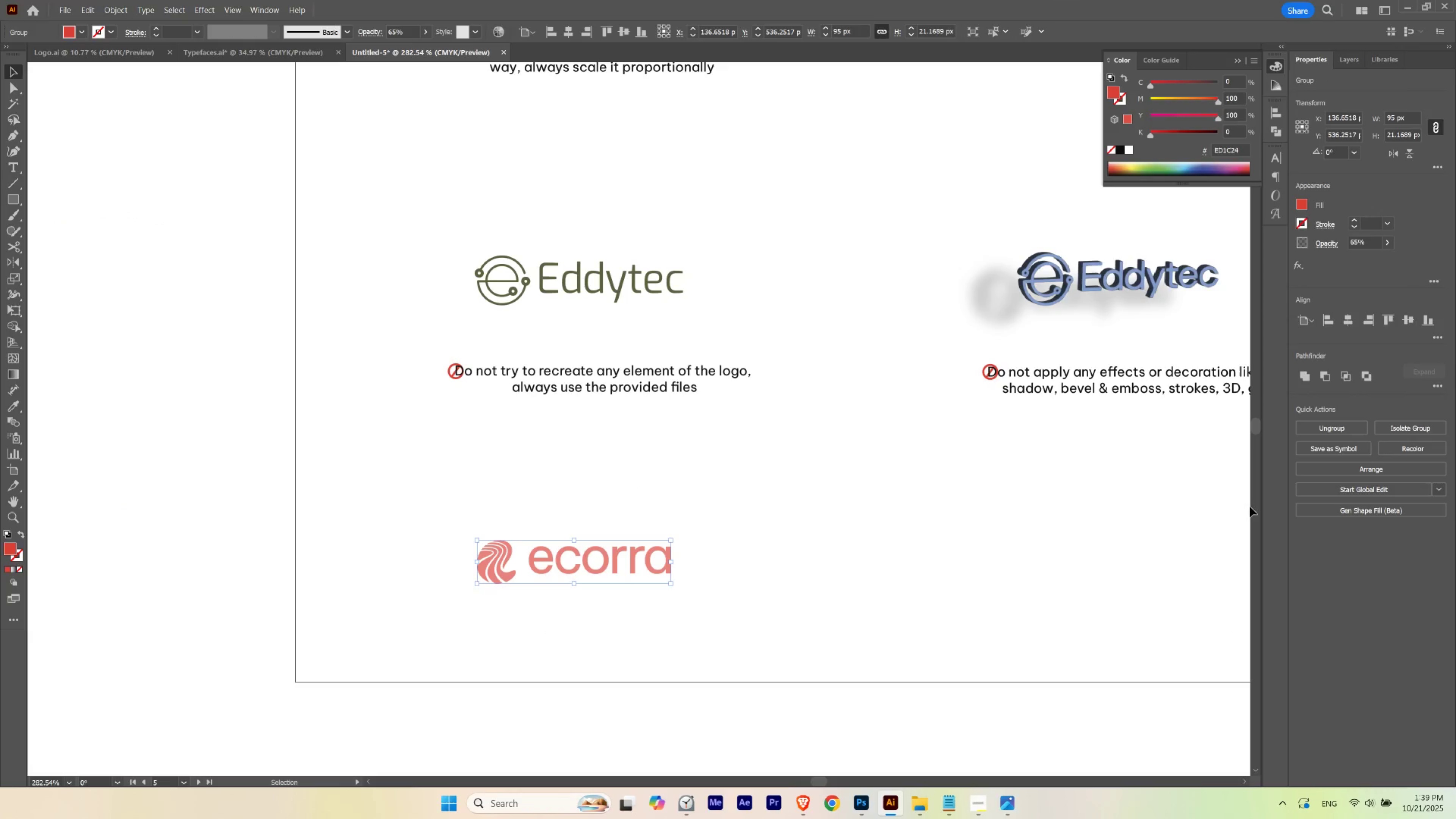 
hold_key(key=Space, duration=0.5)
 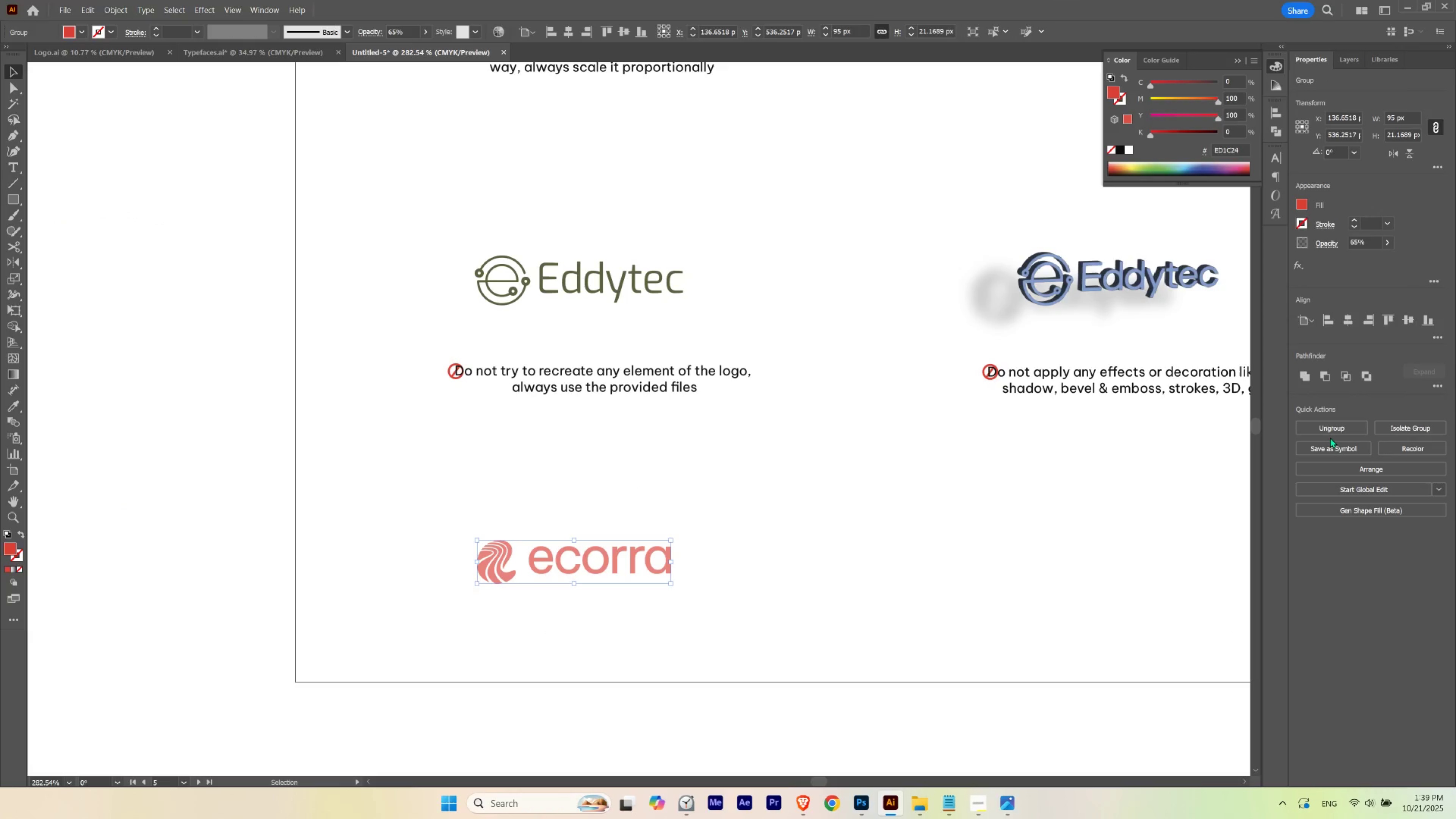 
left_click([1331, 429])
 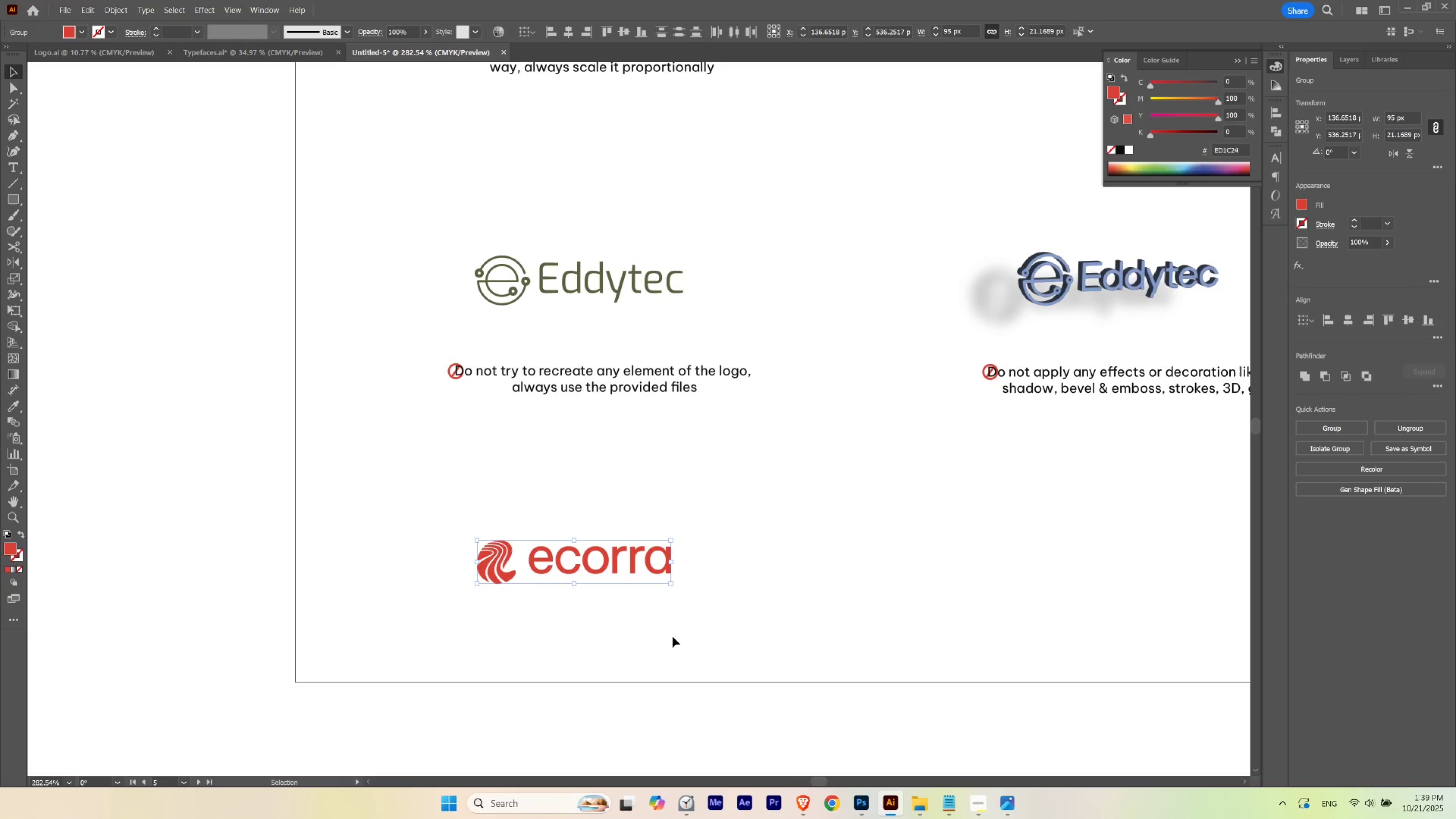 
left_click([672, 636])
 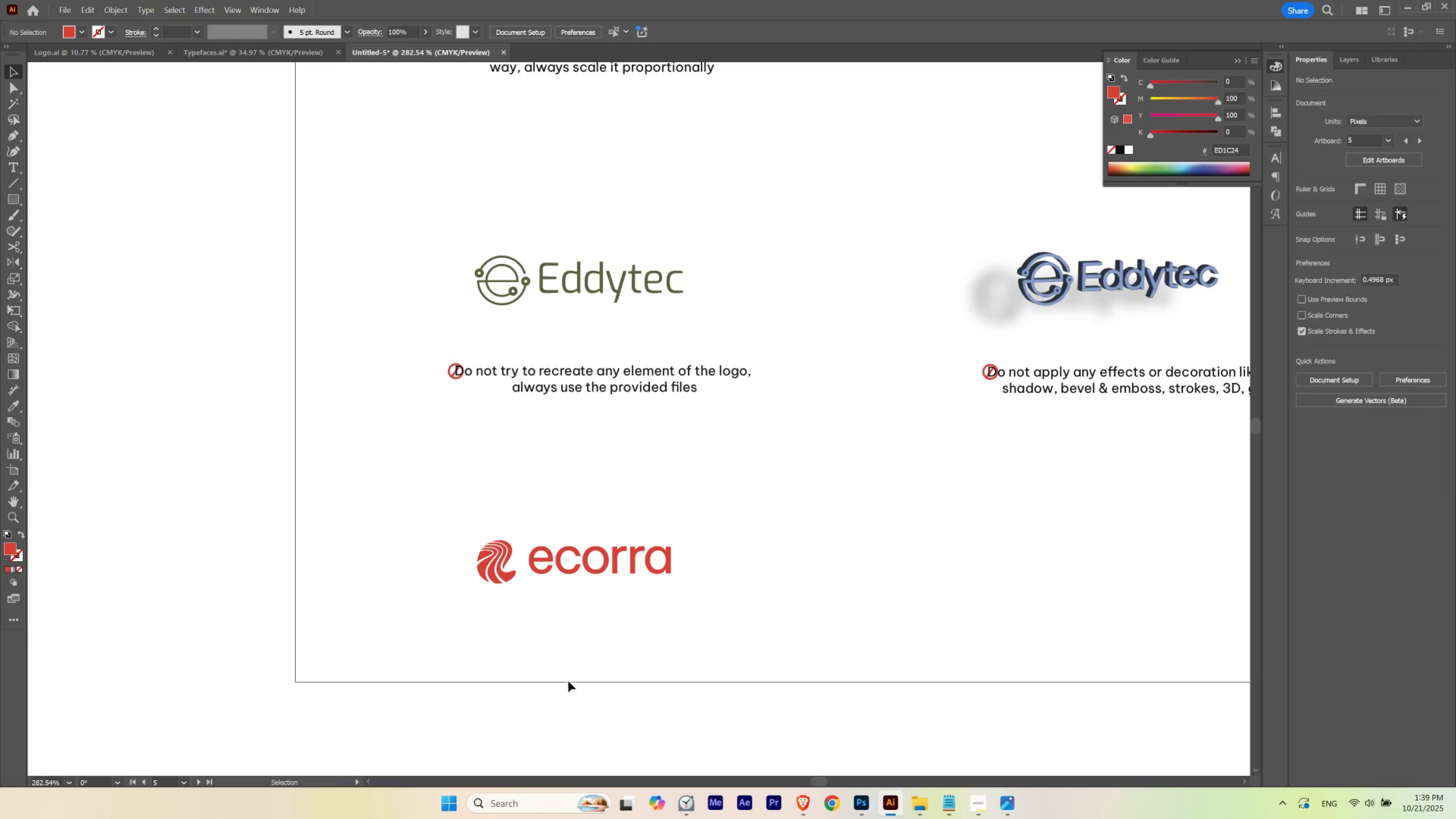 
hold_key(key=ControlLeft, duration=0.53)
 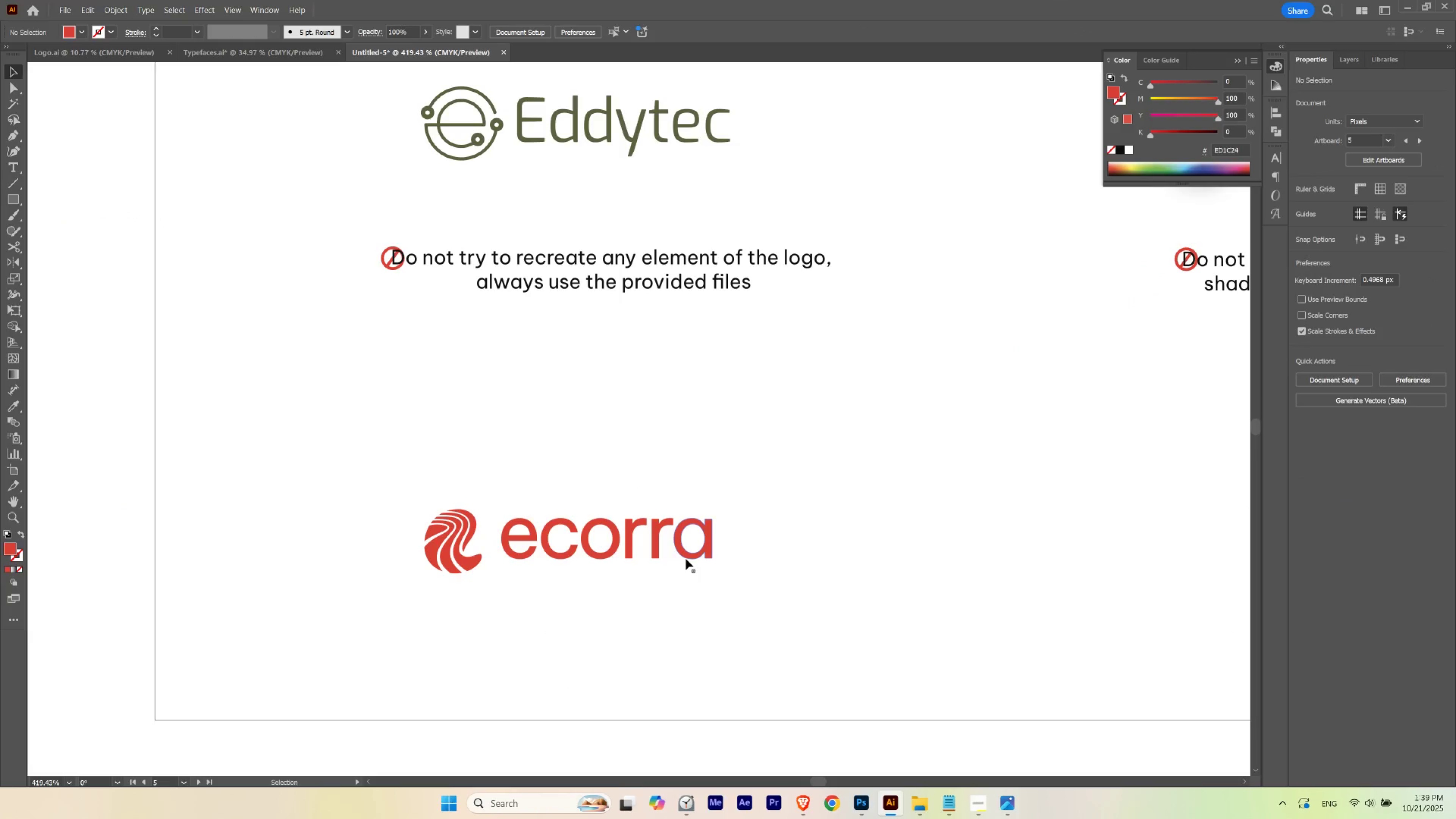 
hold_key(key=Space, duration=0.55)
 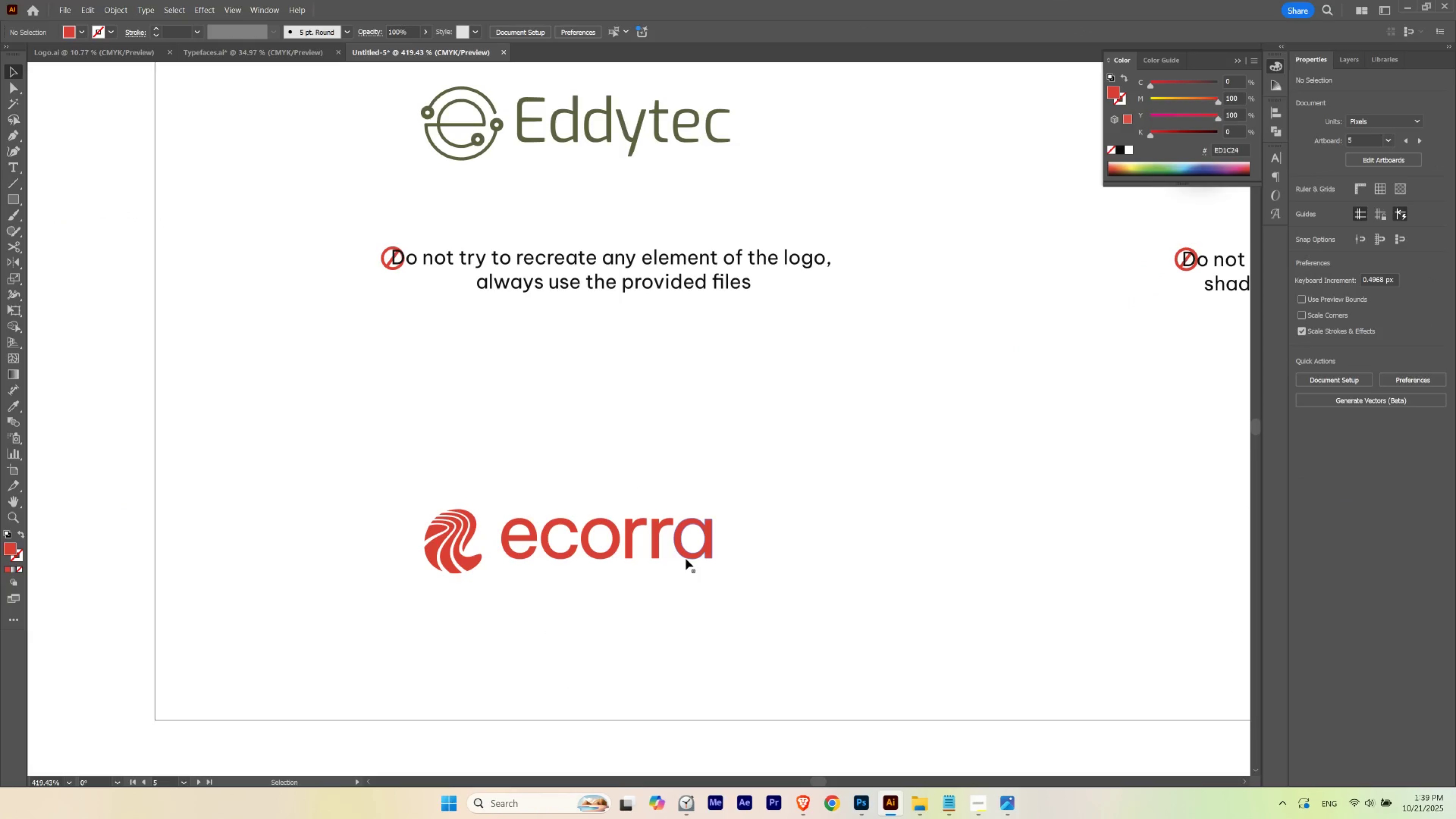 
left_click([686, 559])
 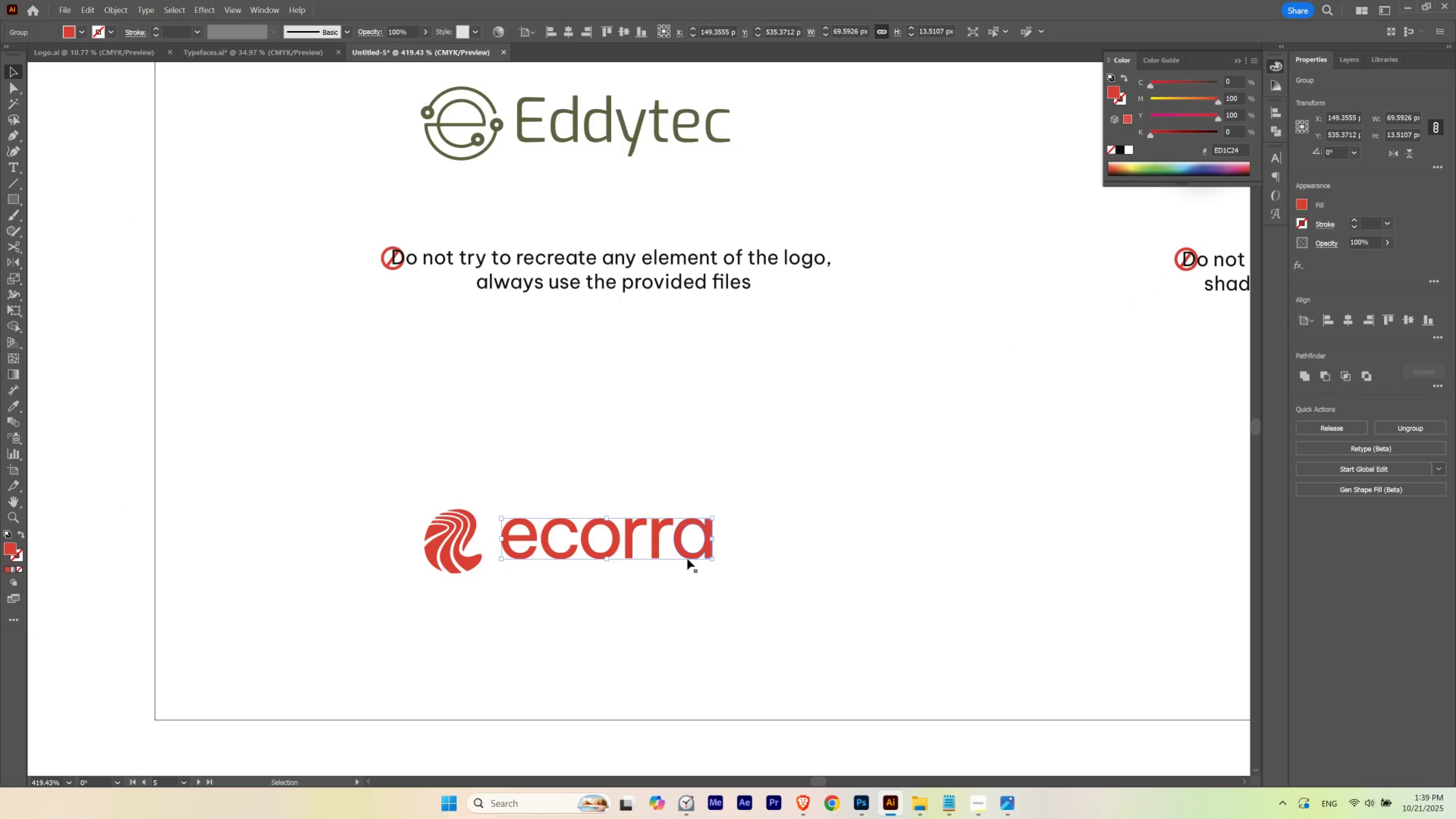 
key(T)
 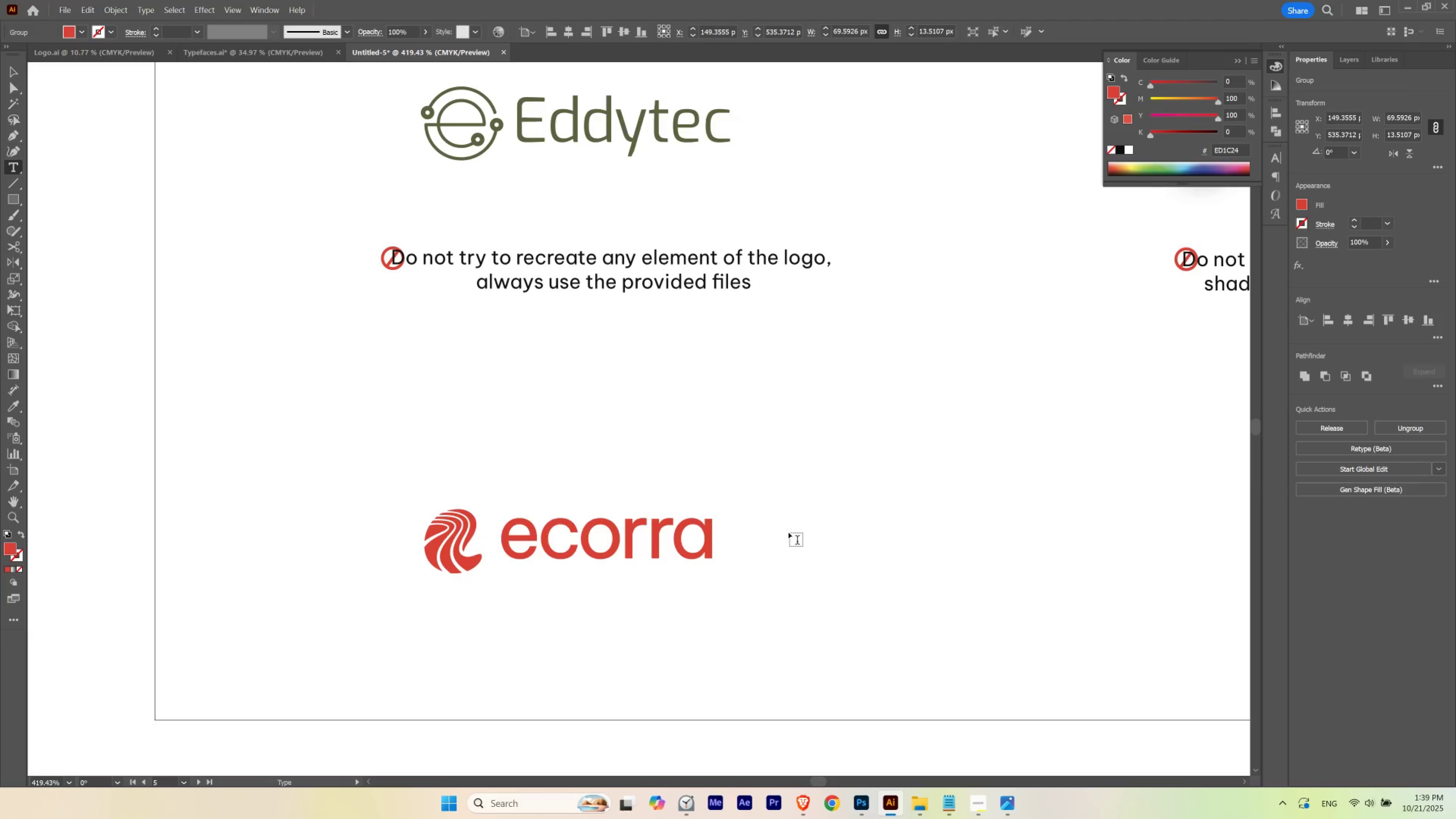 
left_click([788, 532])
 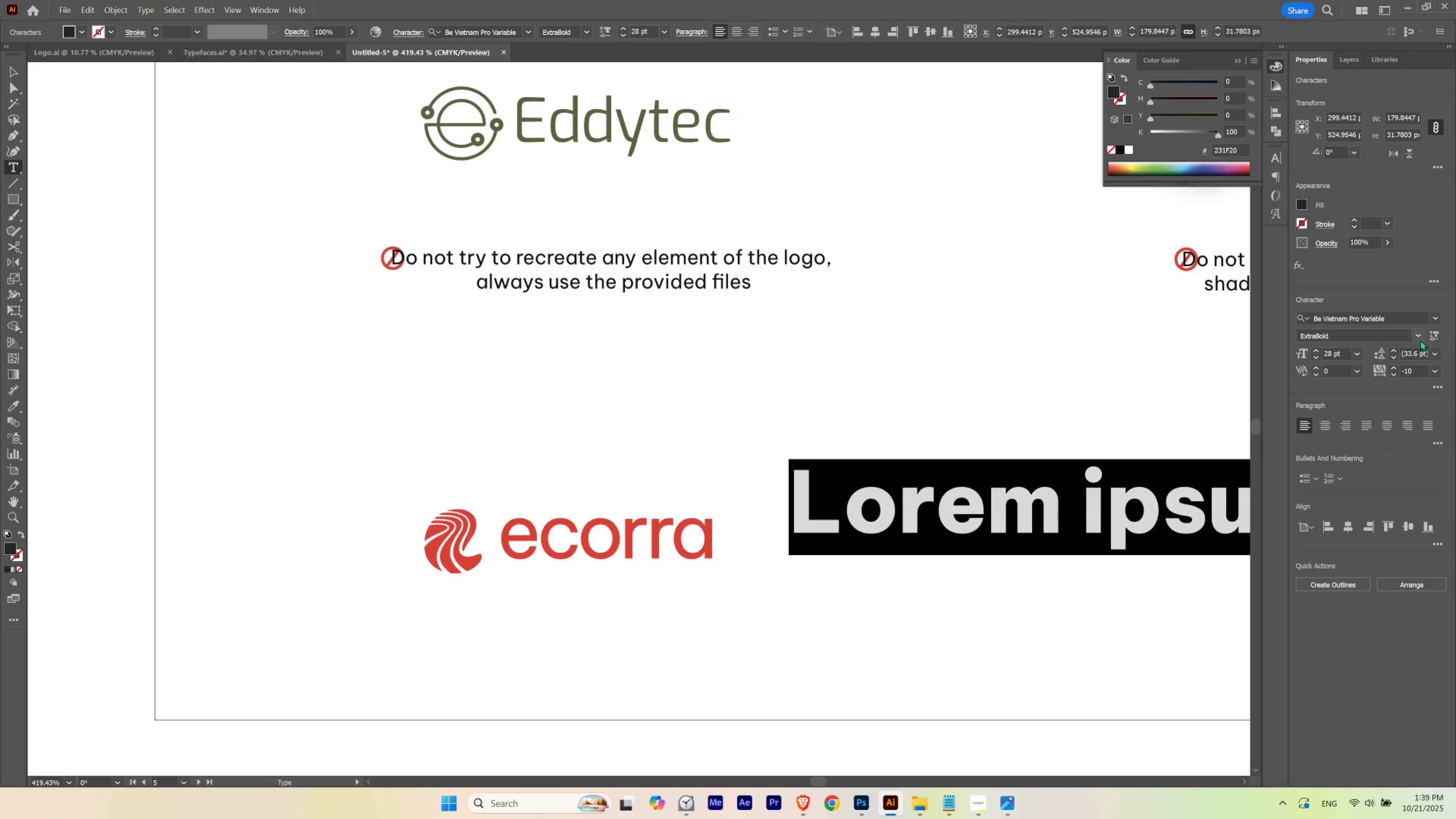 
left_click([1400, 318])
 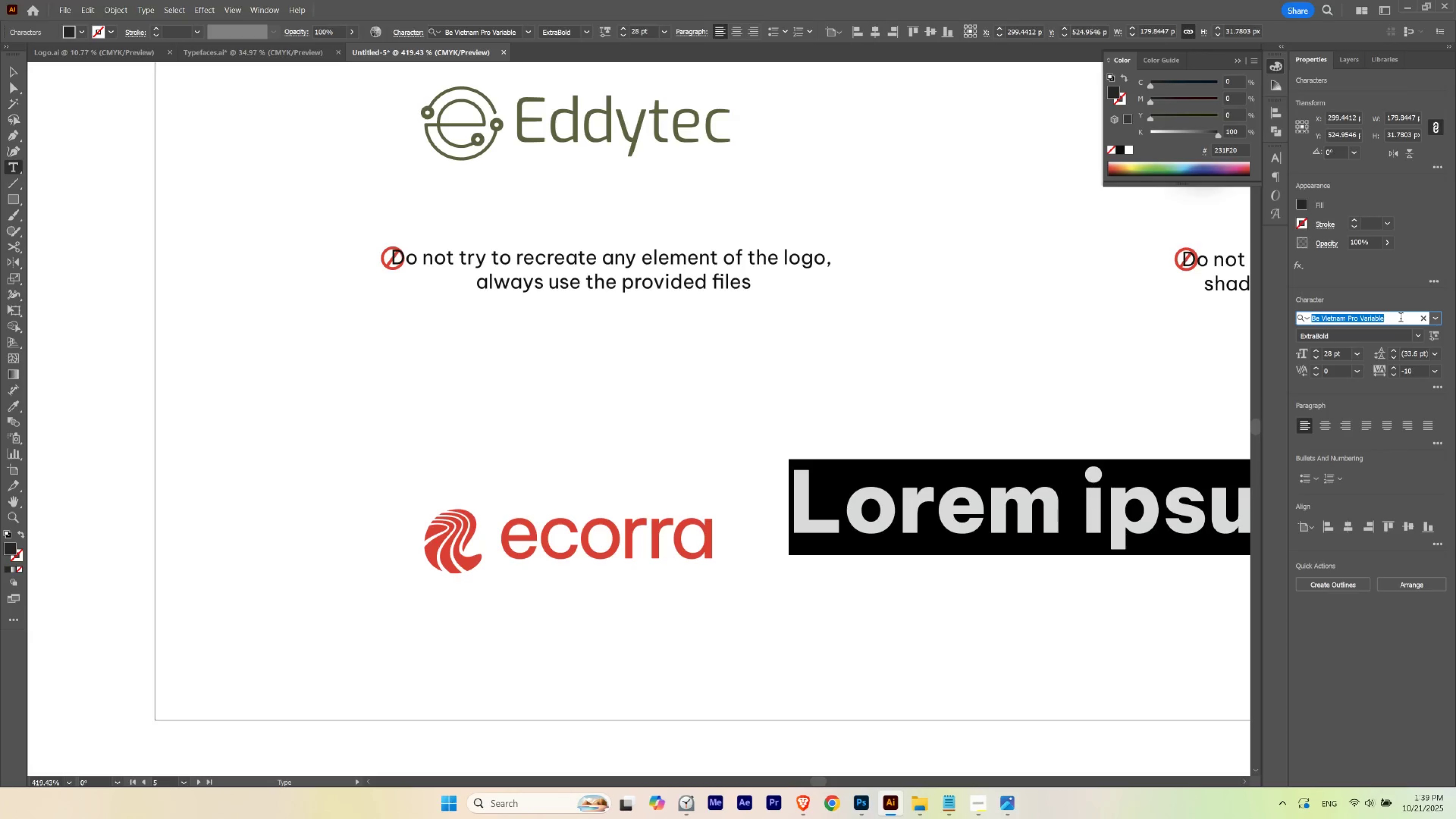 
type(neco)
 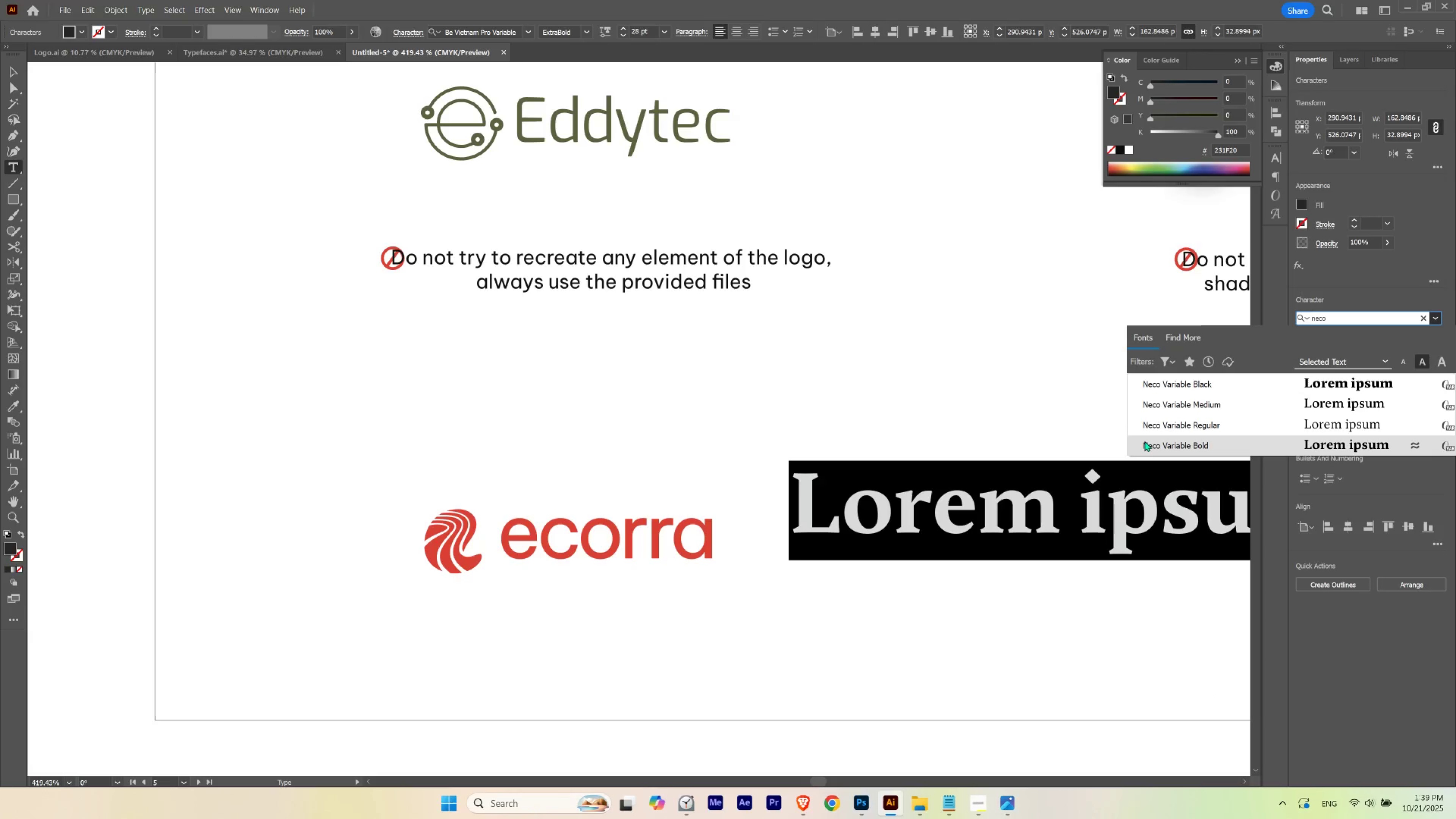 
left_click([1144, 441])
 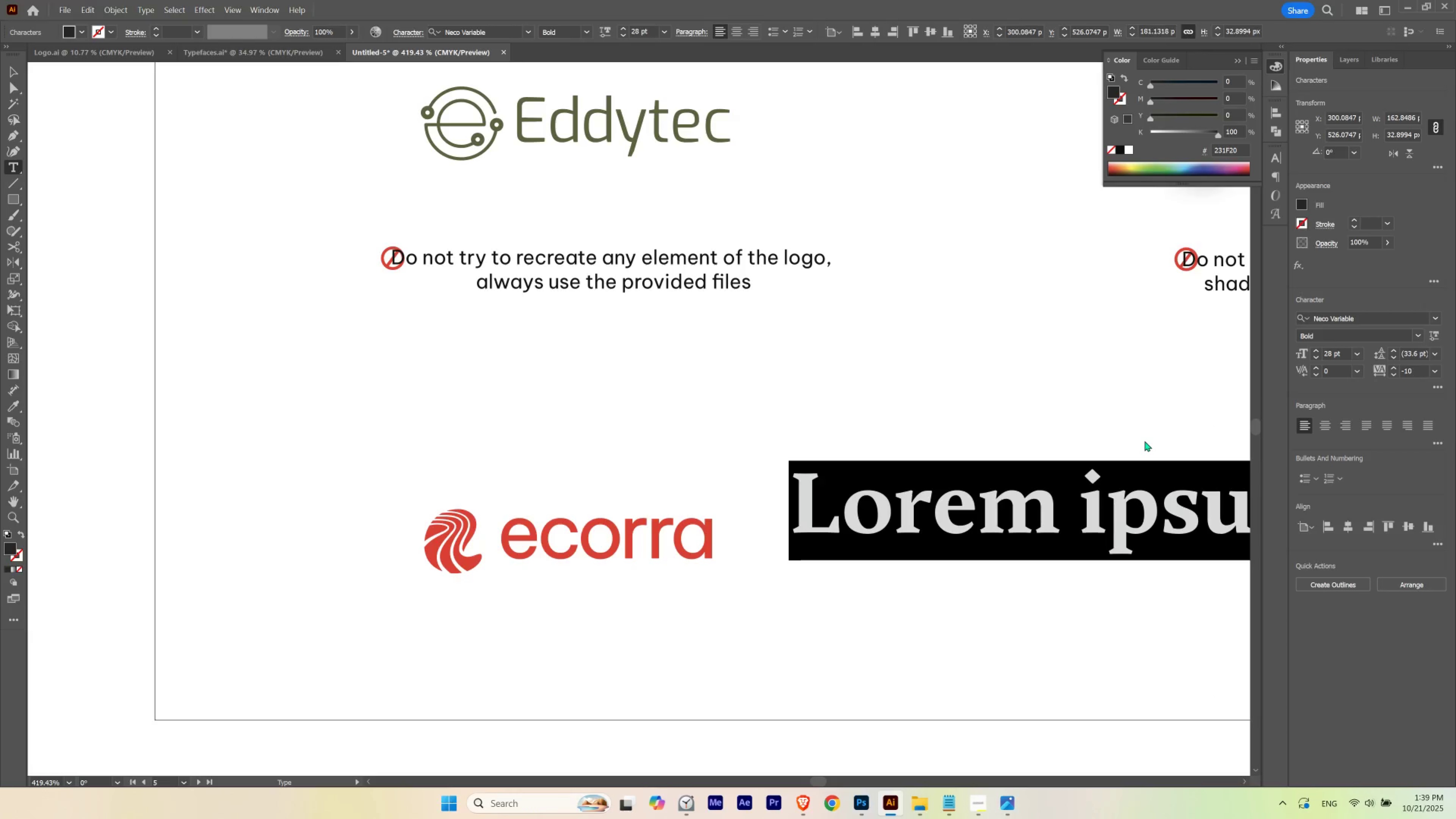 
key(Escape)
 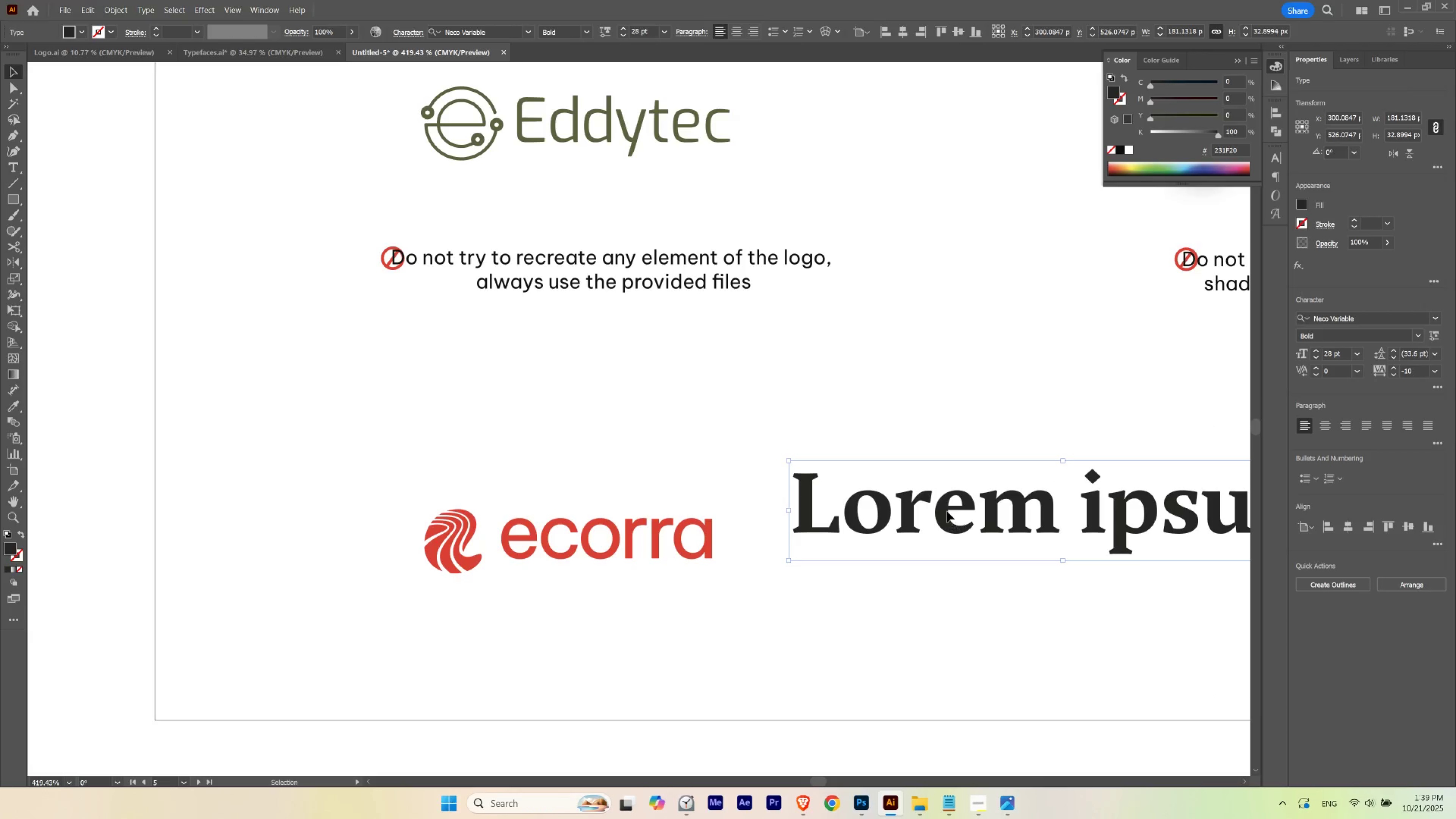 
double_click([947, 511])
 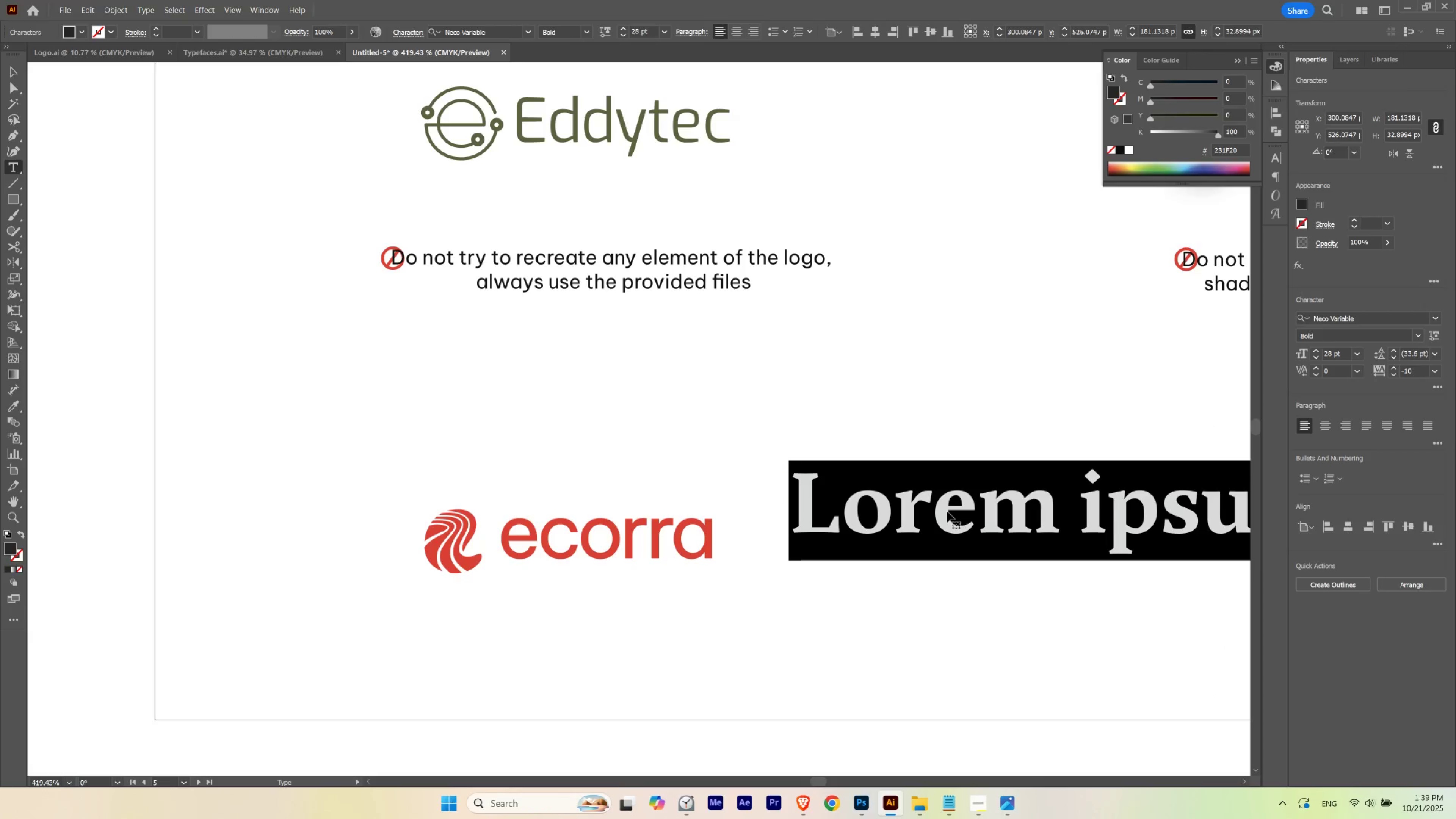 
triple_click([947, 511])
 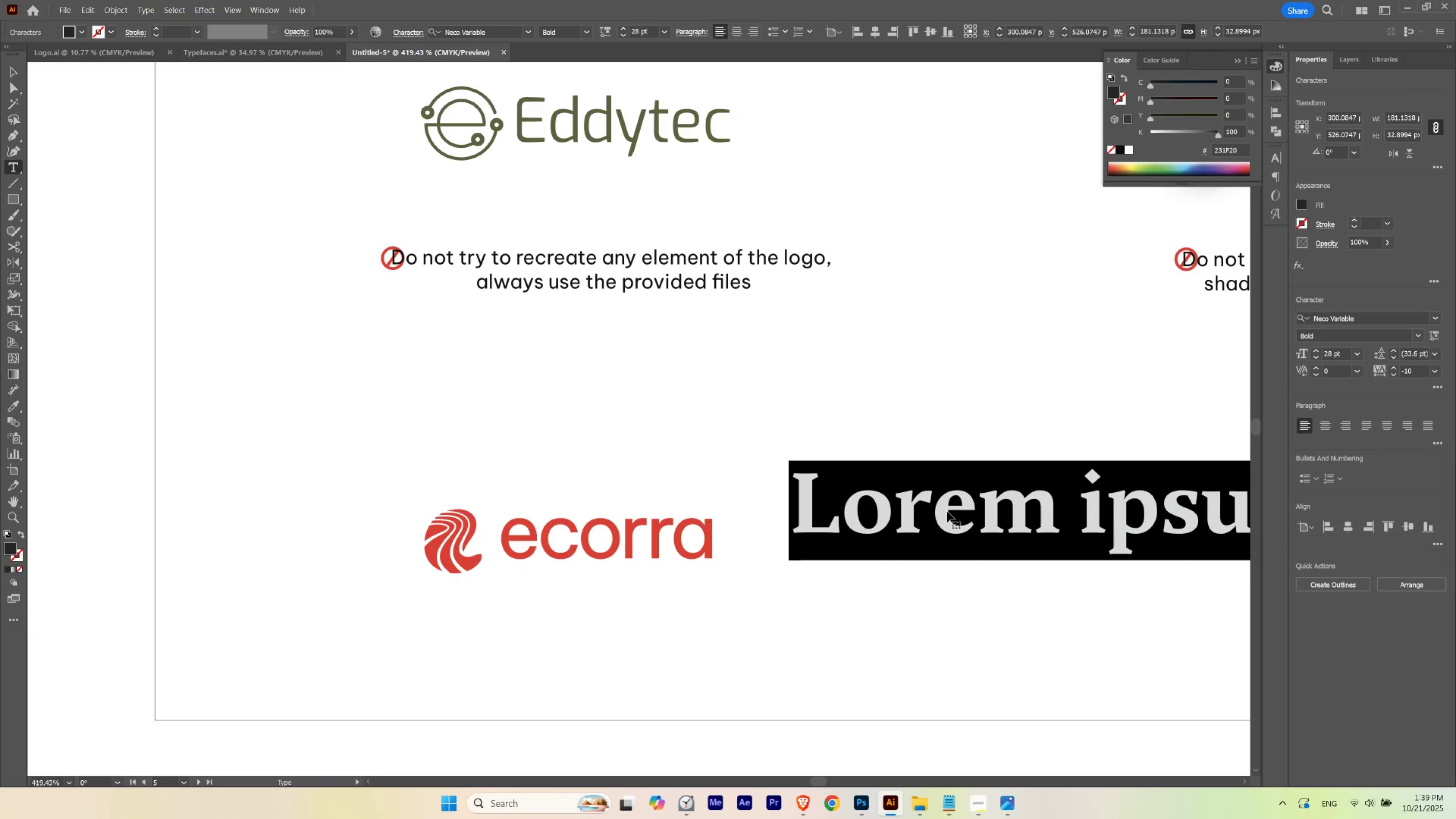 
type(ecotta)
key(Backspace)
key(Backspace)
key(Backspace)
type(rra)
key(Escape)
 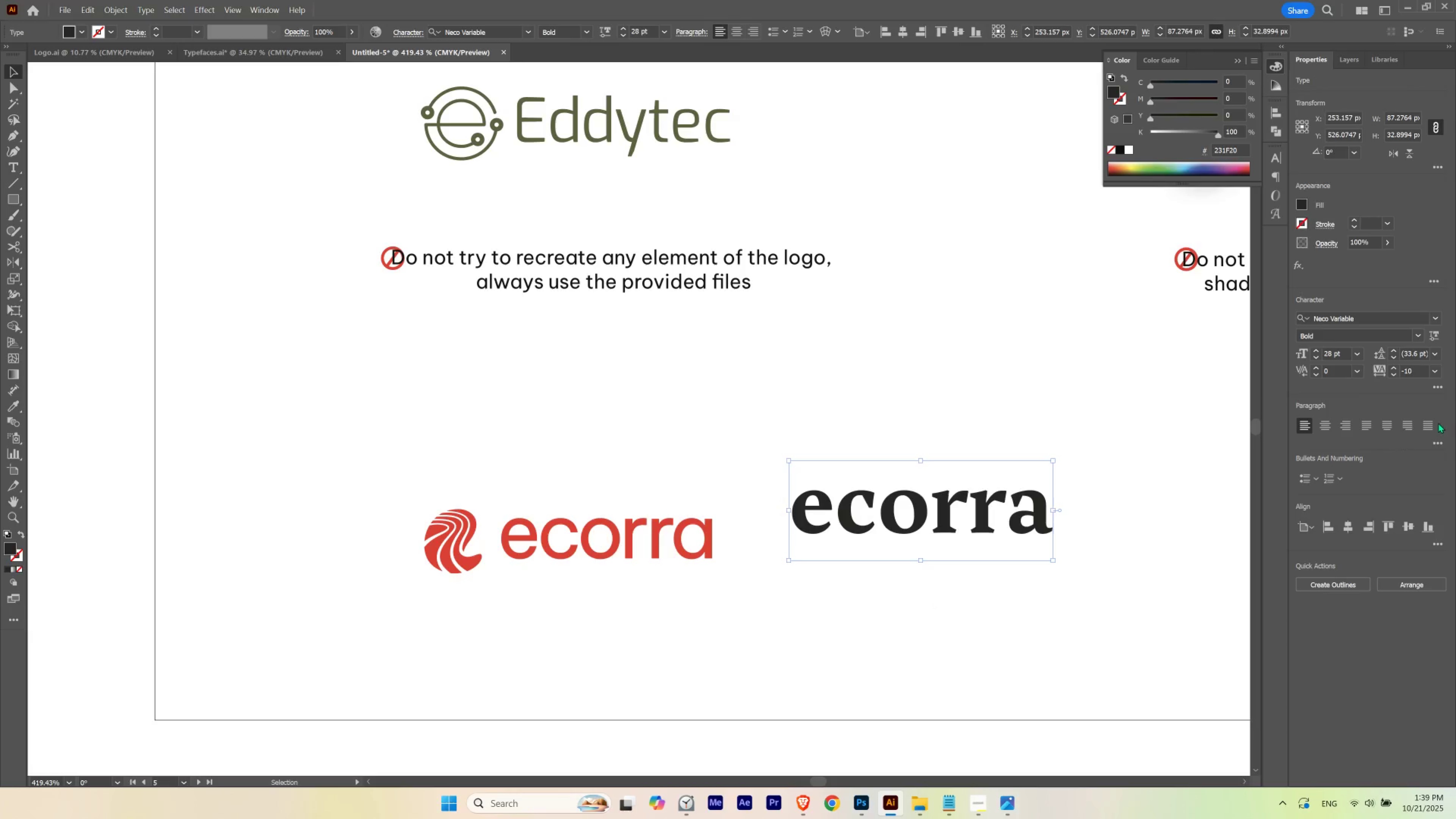 
hold_key(key=ShiftLeft, duration=1.5)
scroll: coordinate [1407, 371], scroll_direction: down, amount: 2.0
 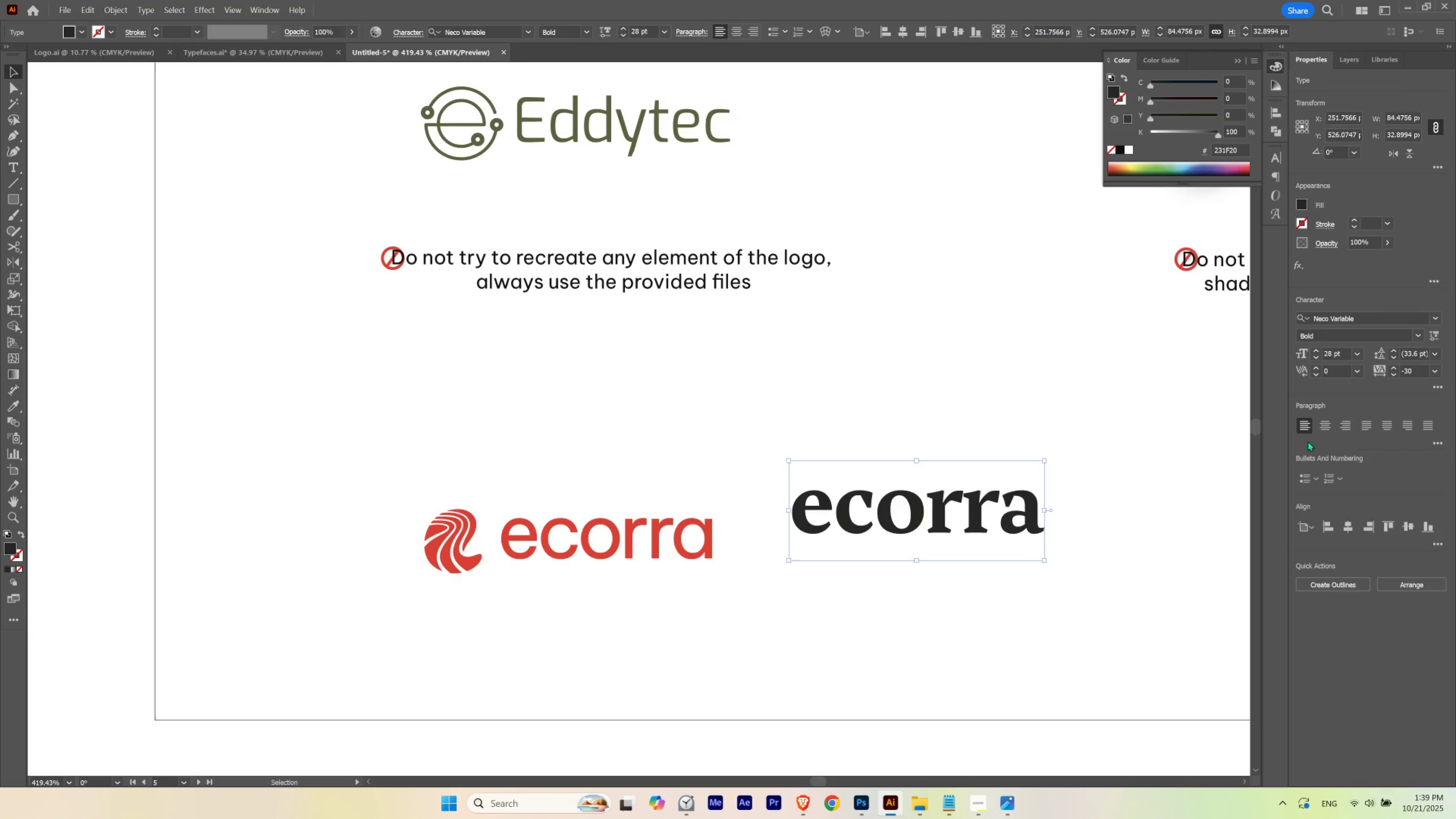 
hold_key(key=ShiftLeft, duration=0.83)
 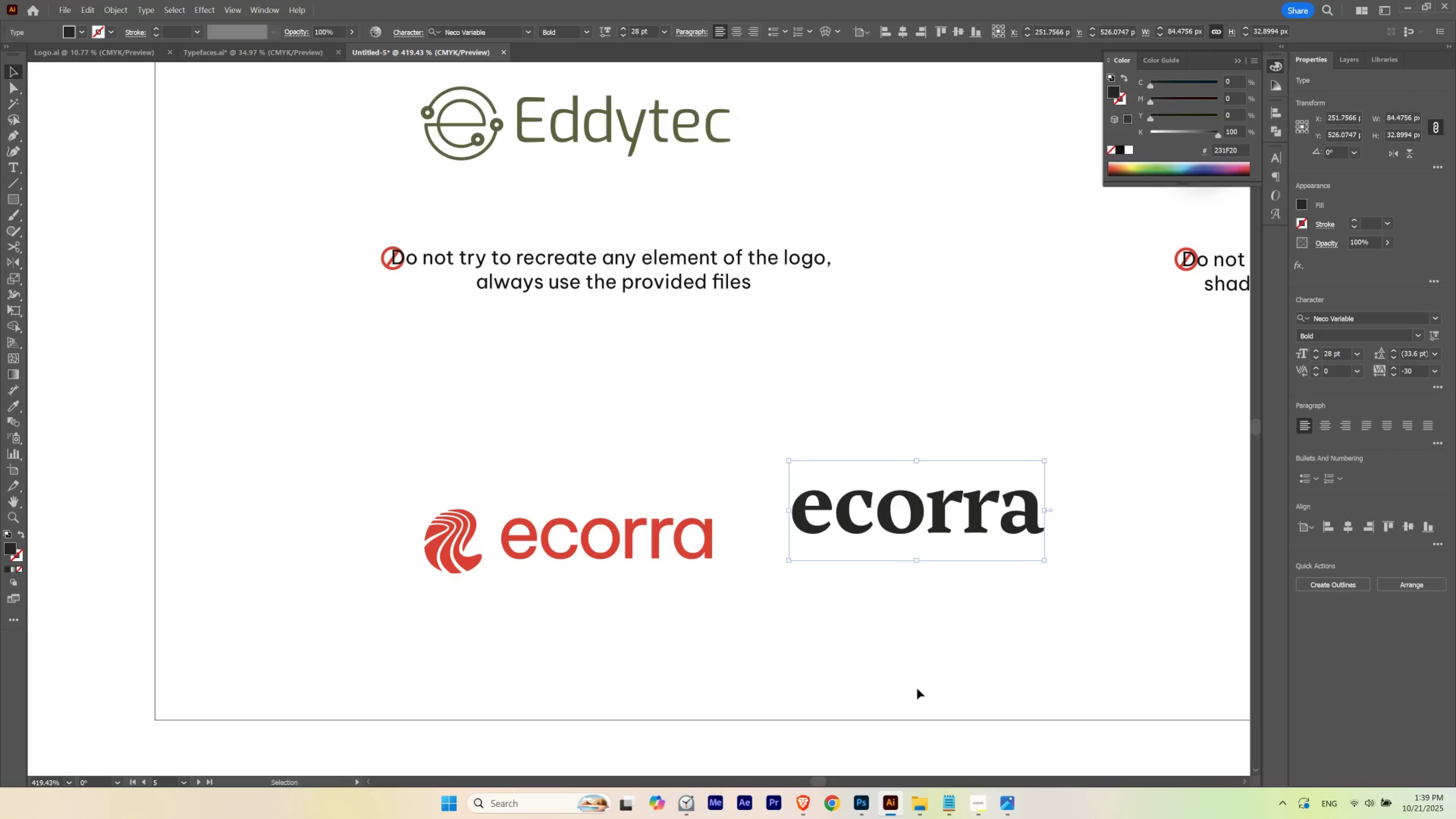 
left_click([917, 689])
 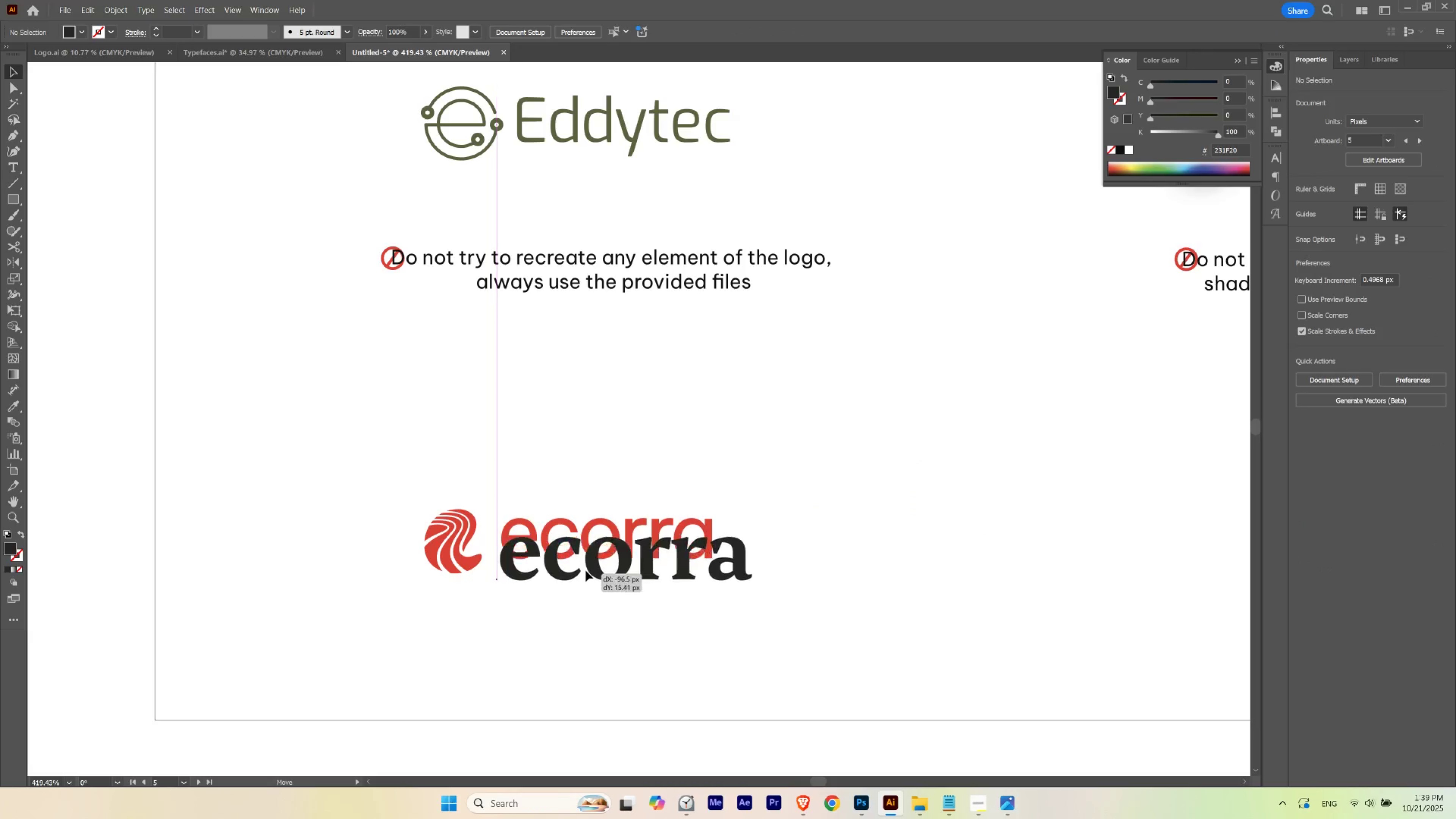 
mouse_move([595, 563])
 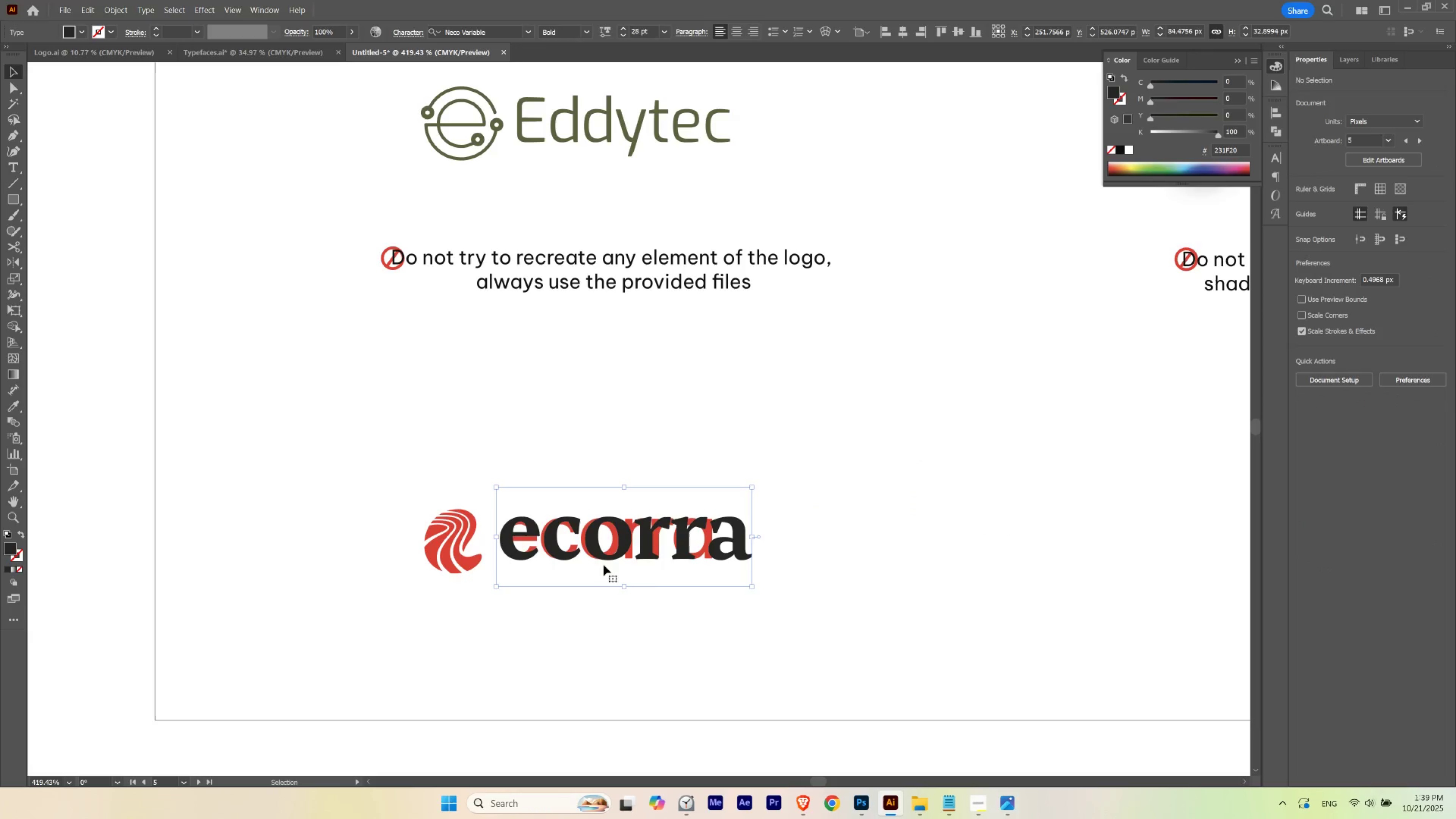 
hold_key(key=ControlLeft, duration=0.63)
 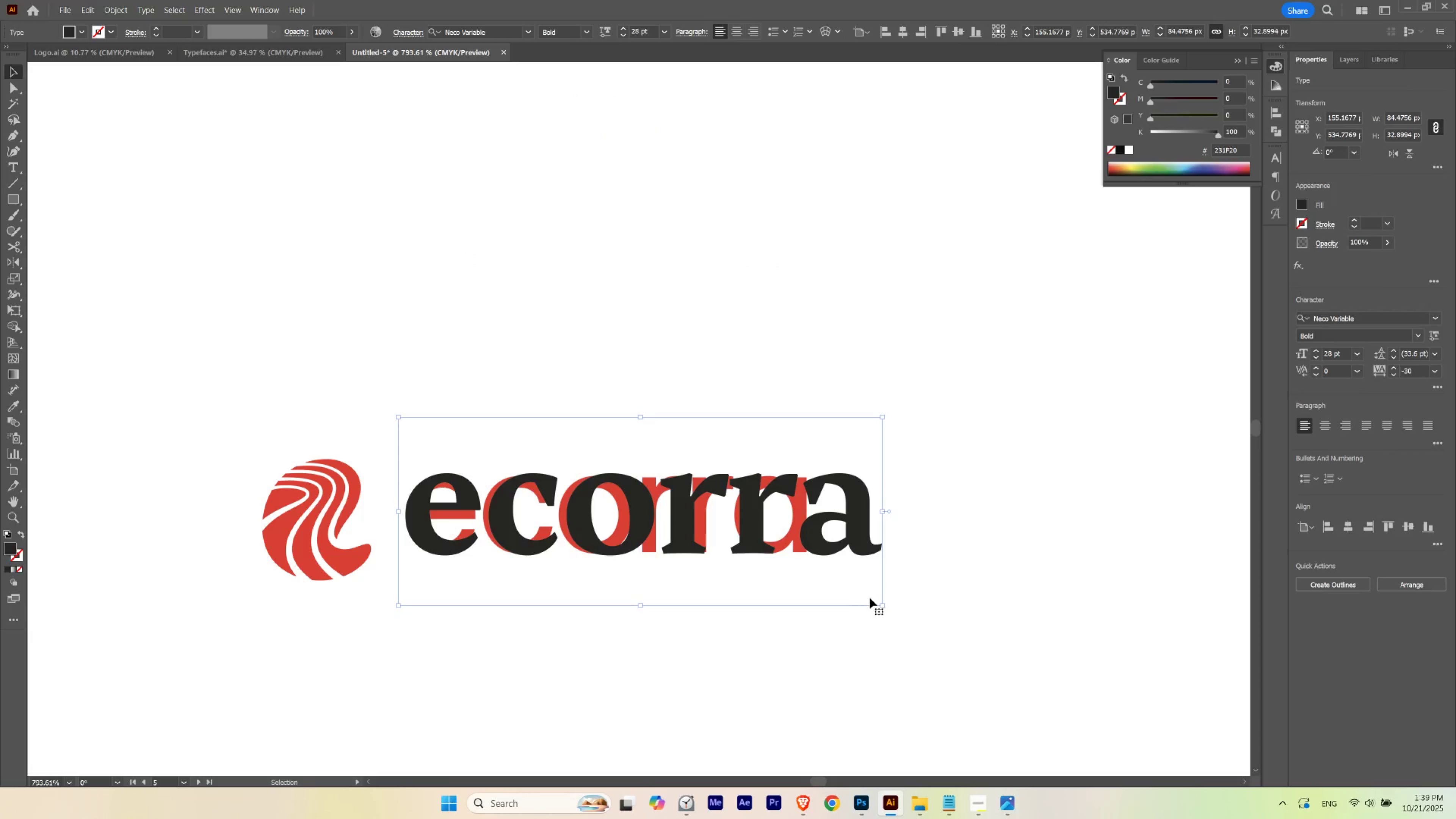 
hold_key(key=Space, duration=0.62)
 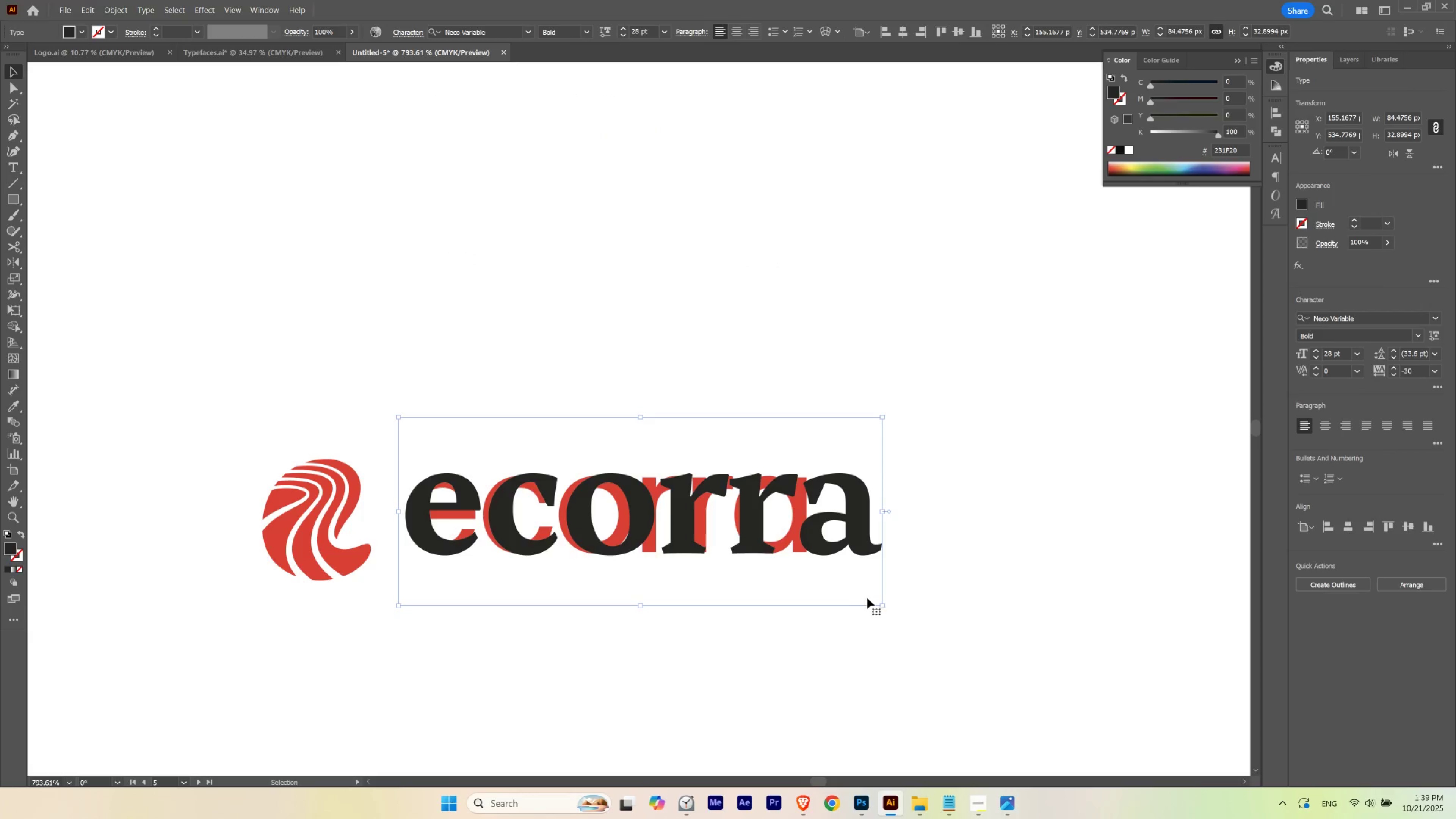 
hold_key(key=ShiftLeft, duration=1.52)
 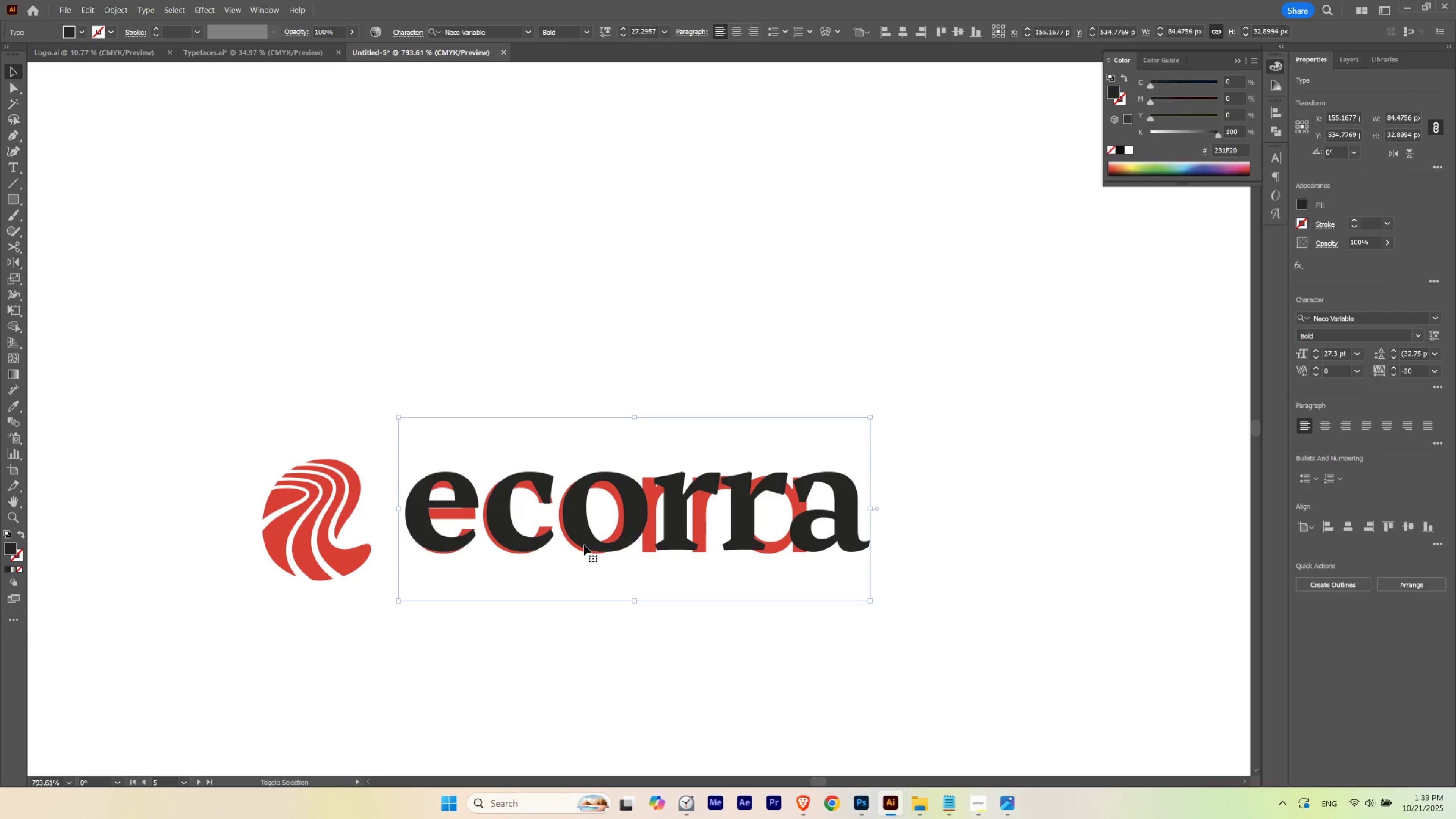 
hold_key(key=ShiftLeft, duration=0.54)
 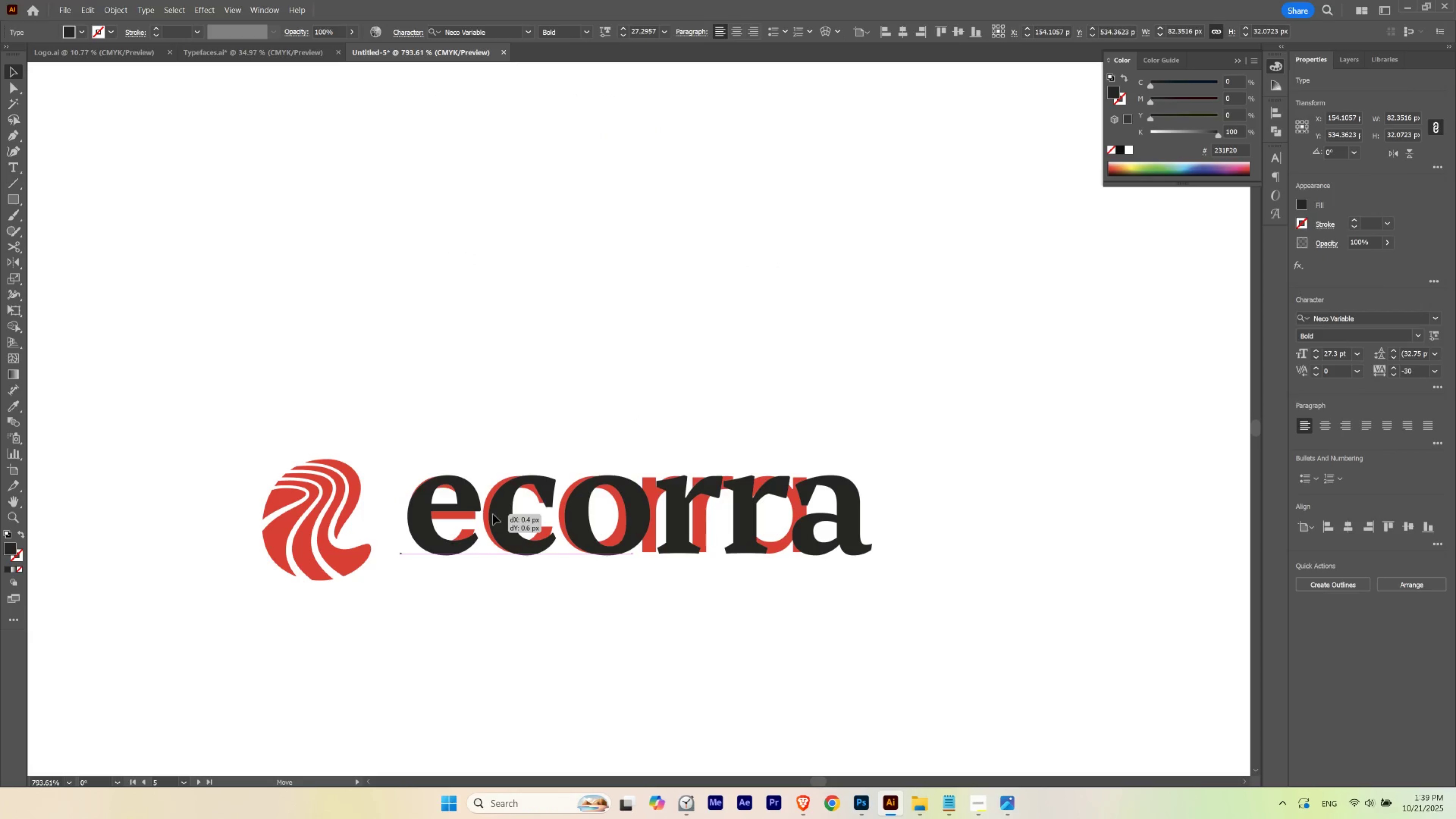 
left_click([574, 656])
 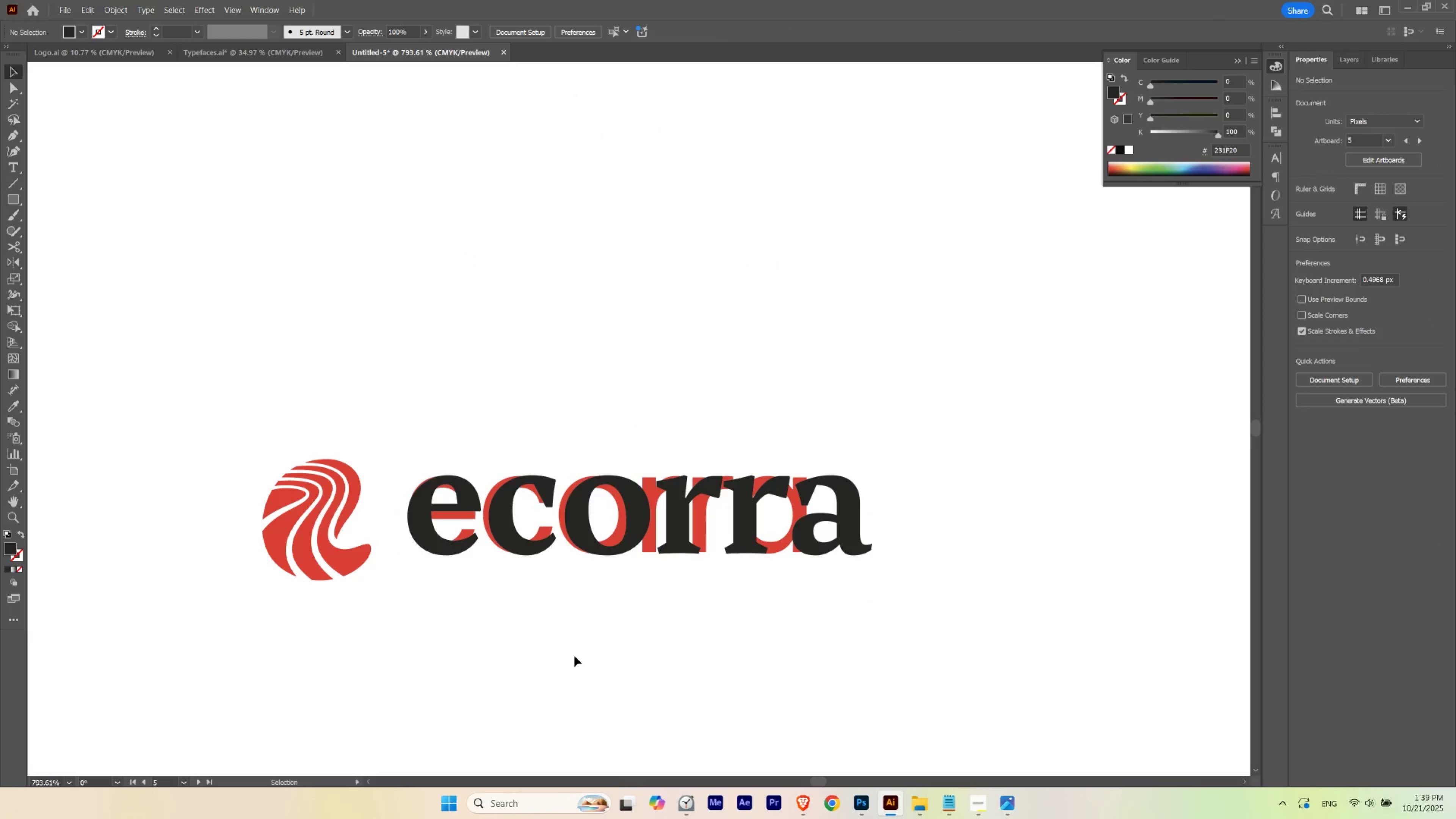 
double_click([574, 656])
 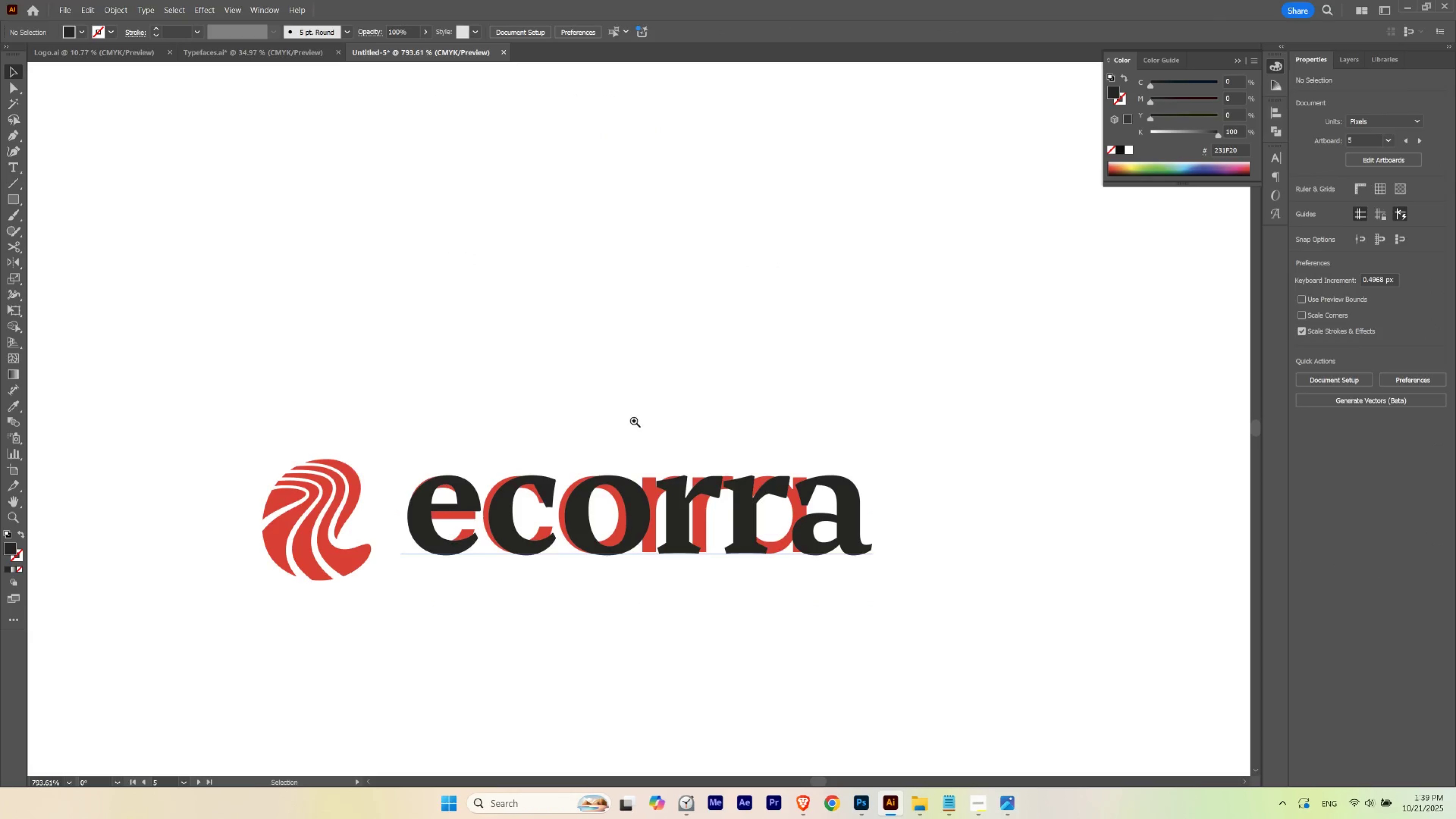 
hold_key(key=ControlLeft, duration=0.3)
 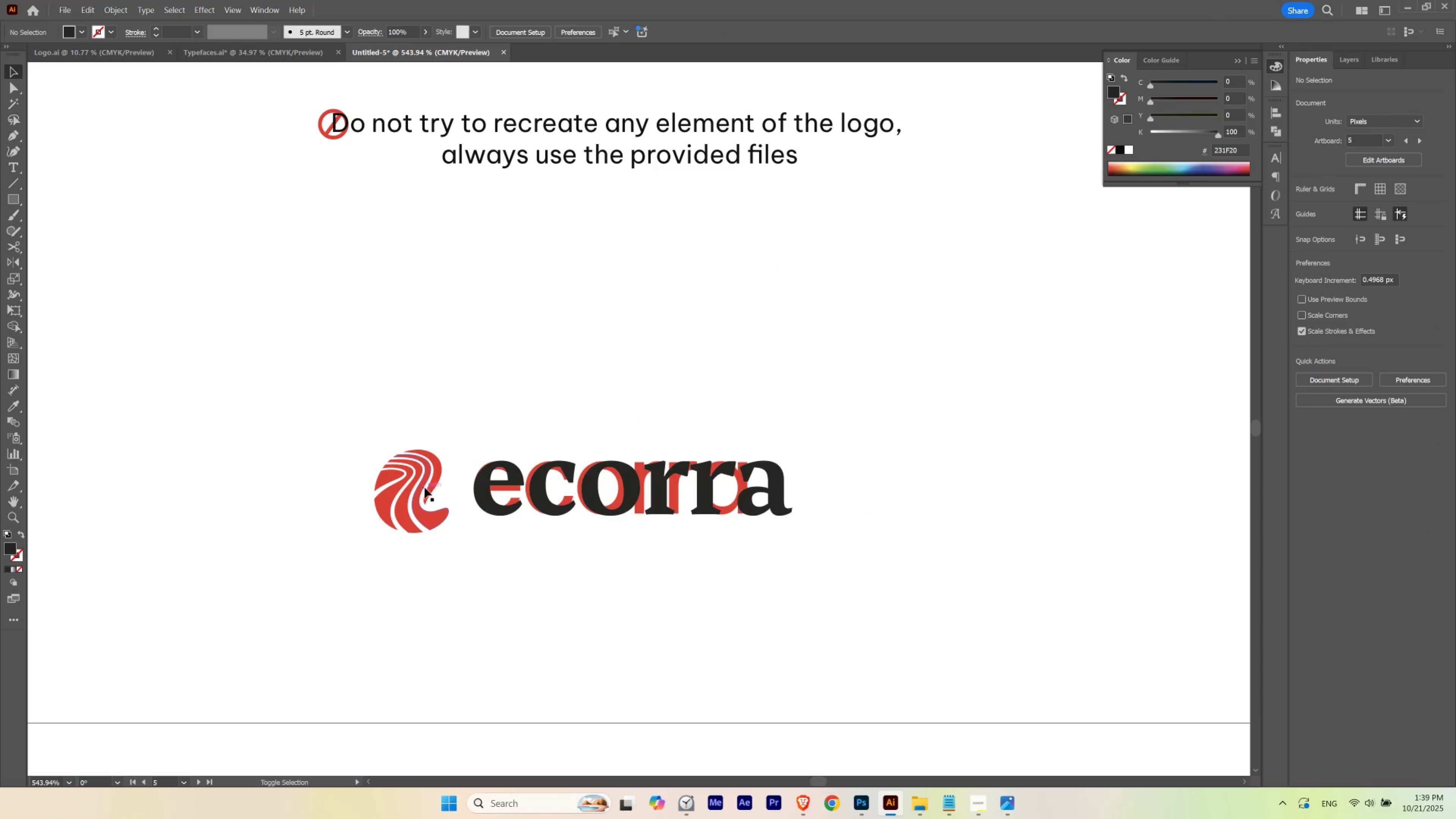 
hold_key(key=Space, duration=0.4)
 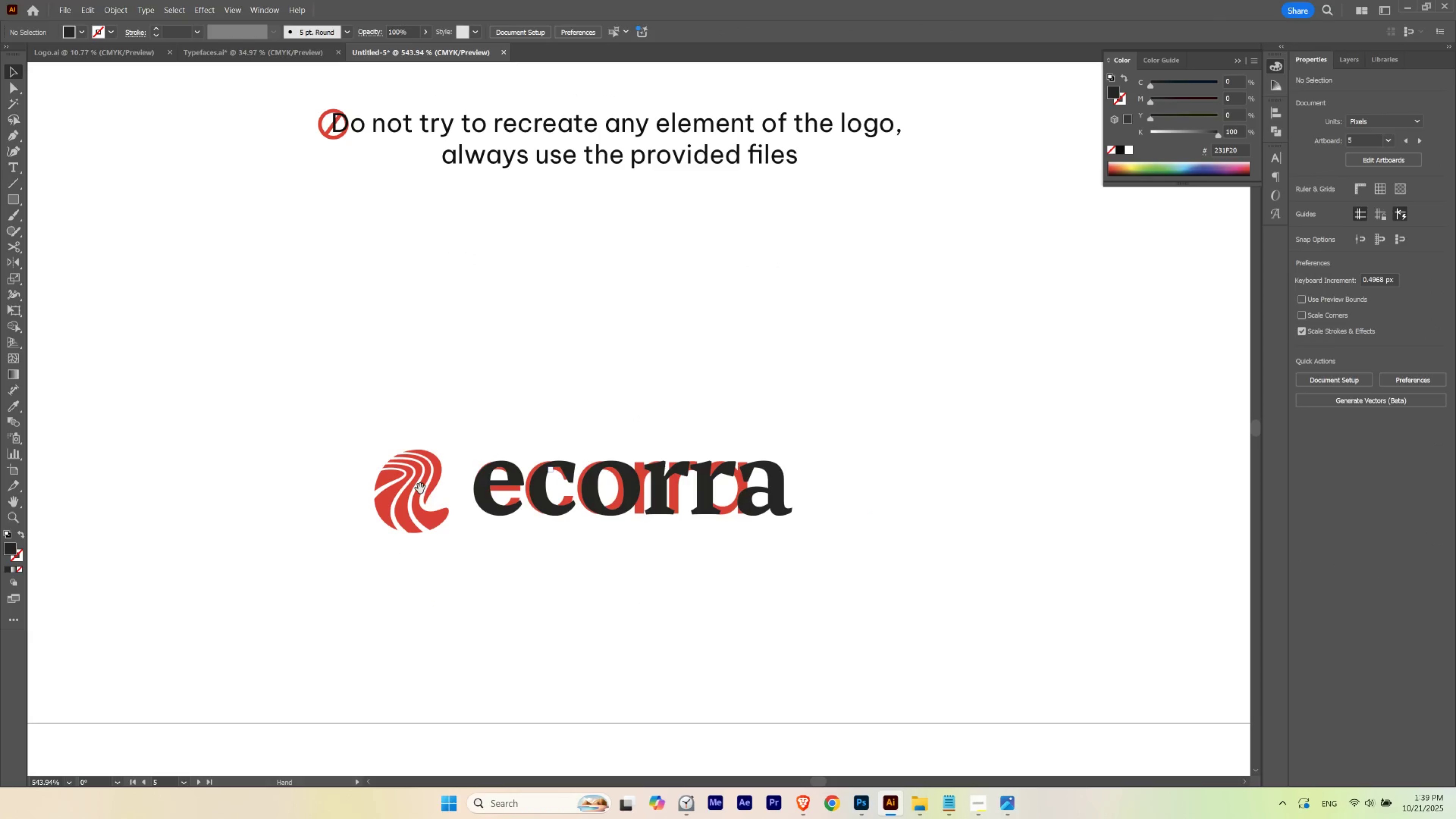 
hold_key(key=ShiftLeft, duration=0.69)
left_click([425, 487])
 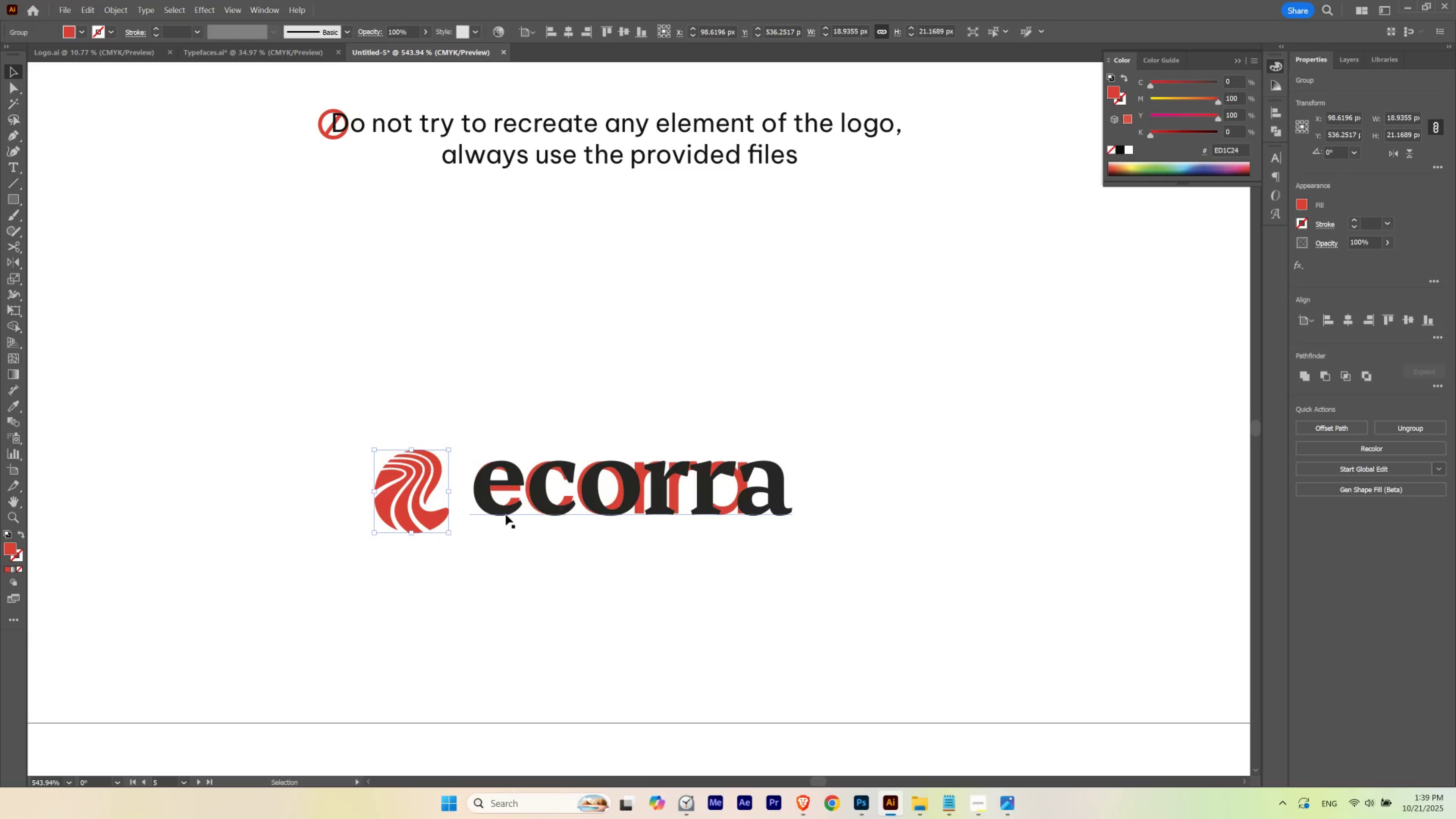 
hold_key(key=ShiftLeft, duration=0.42)
left_click([503, 512])
 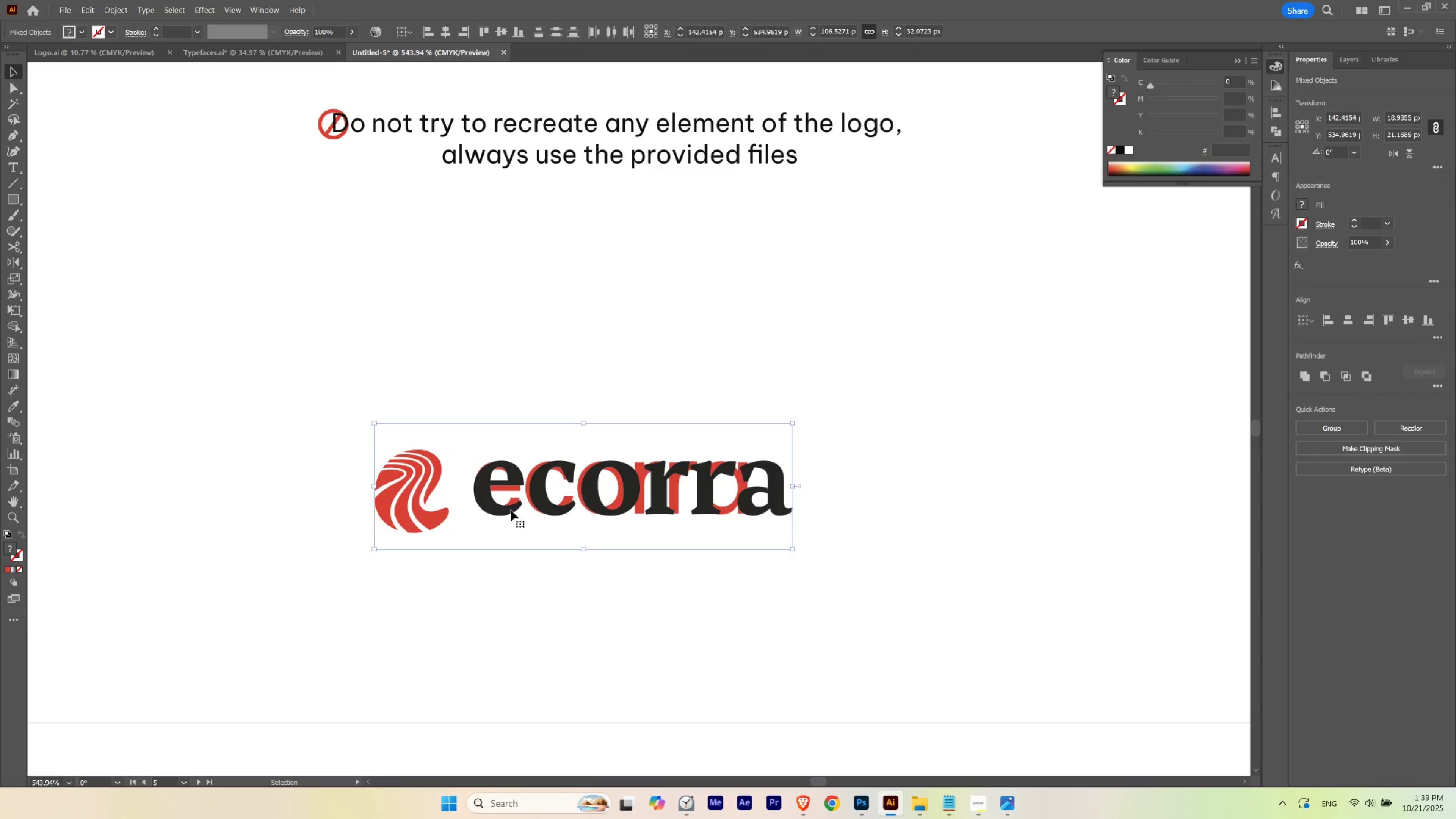 
hold_key(key=ShiftLeft, duration=0.54)
 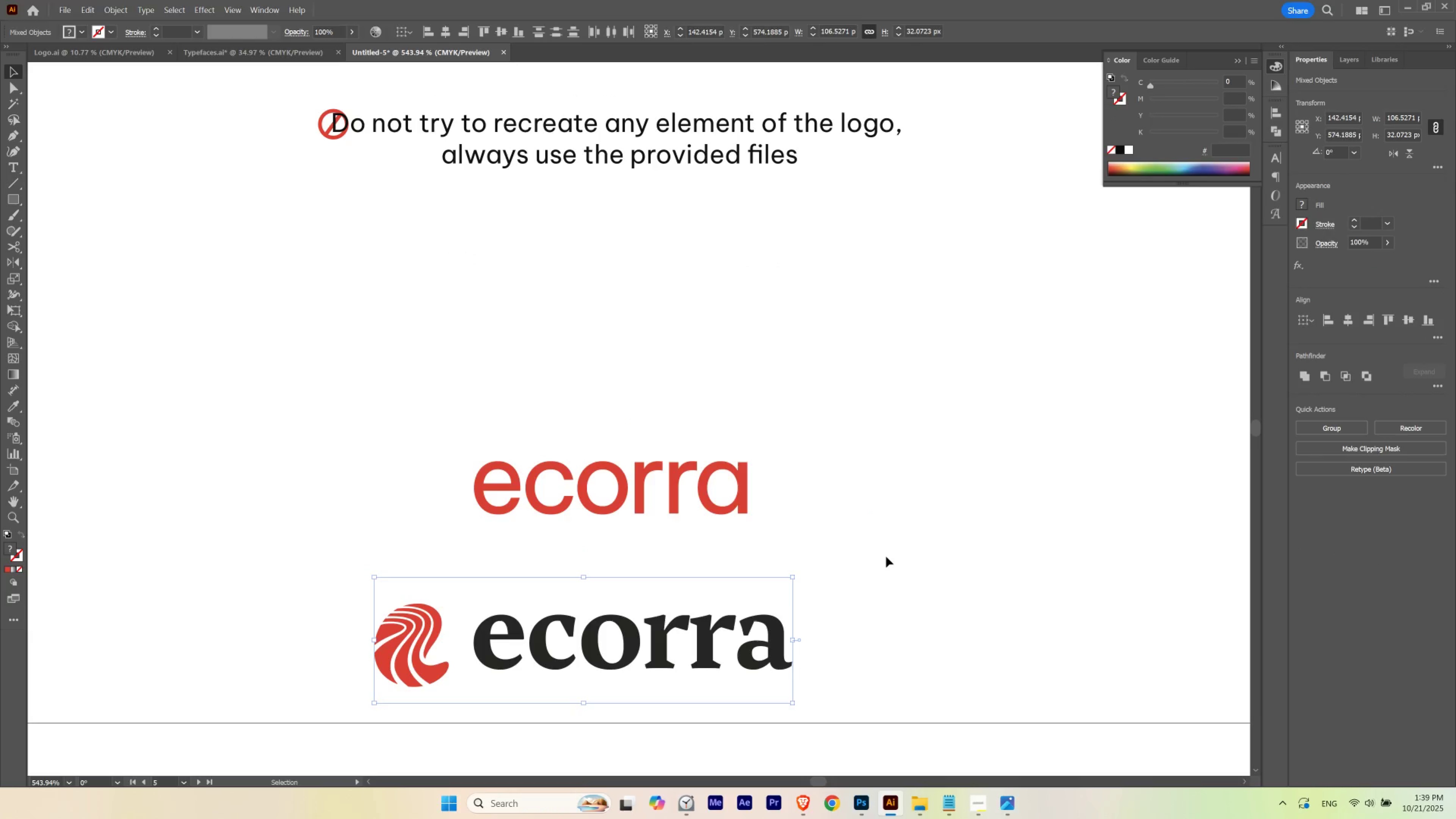 
left_click([886, 556])
 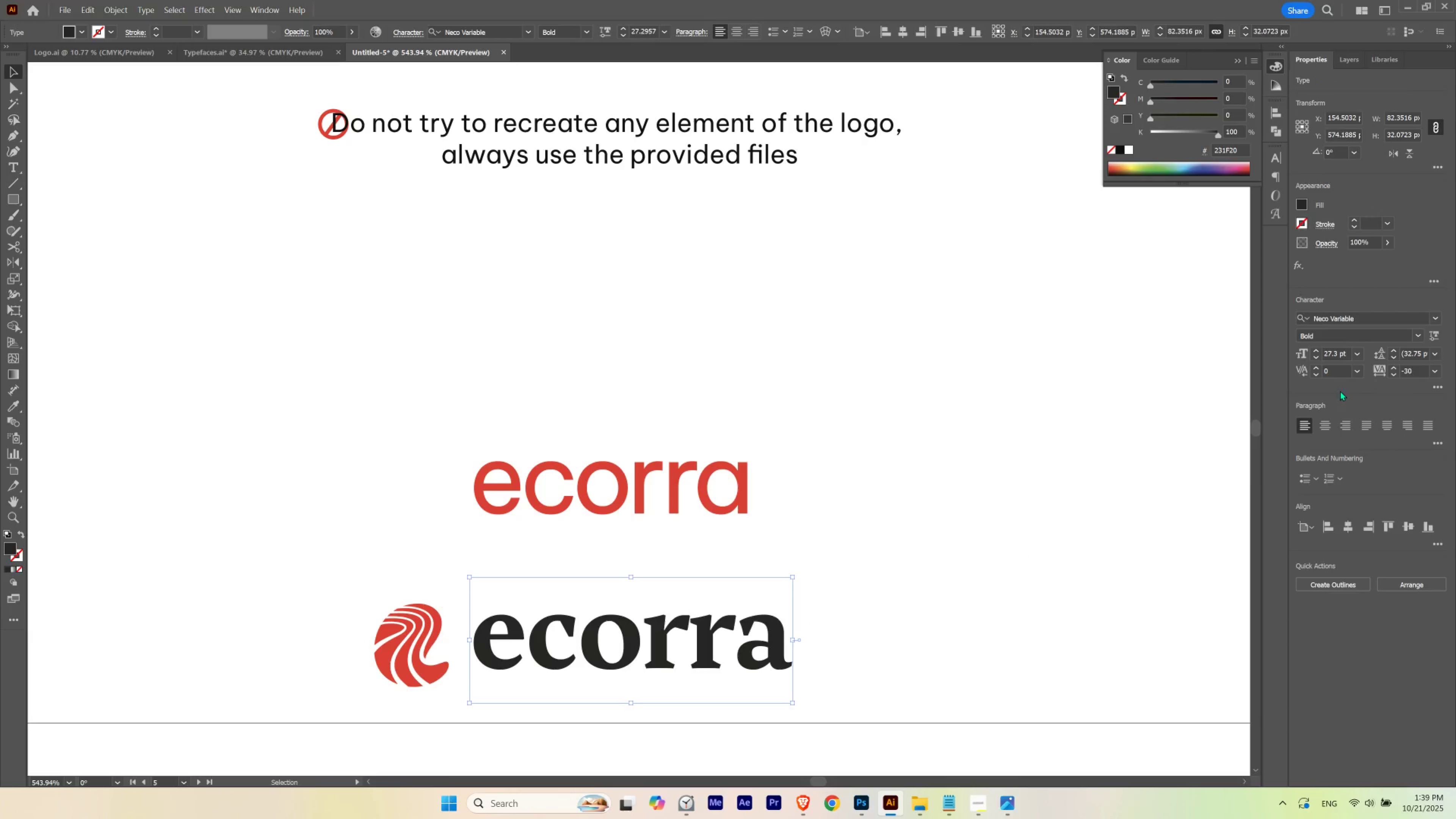 
left_click([1345, 582])
 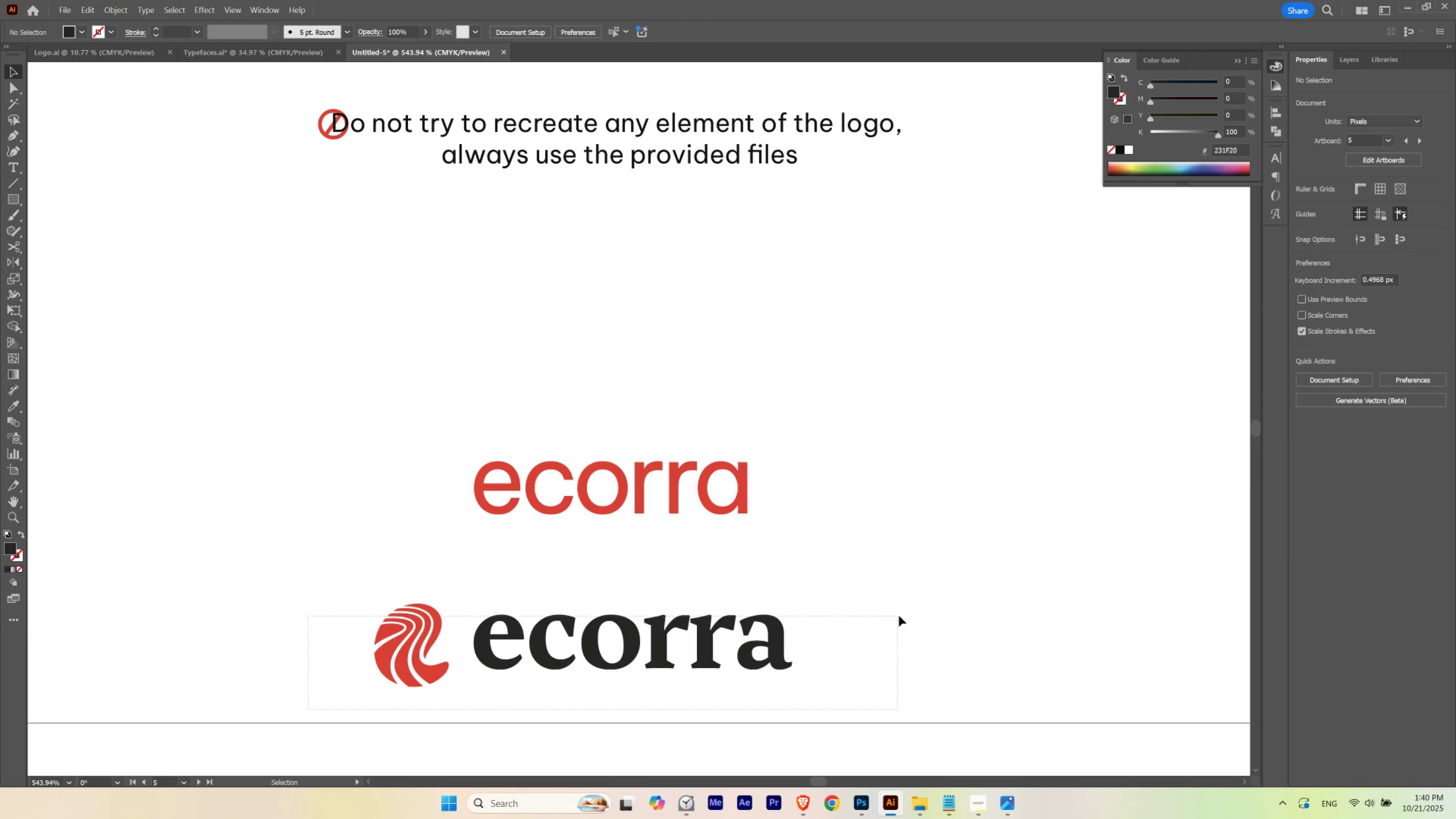 
hold_key(key=Space, duration=2.38)
 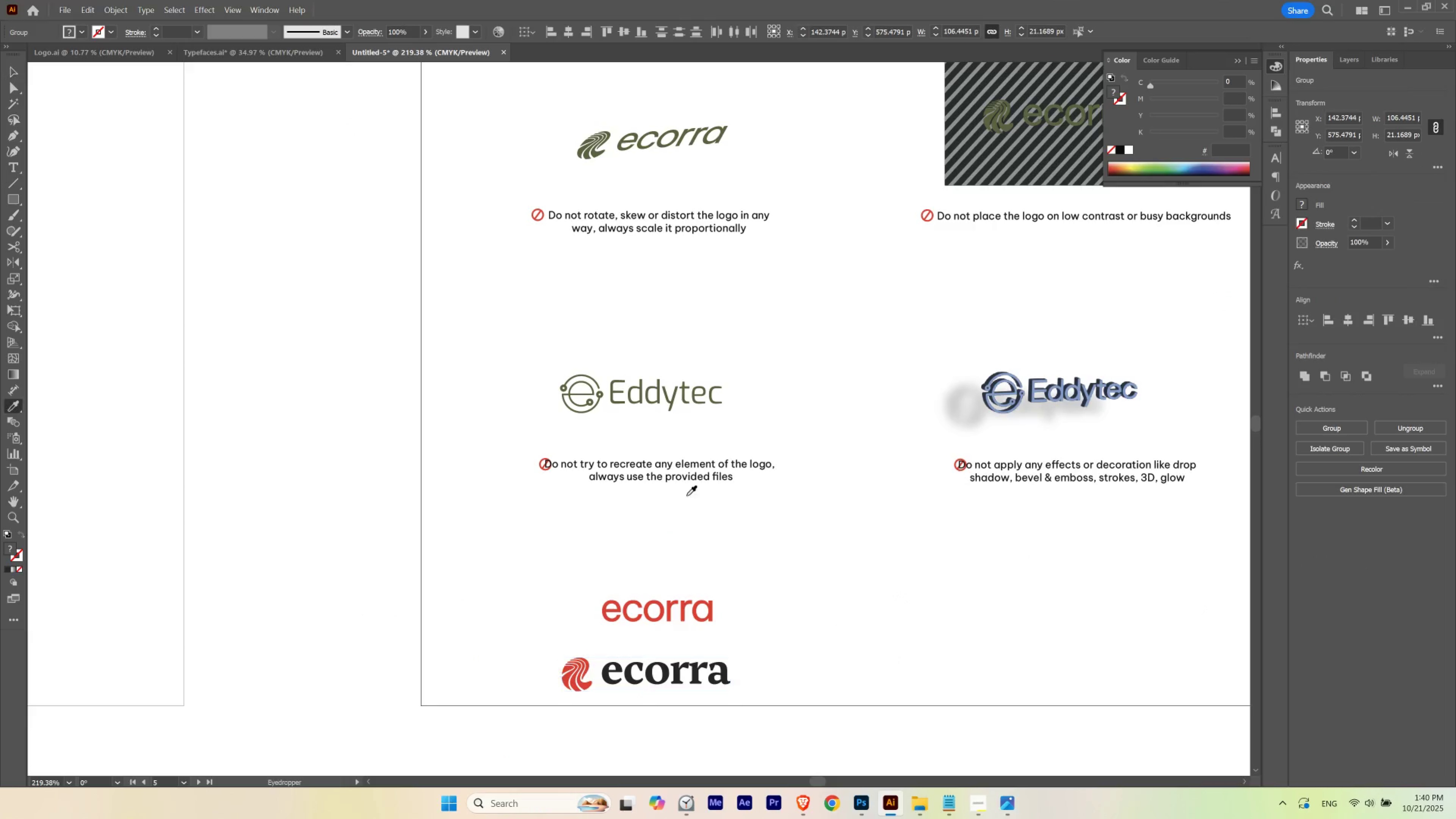 
hold_key(key=ControlLeft, duration=0.74)
 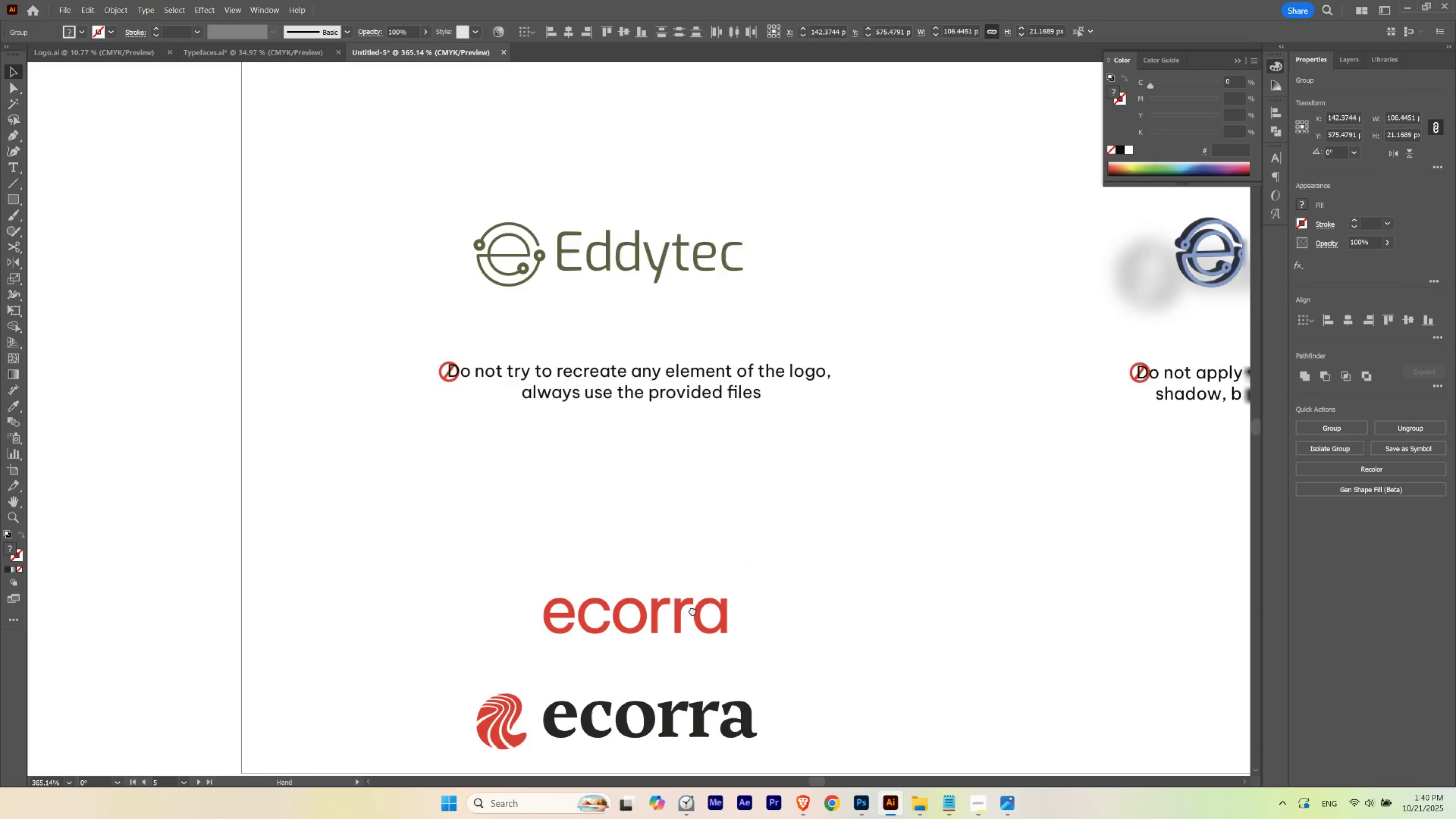 
hold_key(key=ControlLeft, duration=0.42)
 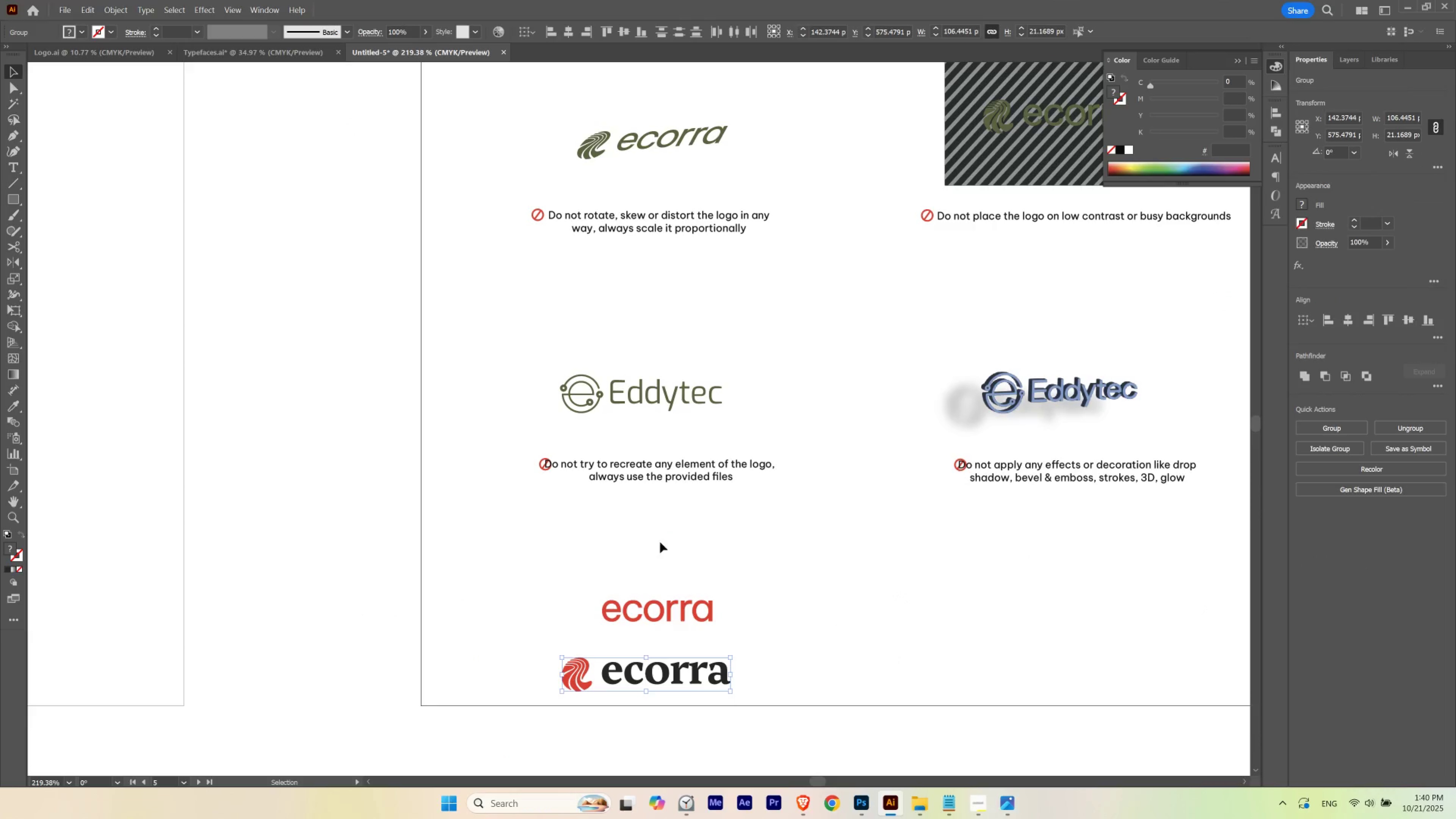 
key(I)
 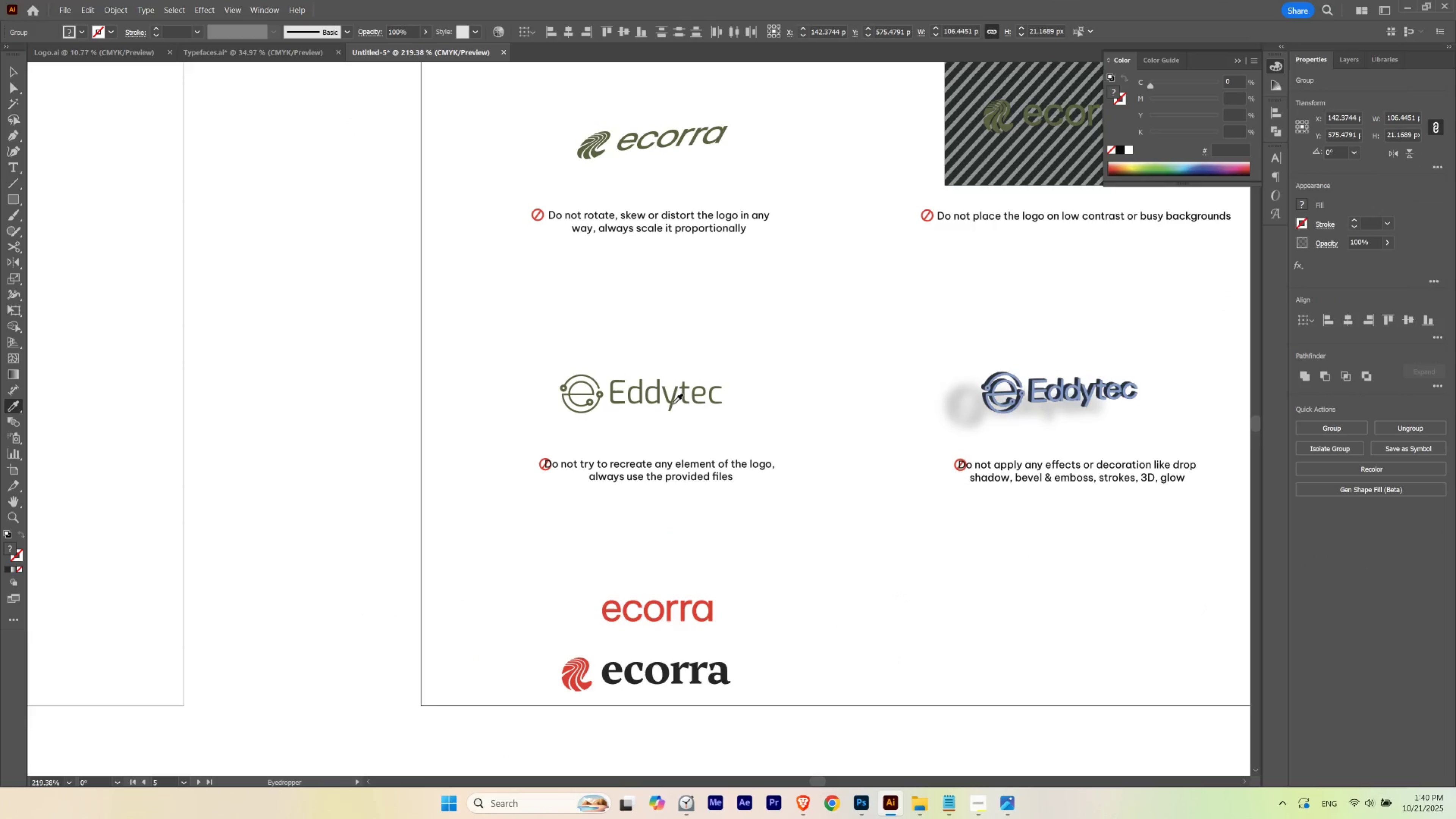 
left_click([672, 403])
 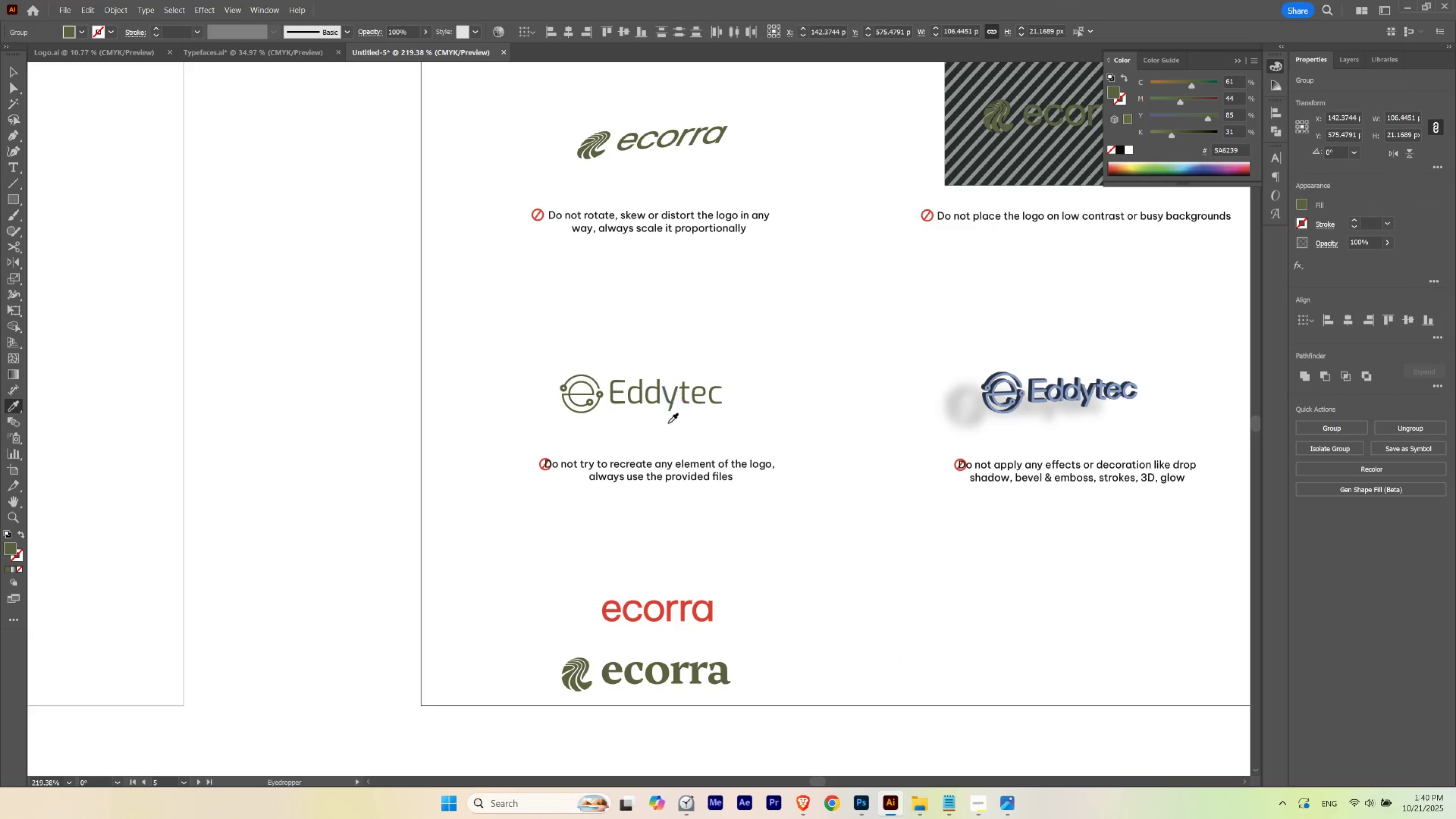 
key(V)
 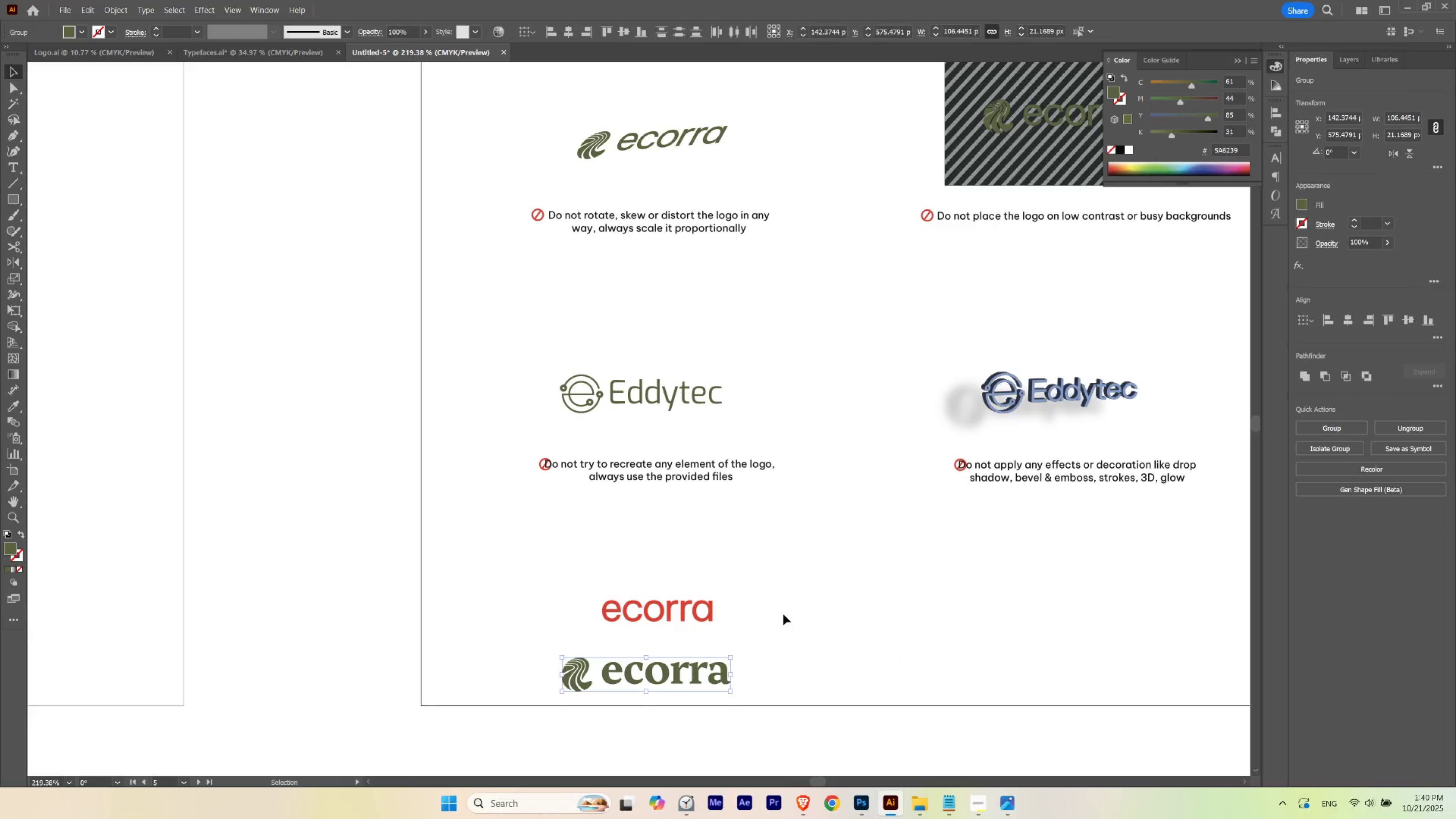 
left_click([783, 614])
 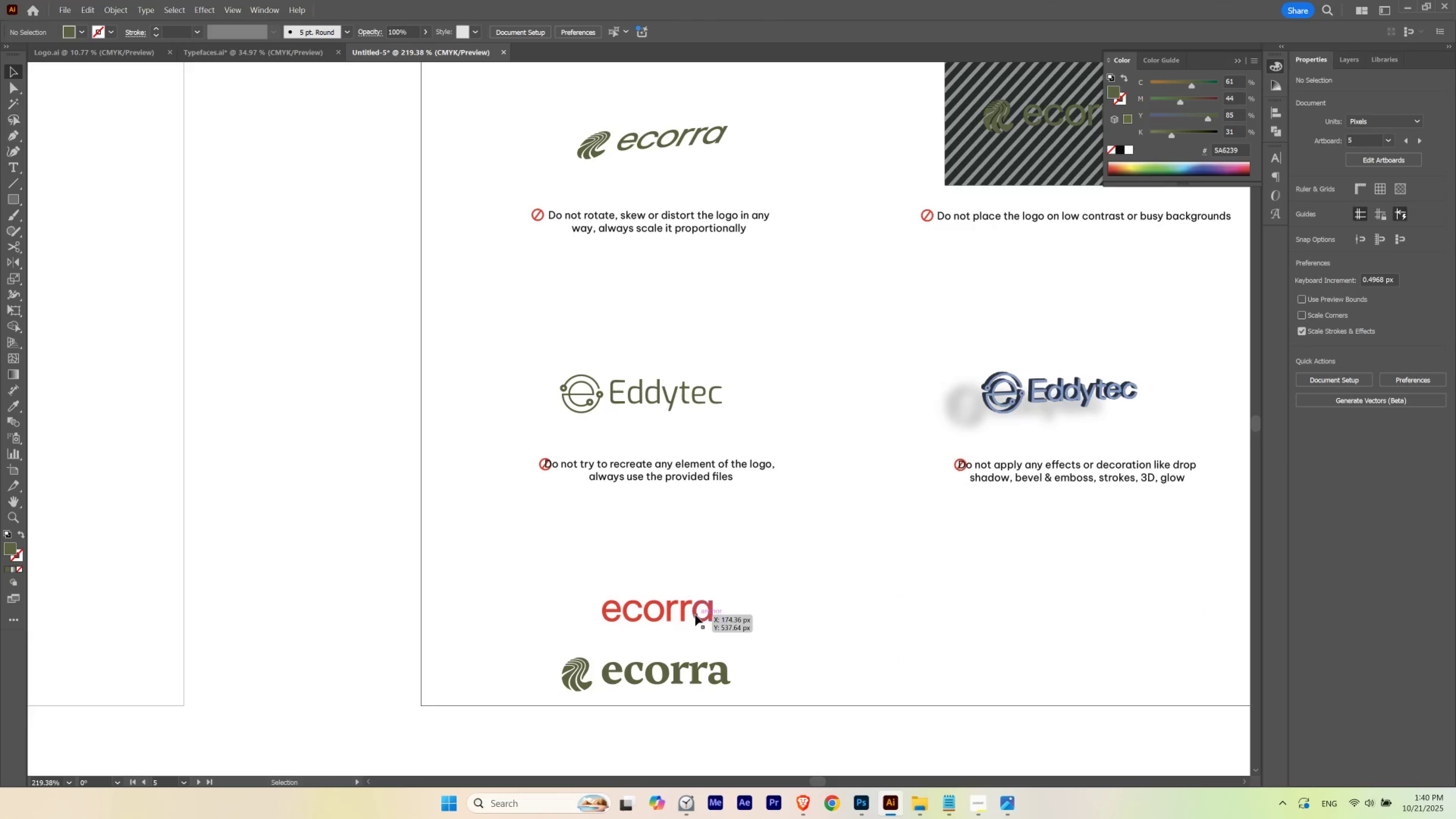 
left_click([695, 615])
 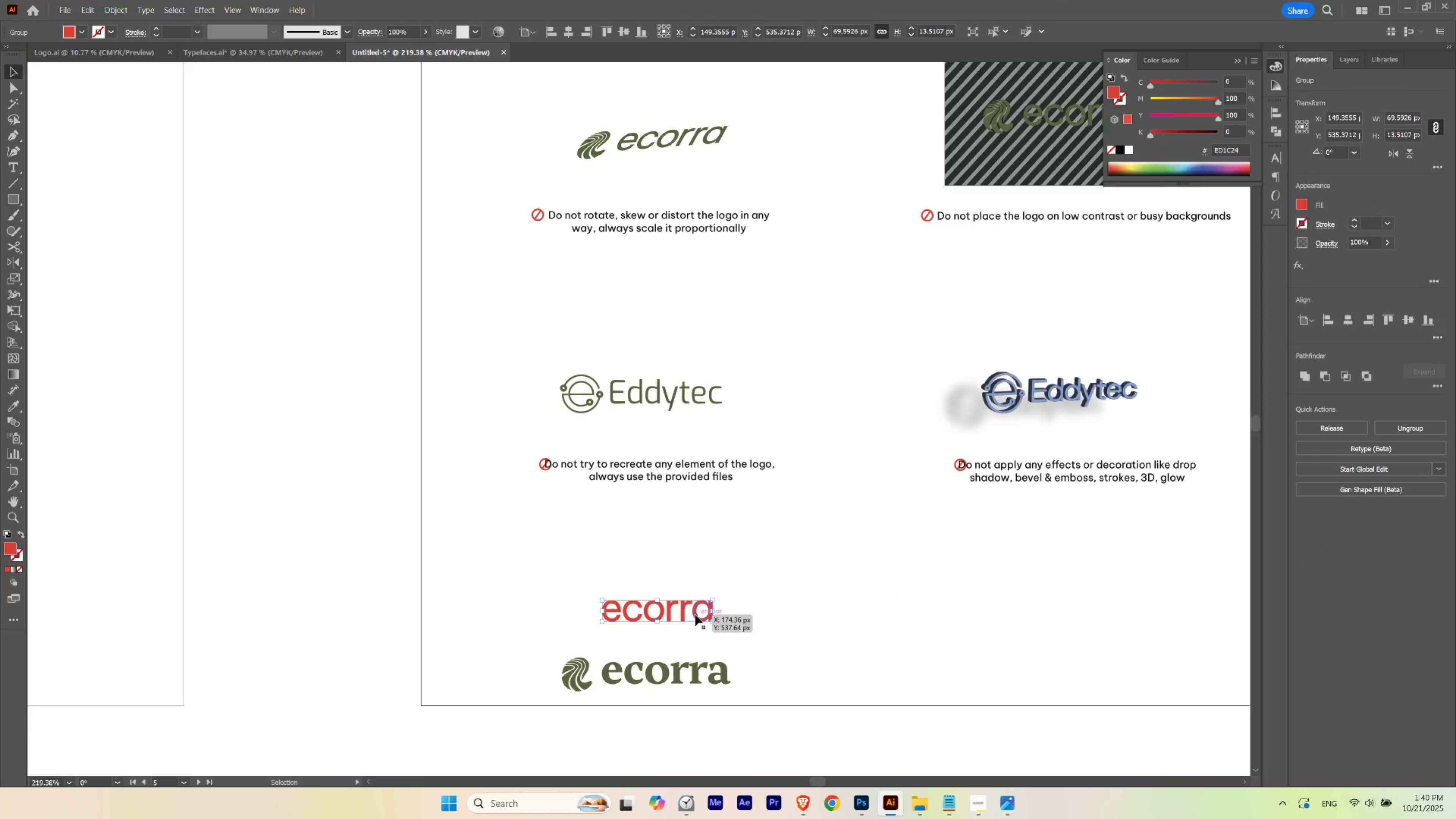 
key(Delete)
 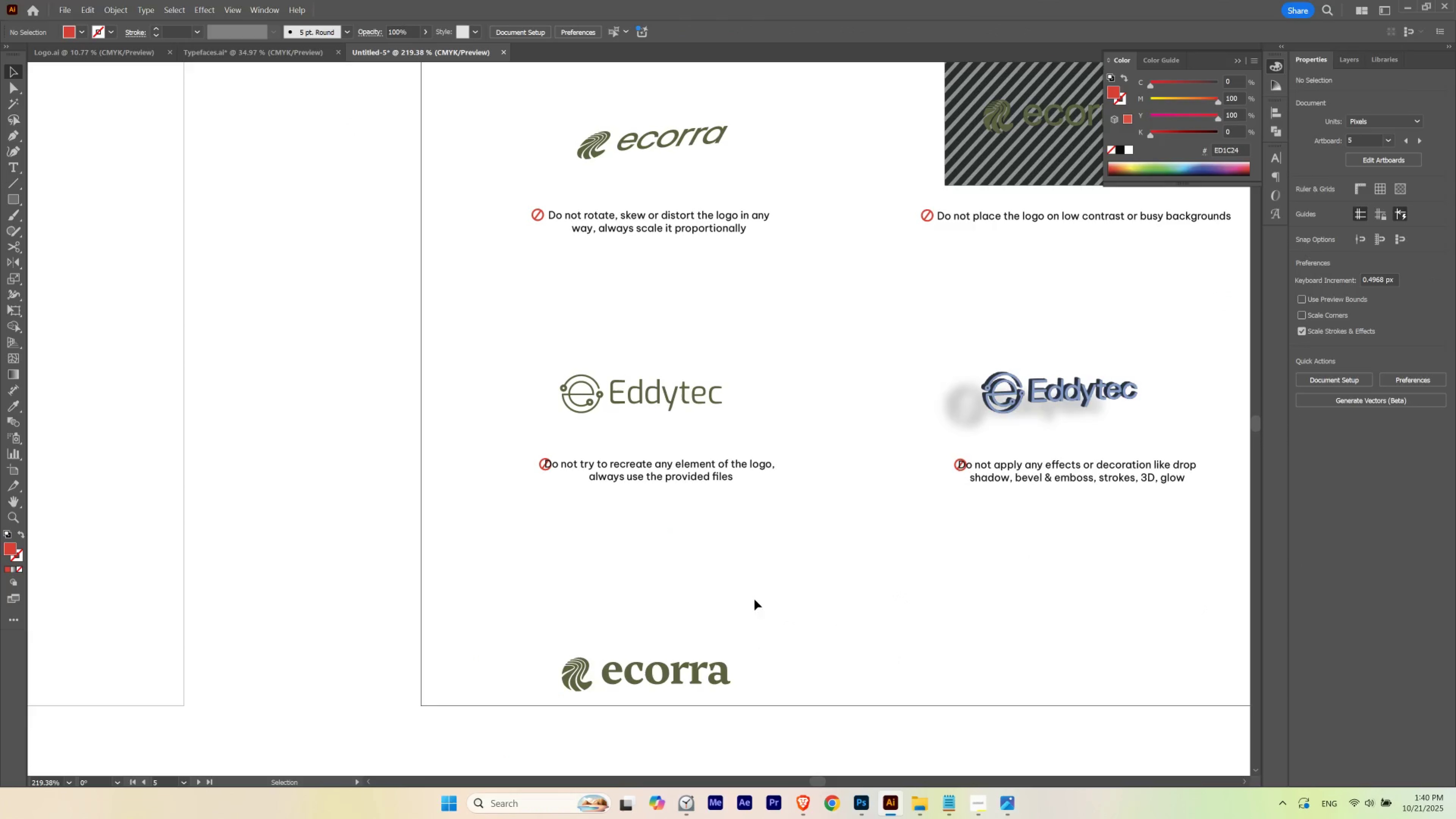 
left_click([754, 599])
 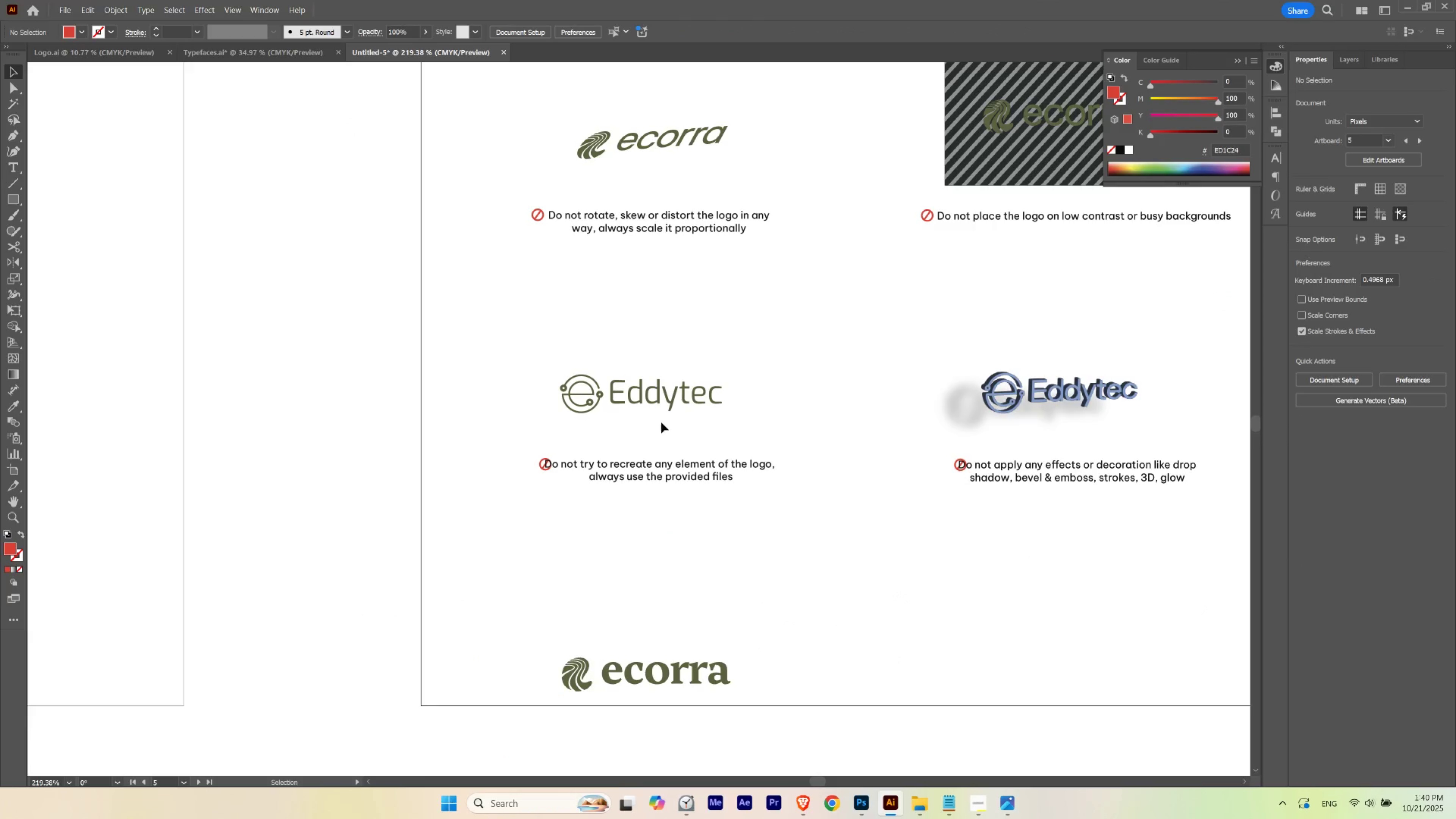 
left_click([658, 401])
 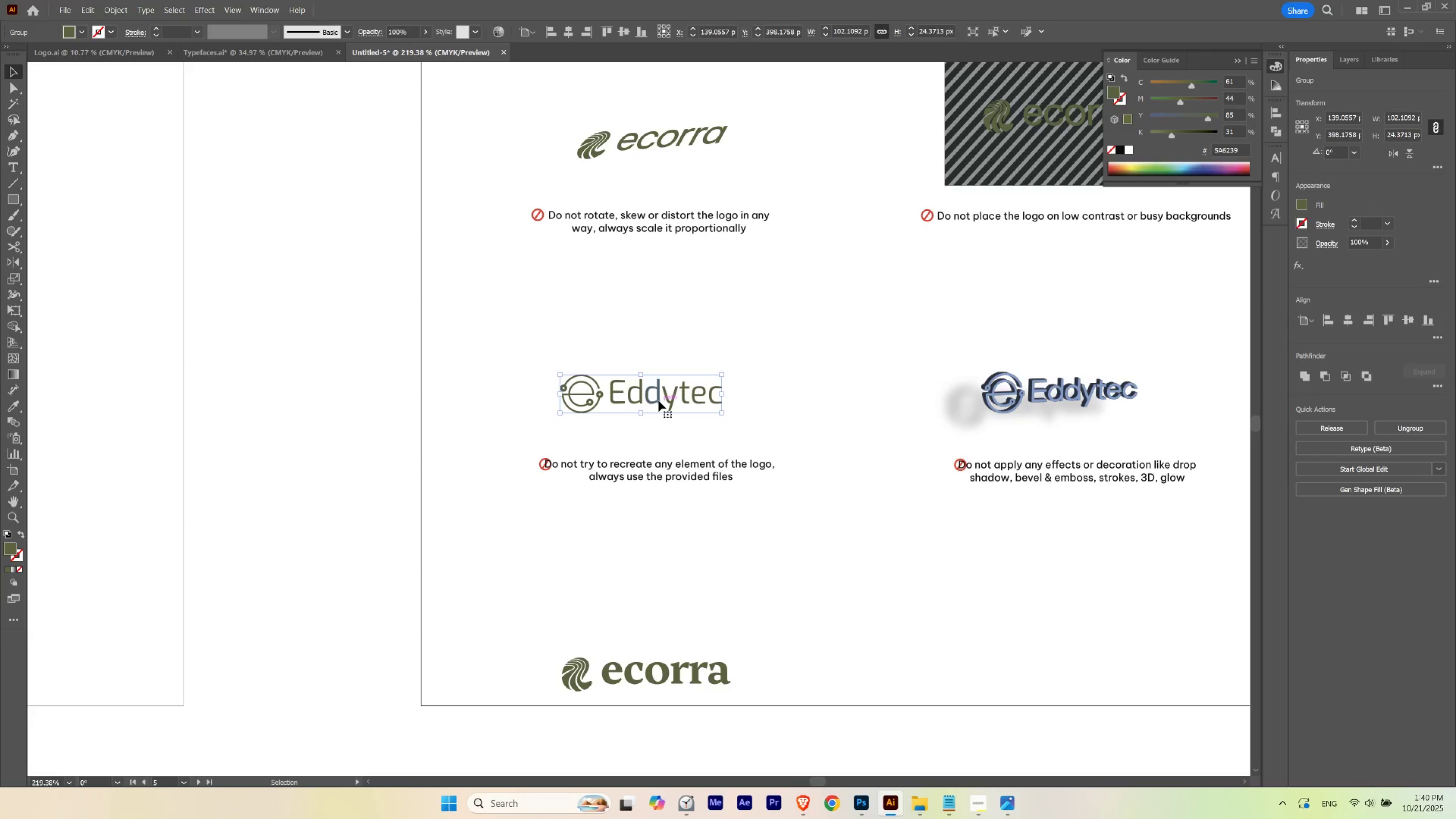 
key(Delete)
 